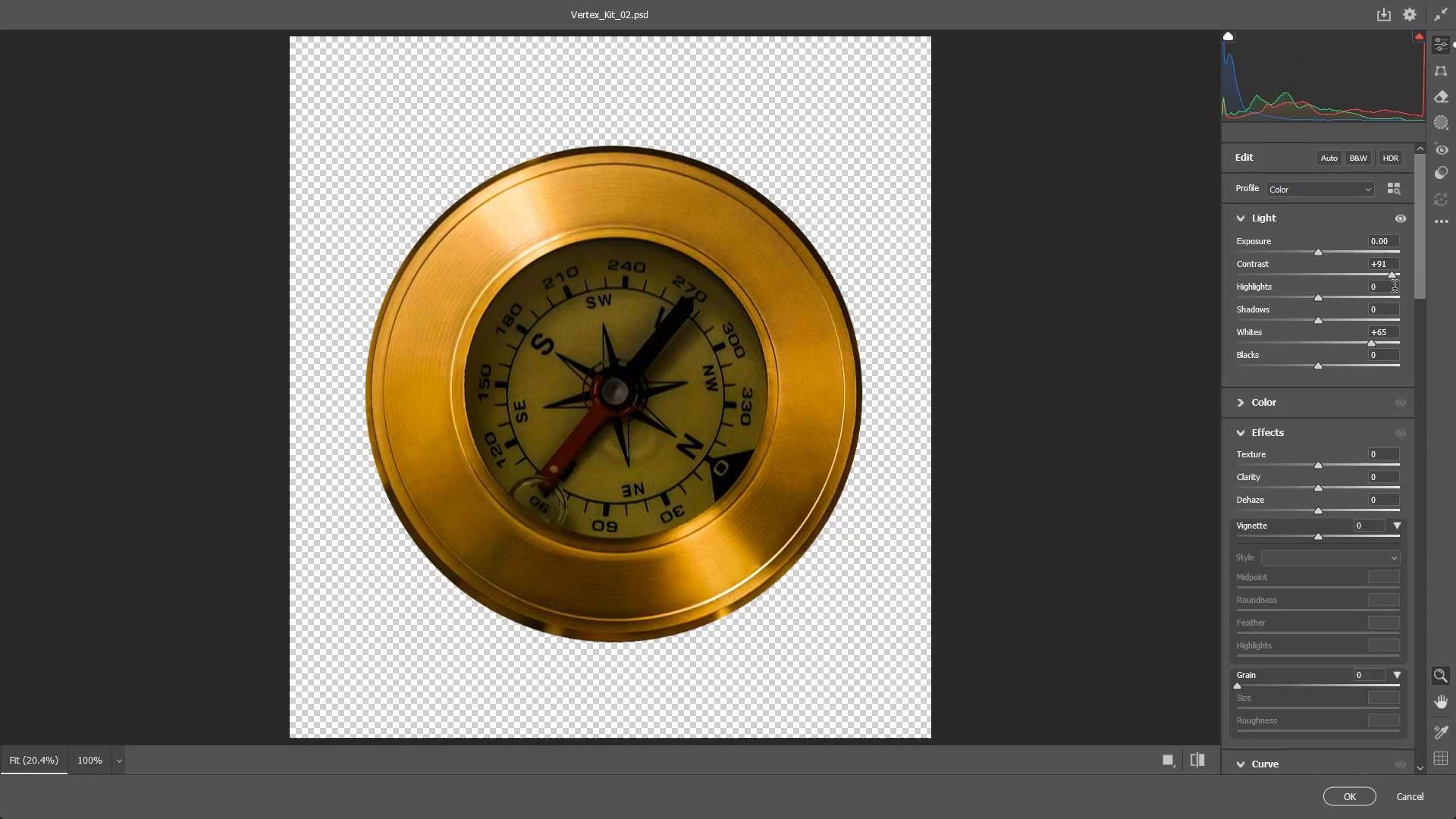 
key(Control+ControlLeft)
 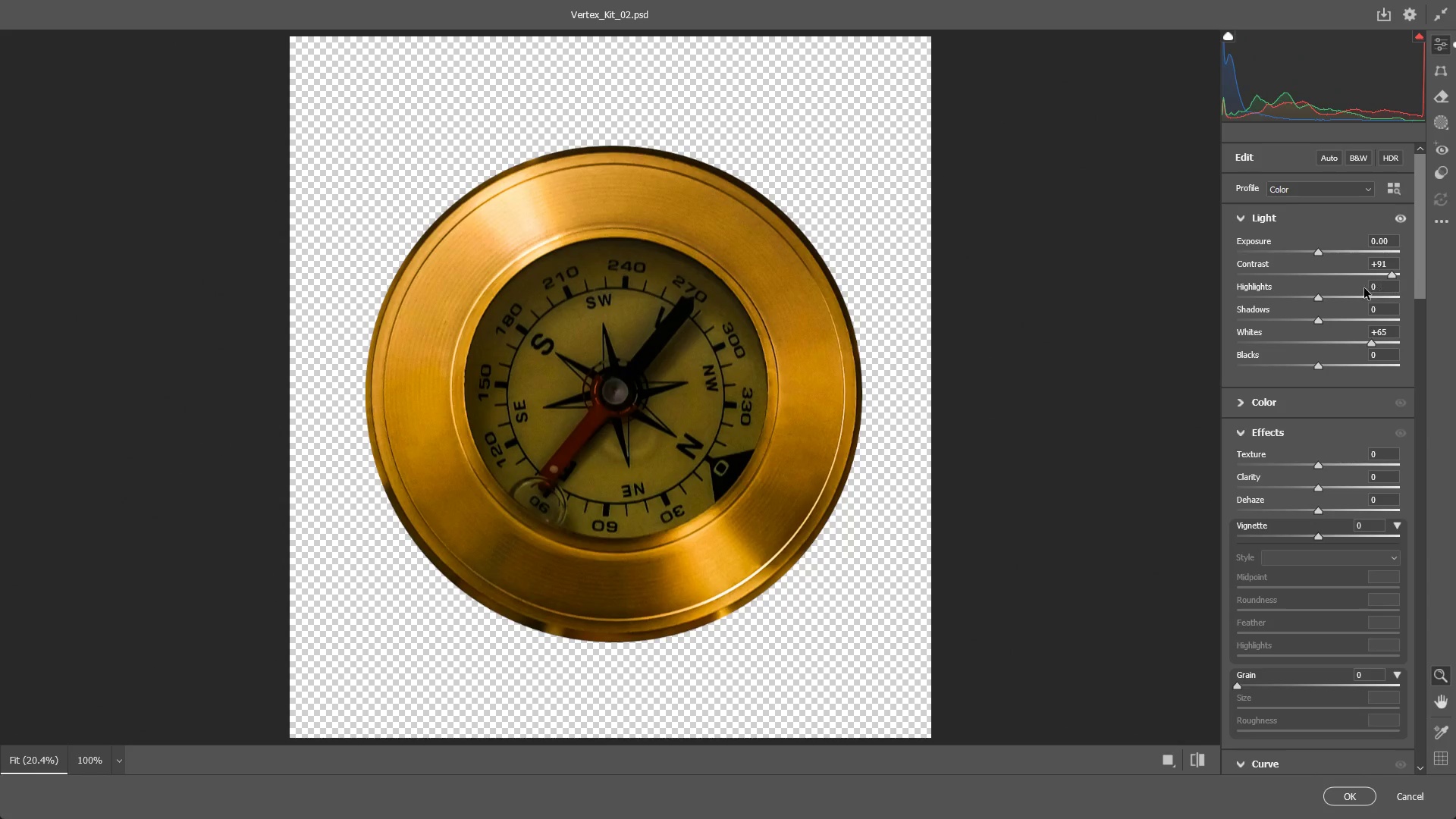 
key(Control+Z)
 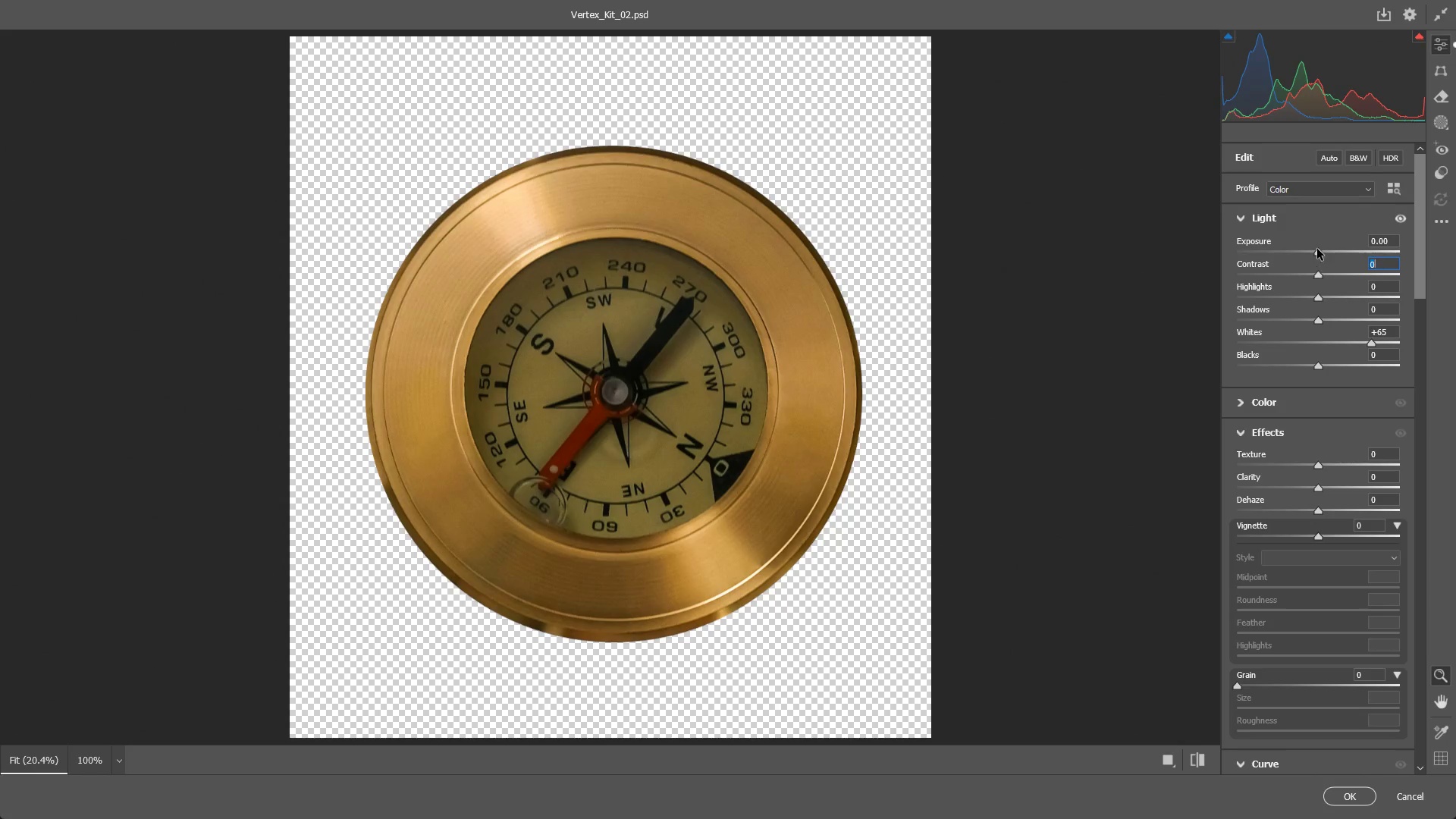 
left_click_drag(start_coordinate=[1317, 249], to_coordinate=[1332, 253])
 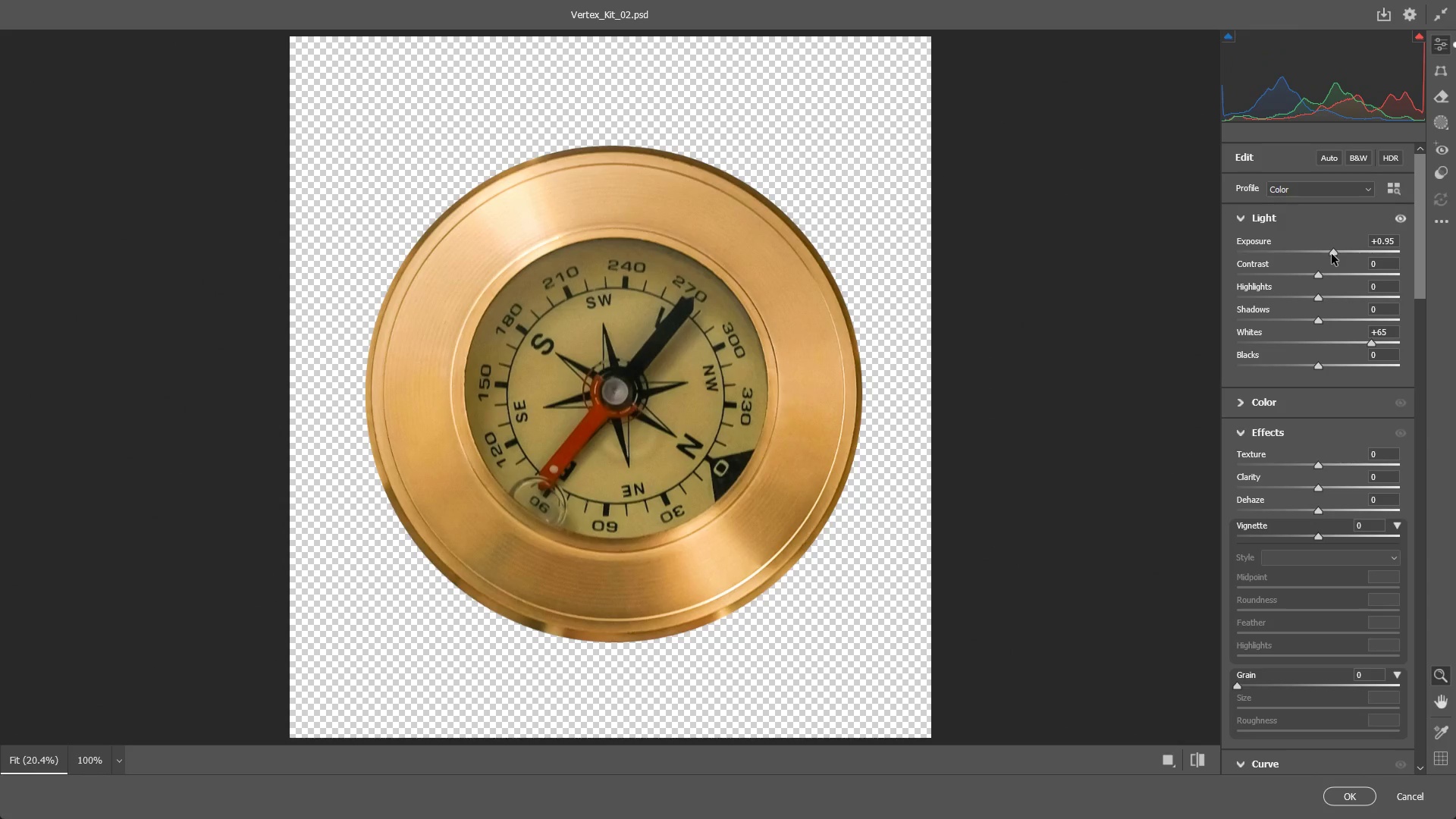 
key(Control+ControlLeft)
 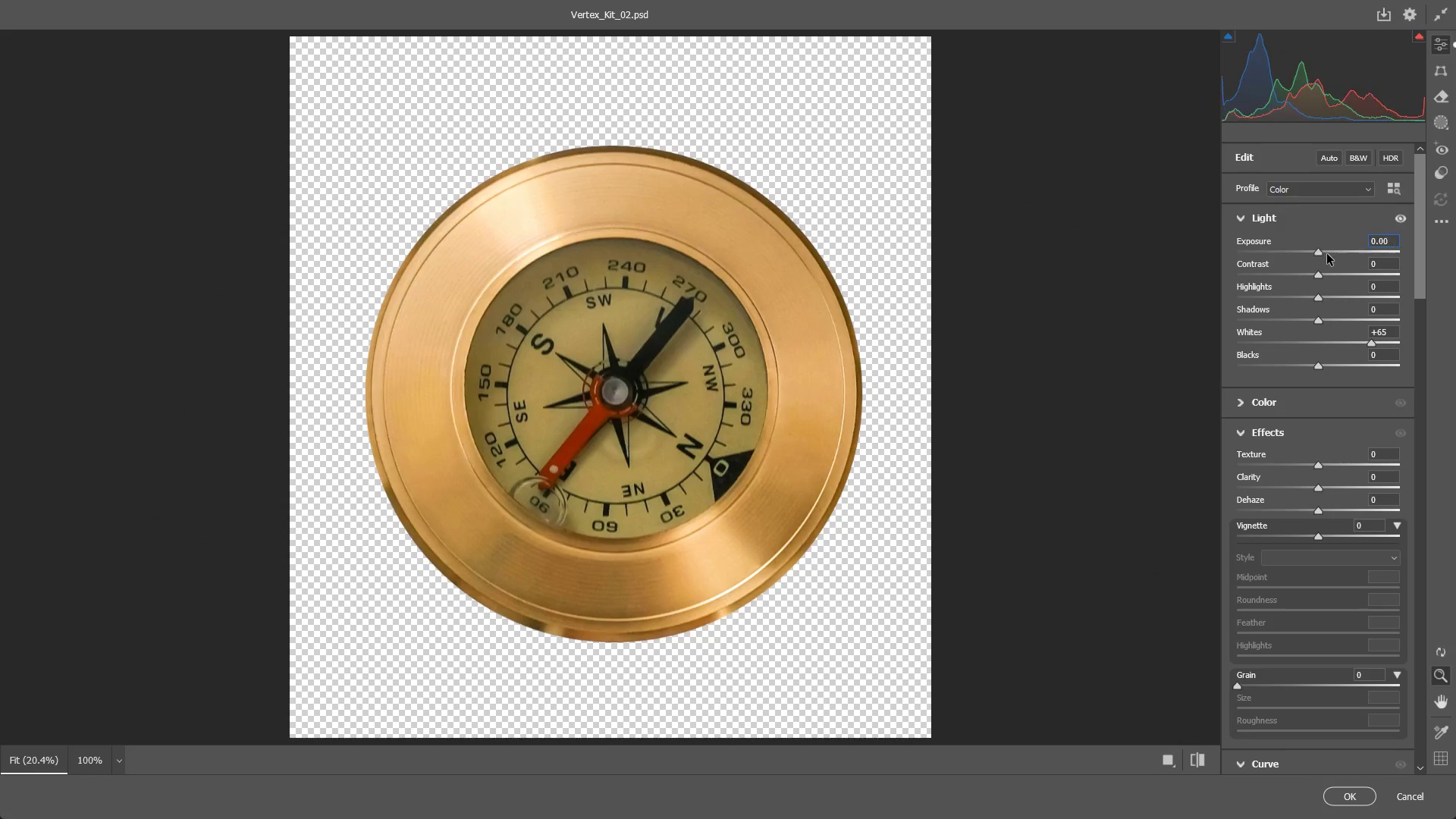 
key(Control+Z)
 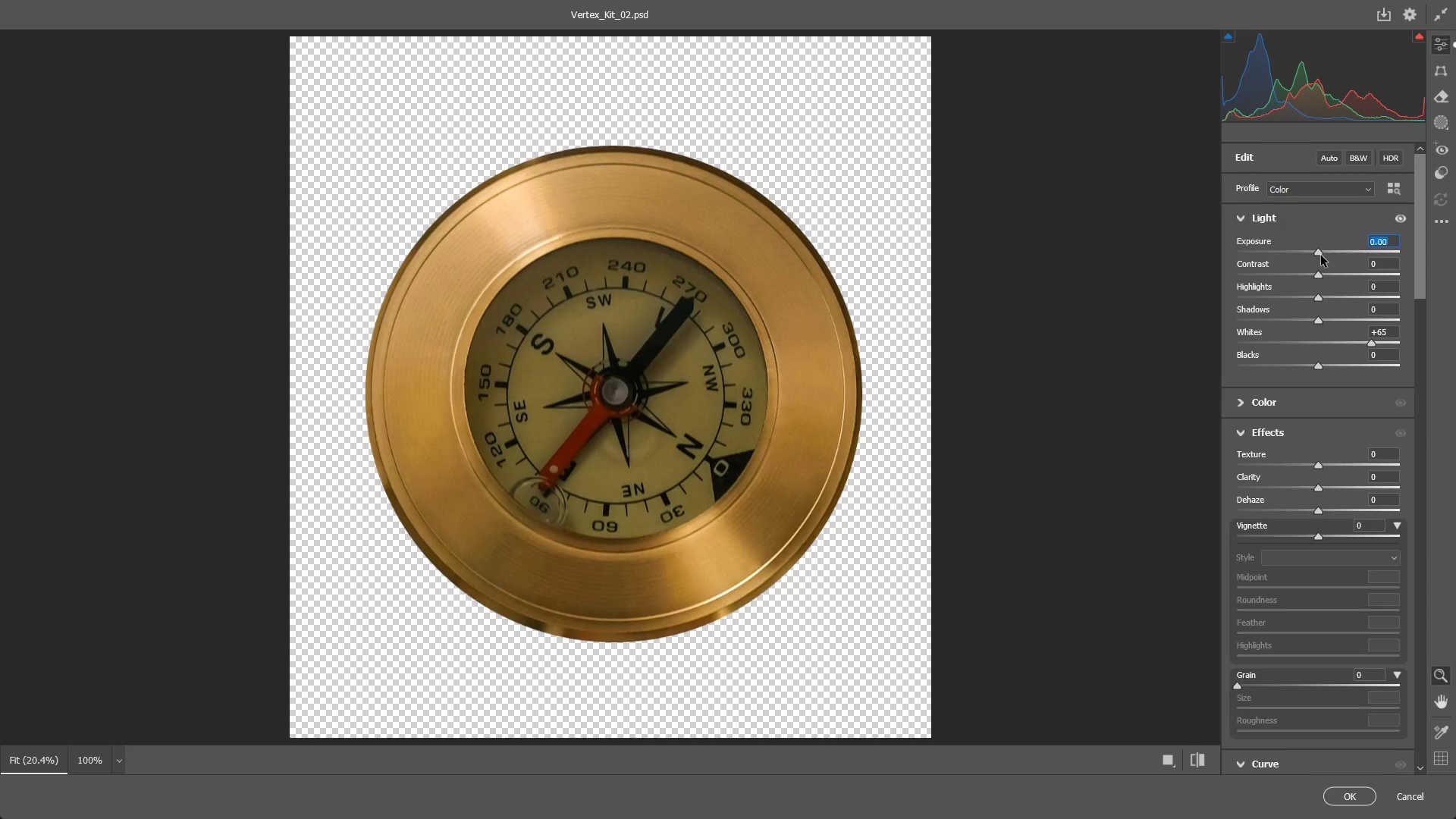 
left_click_drag(start_coordinate=[1321, 255], to_coordinate=[1325, 255])
 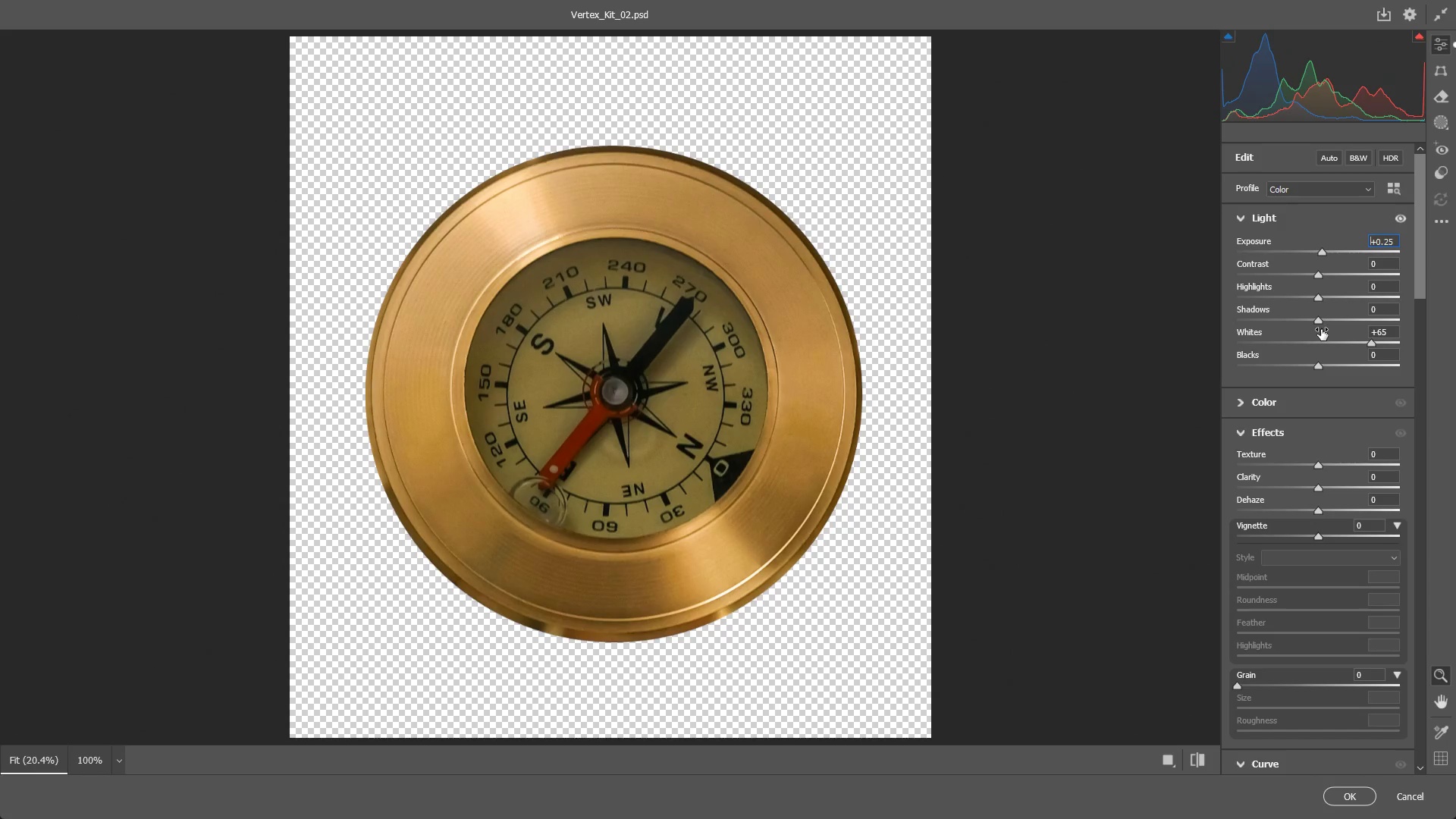 
left_click_drag(start_coordinate=[1321, 322], to_coordinate=[1080, 366])
 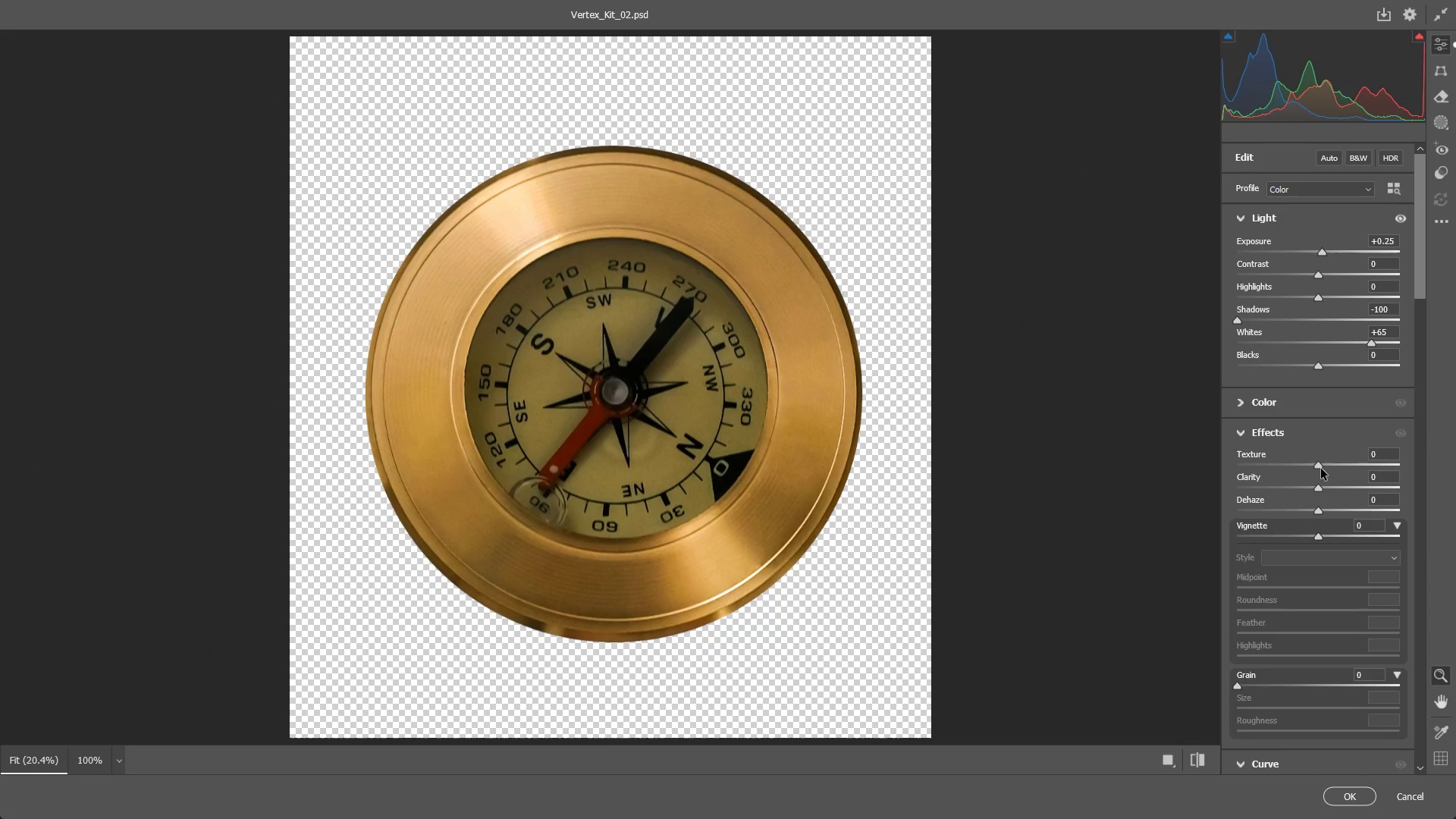 
left_click_drag(start_coordinate=[1321, 462], to_coordinate=[1342, 474])
 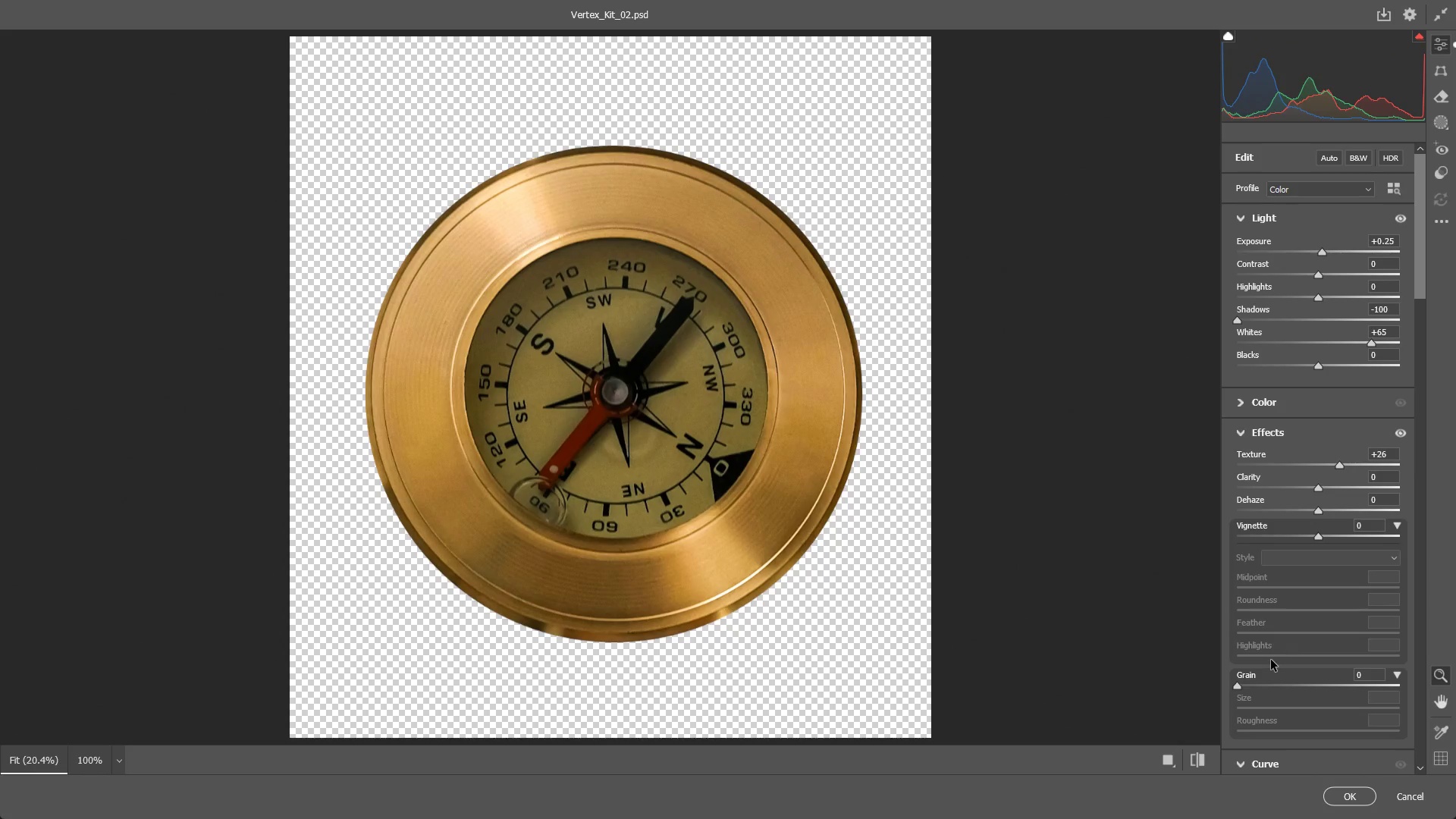 
scroll: coordinate [1272, 640], scroll_direction: down, amount: 5.0
 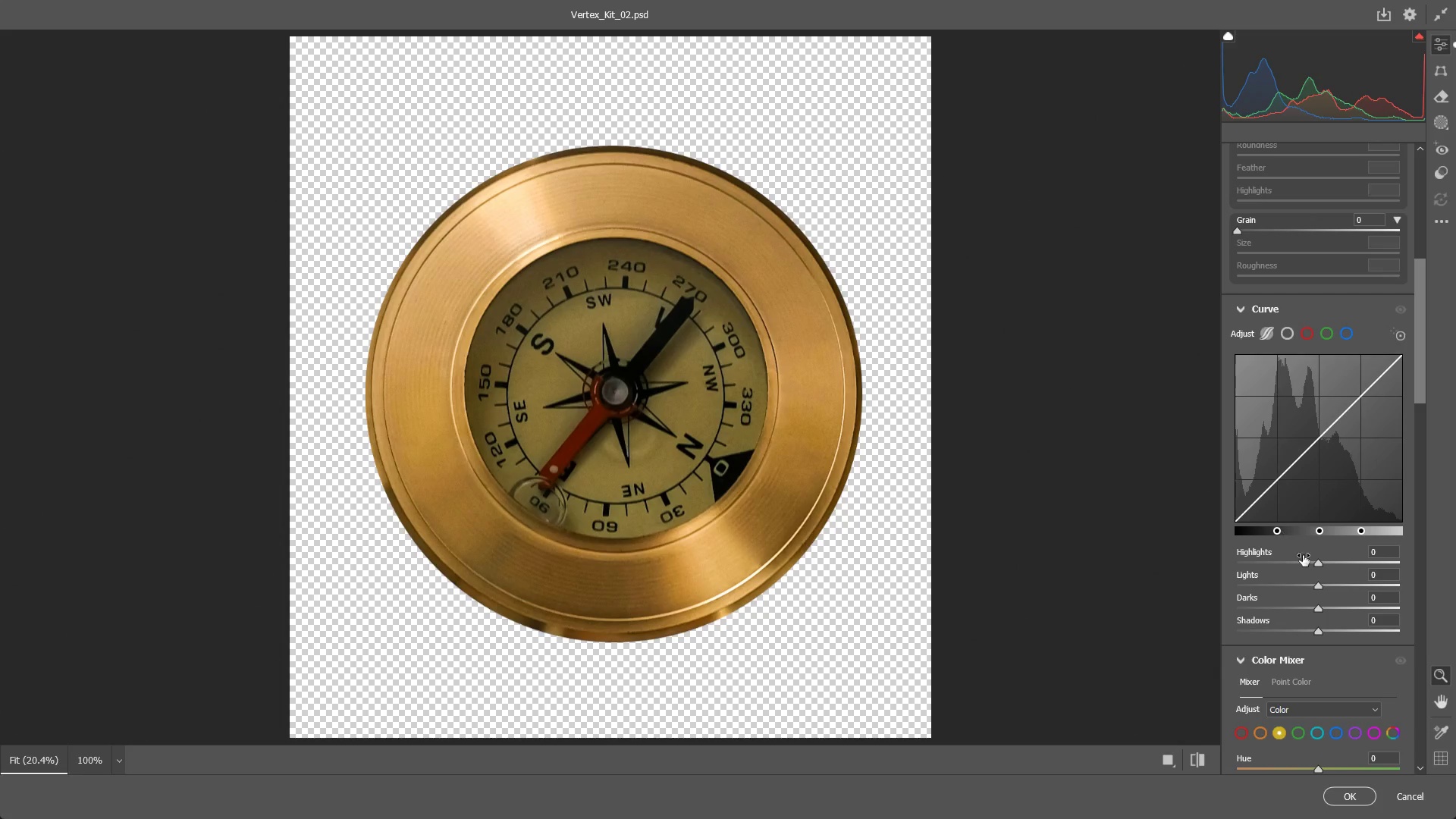 
left_click_drag(start_coordinate=[1319, 562], to_coordinate=[1416, 562])
 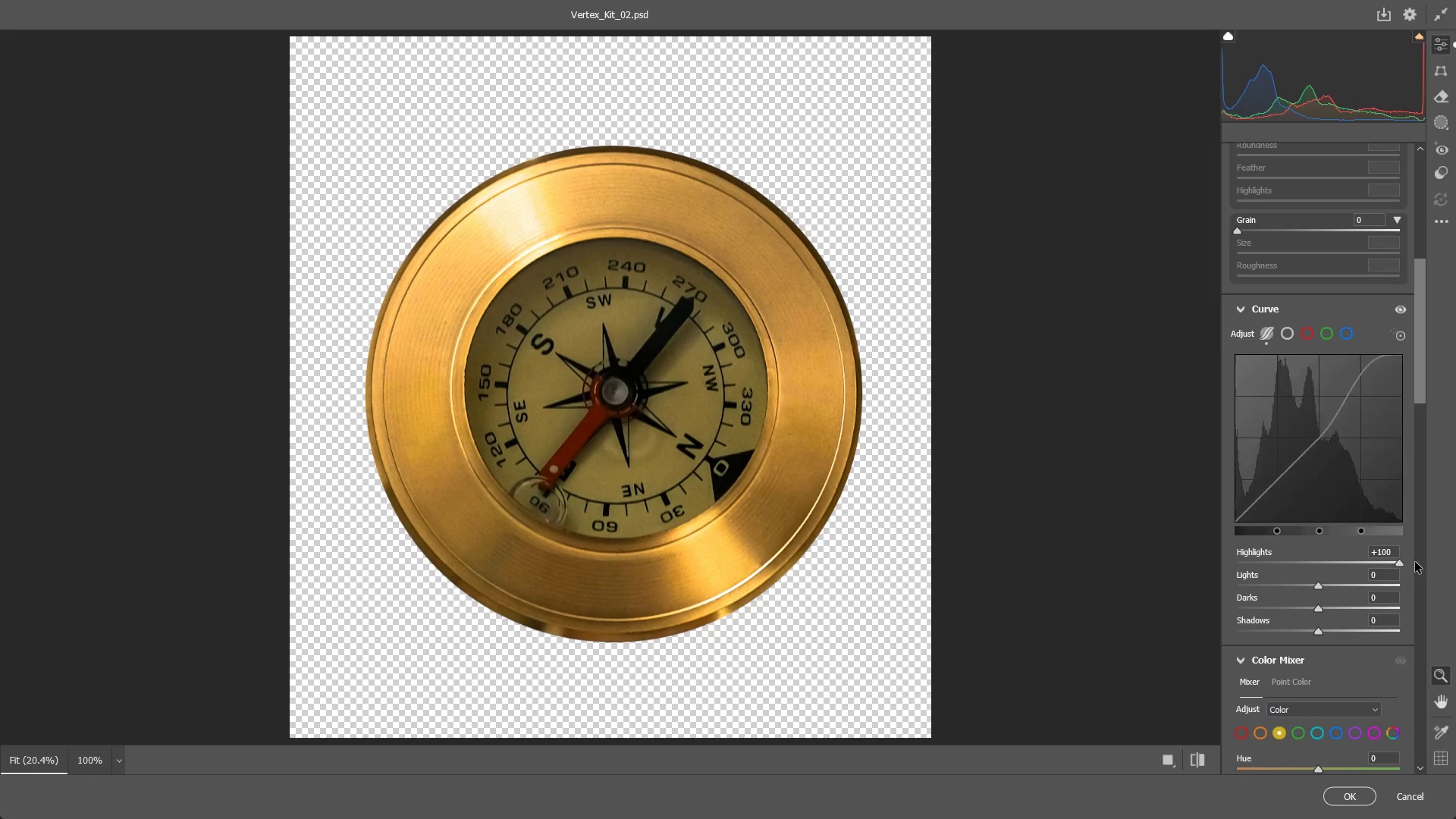 
key(Control+ControlLeft)
 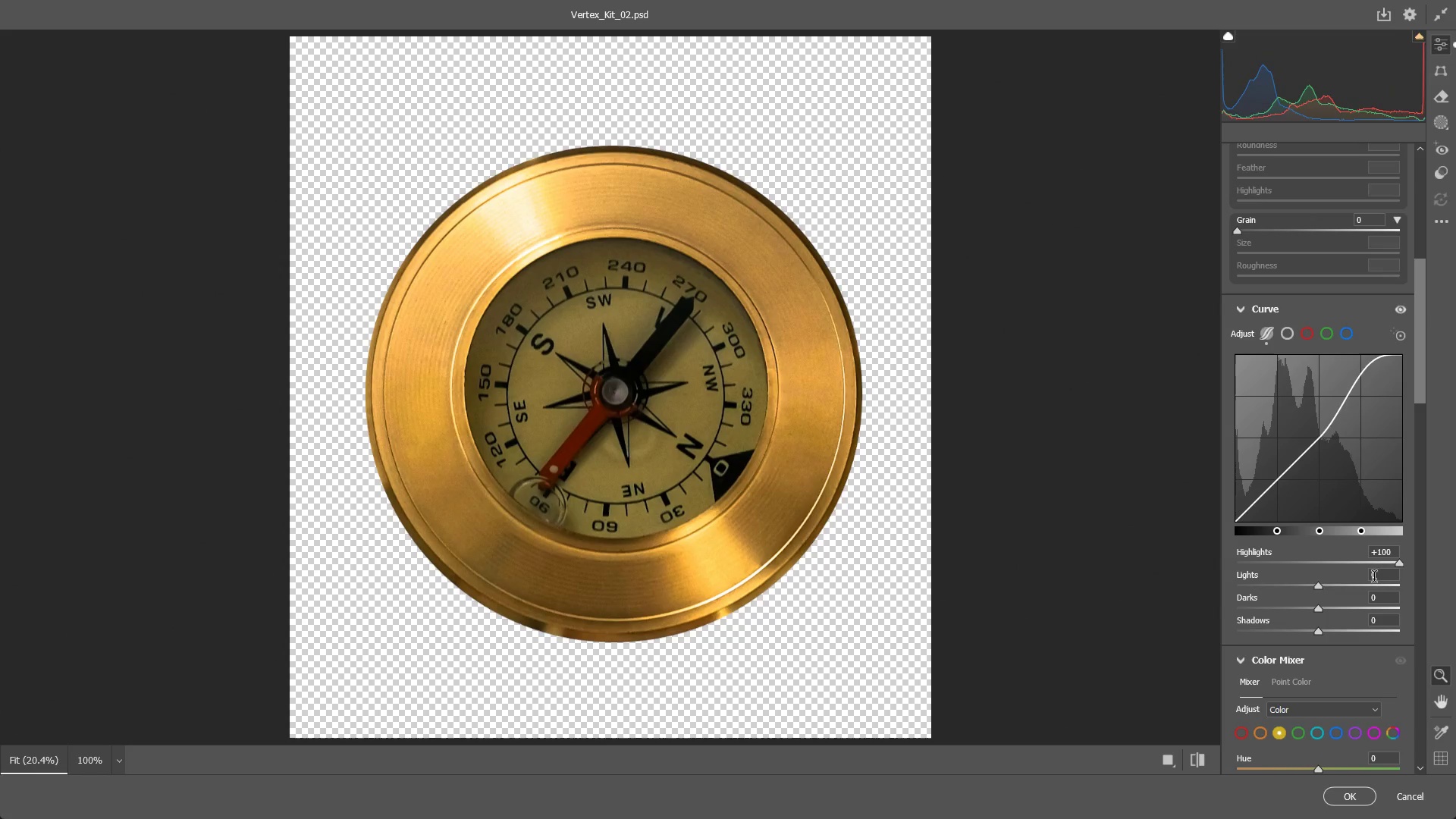 
key(Control+Z)
 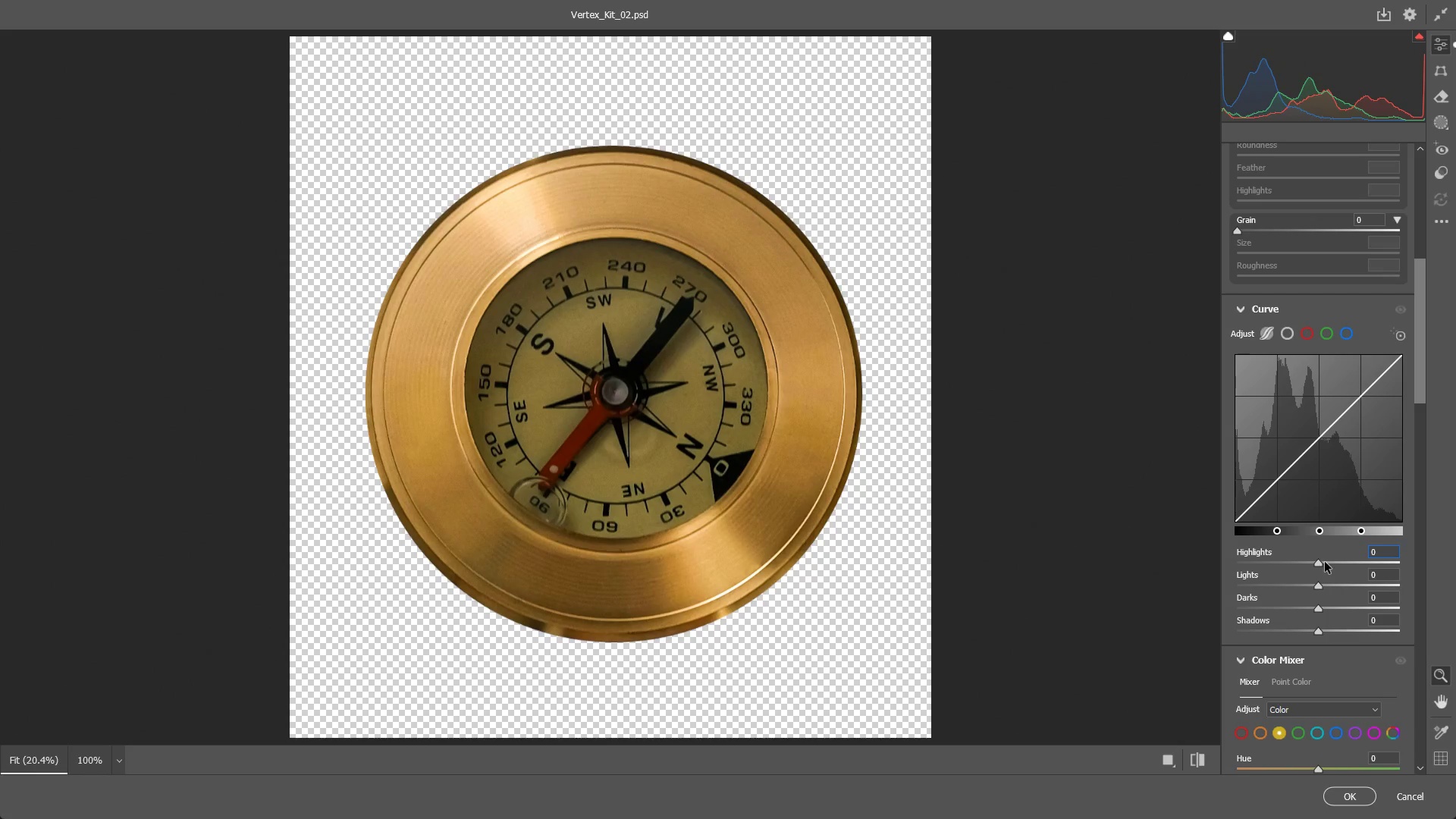 
left_click_drag(start_coordinate=[1325, 560], to_coordinate=[1336, 563])
 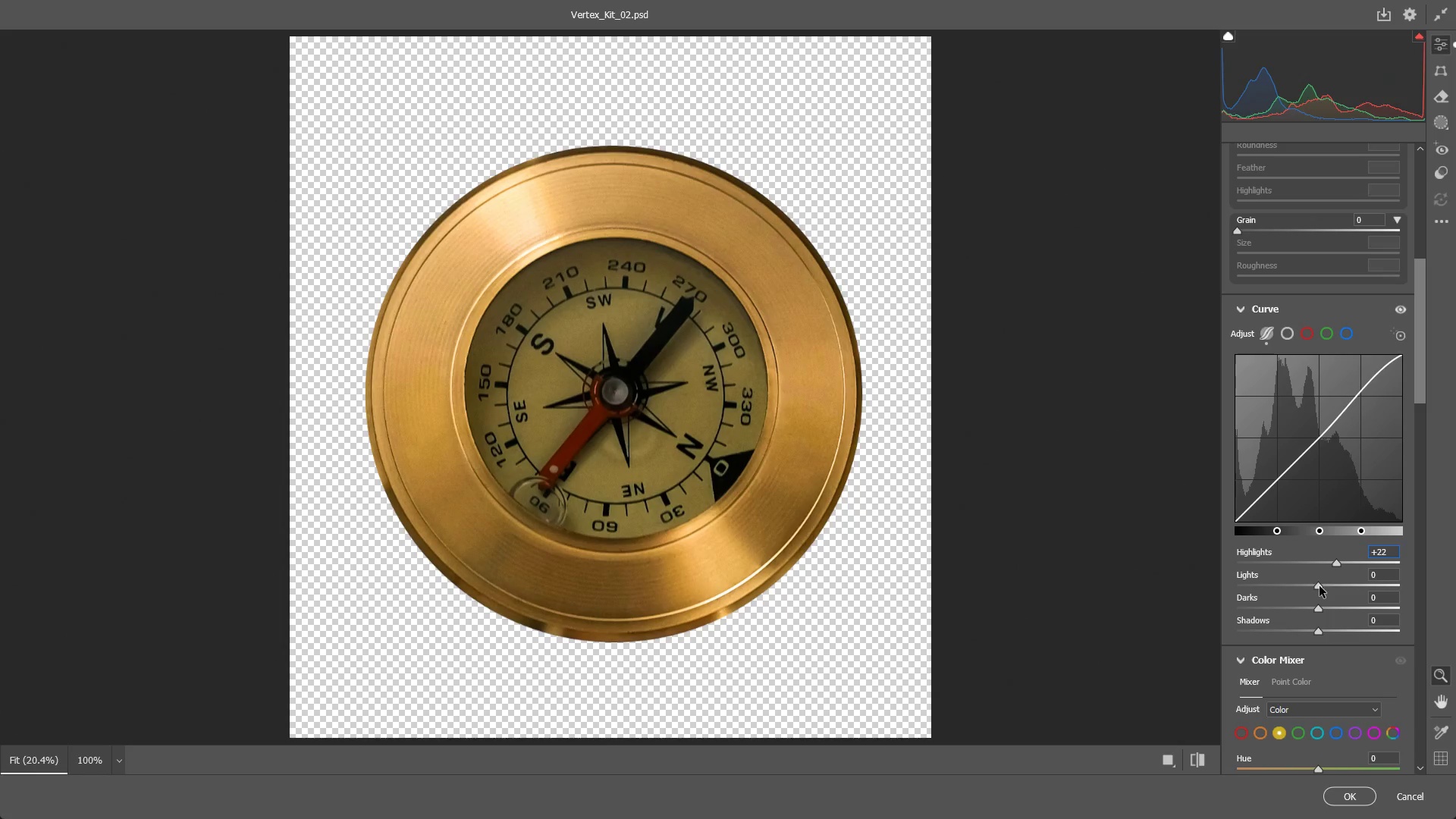 
left_click_drag(start_coordinate=[1318, 588], to_coordinate=[1216, 617])
 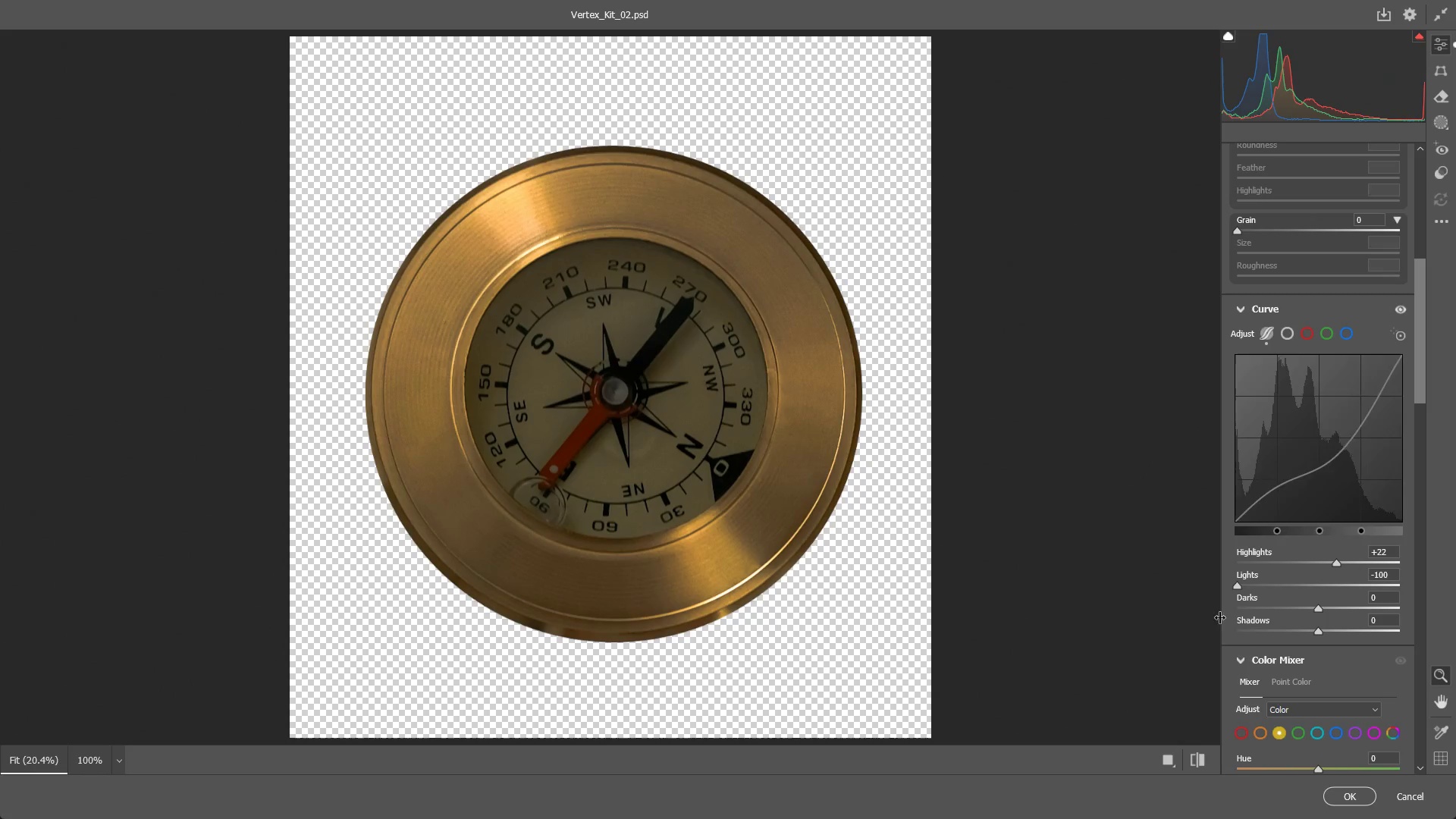 
key(Control+ControlLeft)
 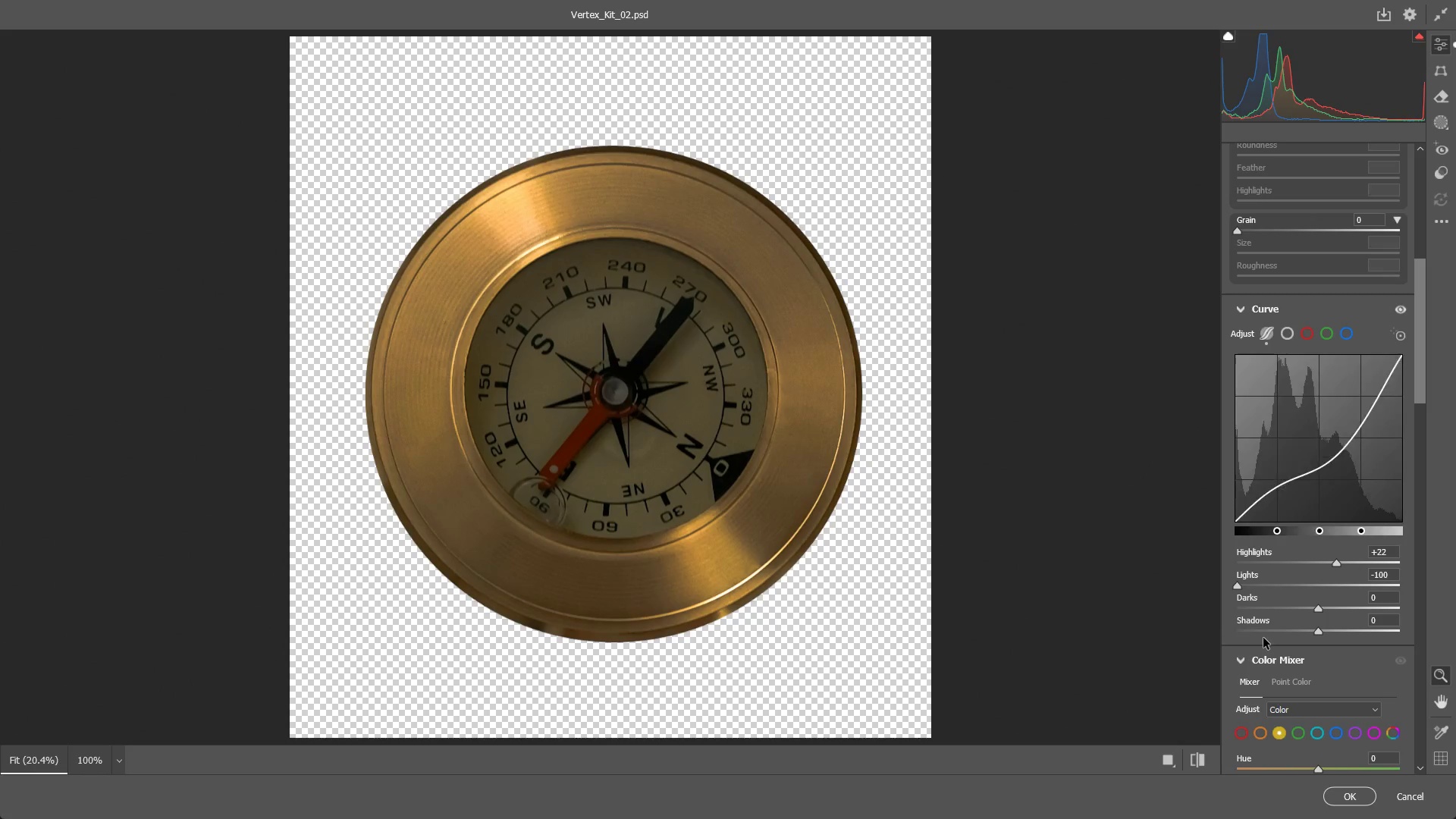 
key(Control+Z)
 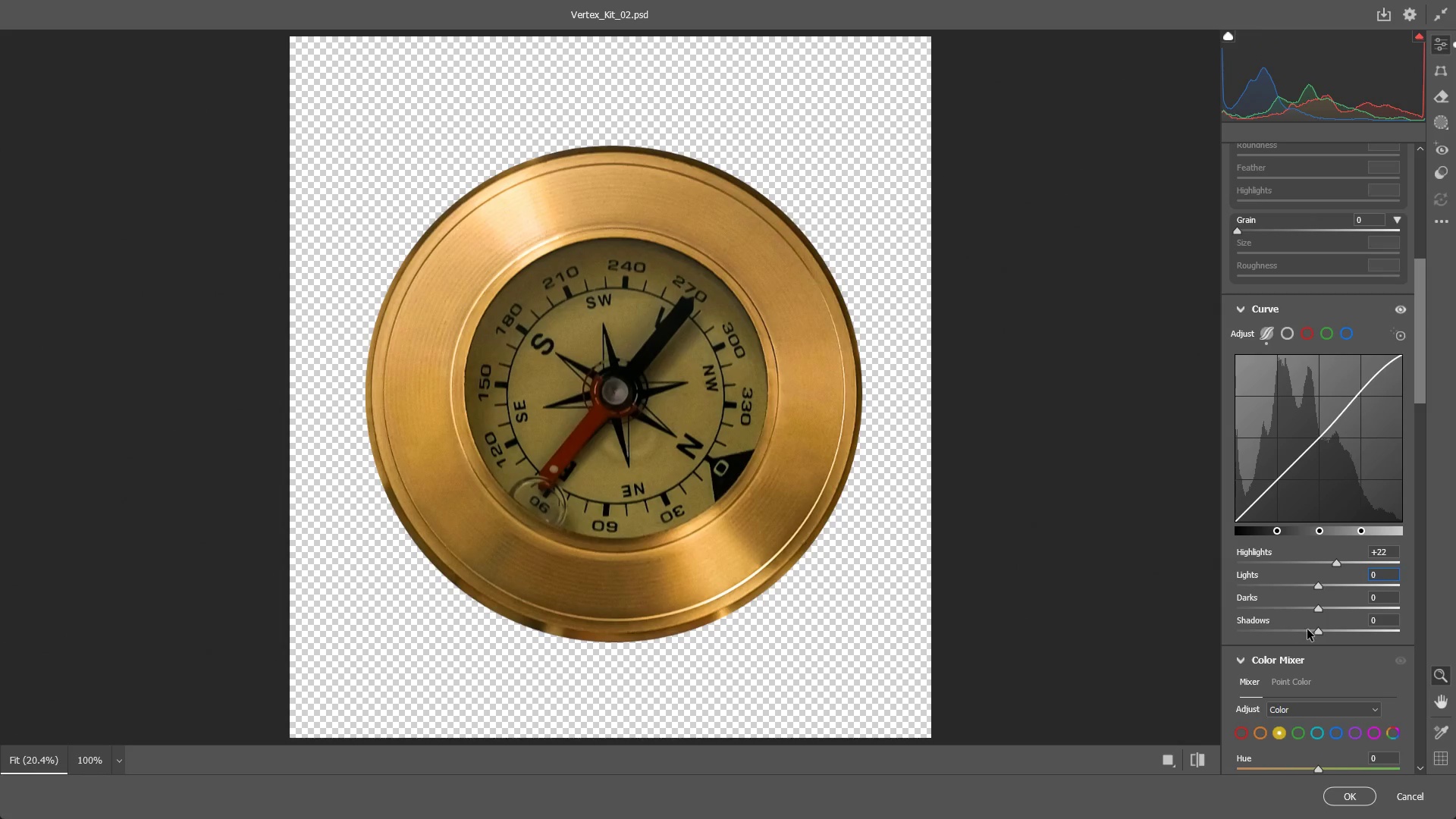 
left_click_drag(start_coordinate=[1316, 629], to_coordinate=[1300, 640])
 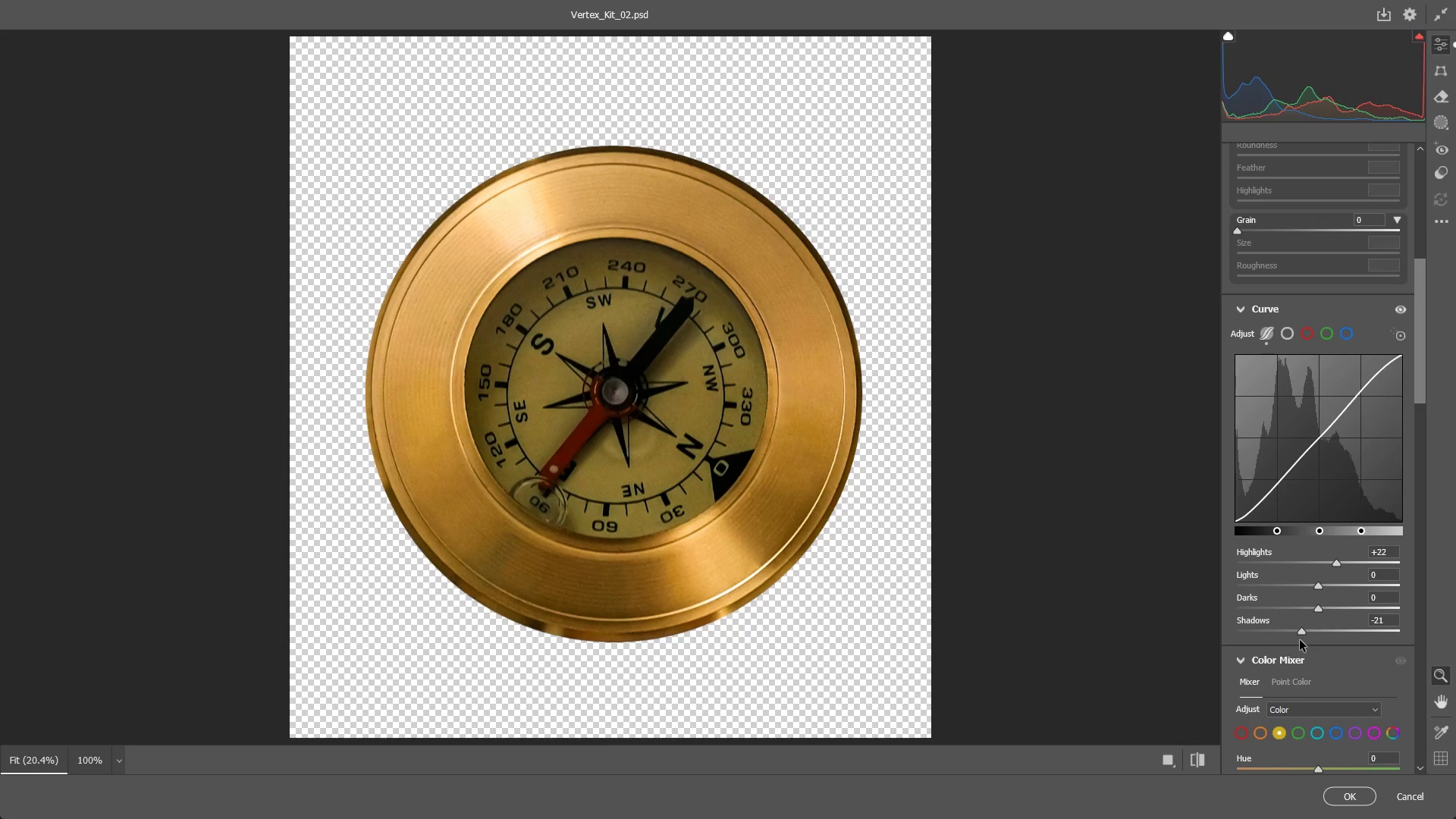 
key(Control+ControlLeft)
 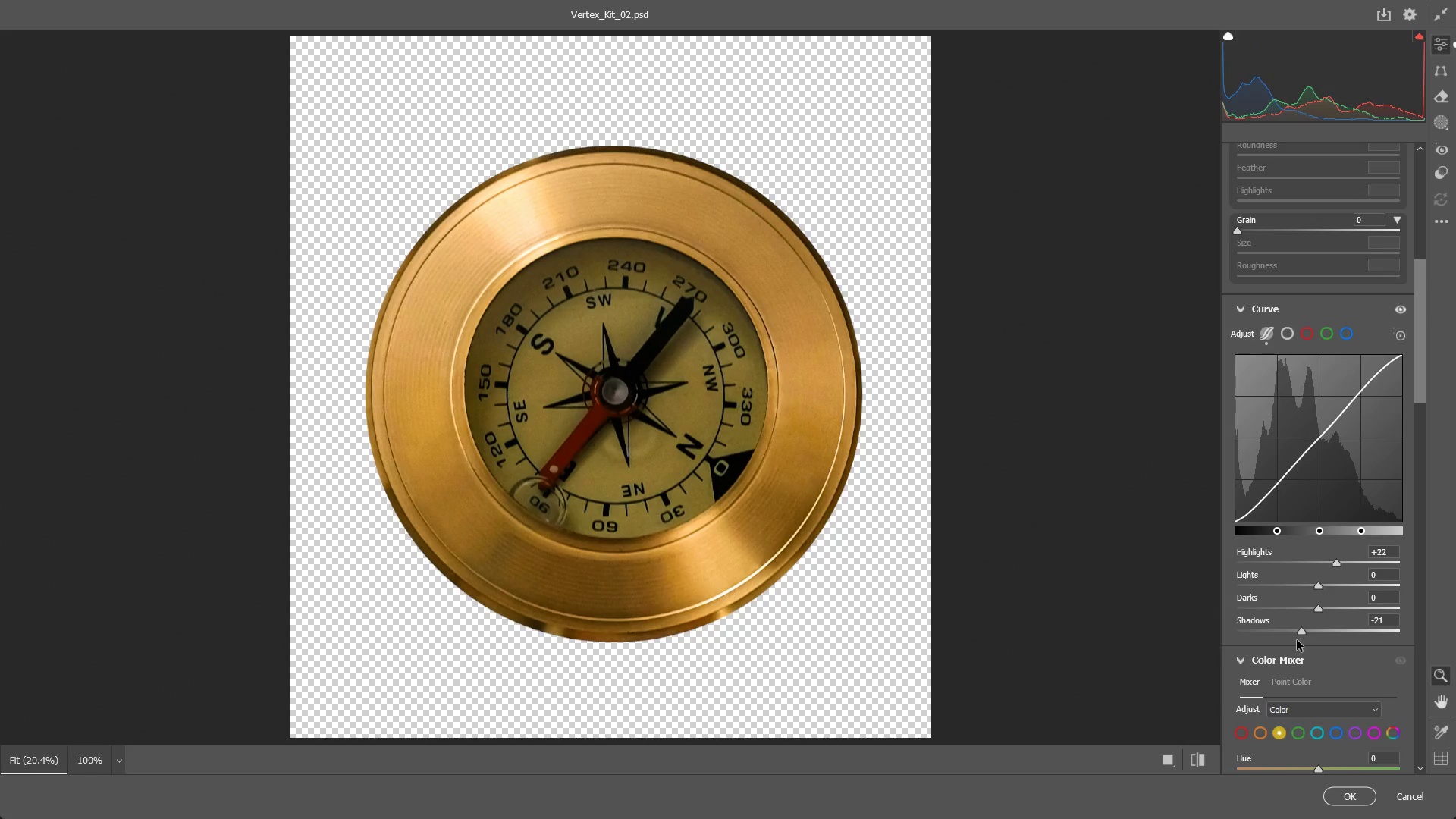 
key(Control+Z)
 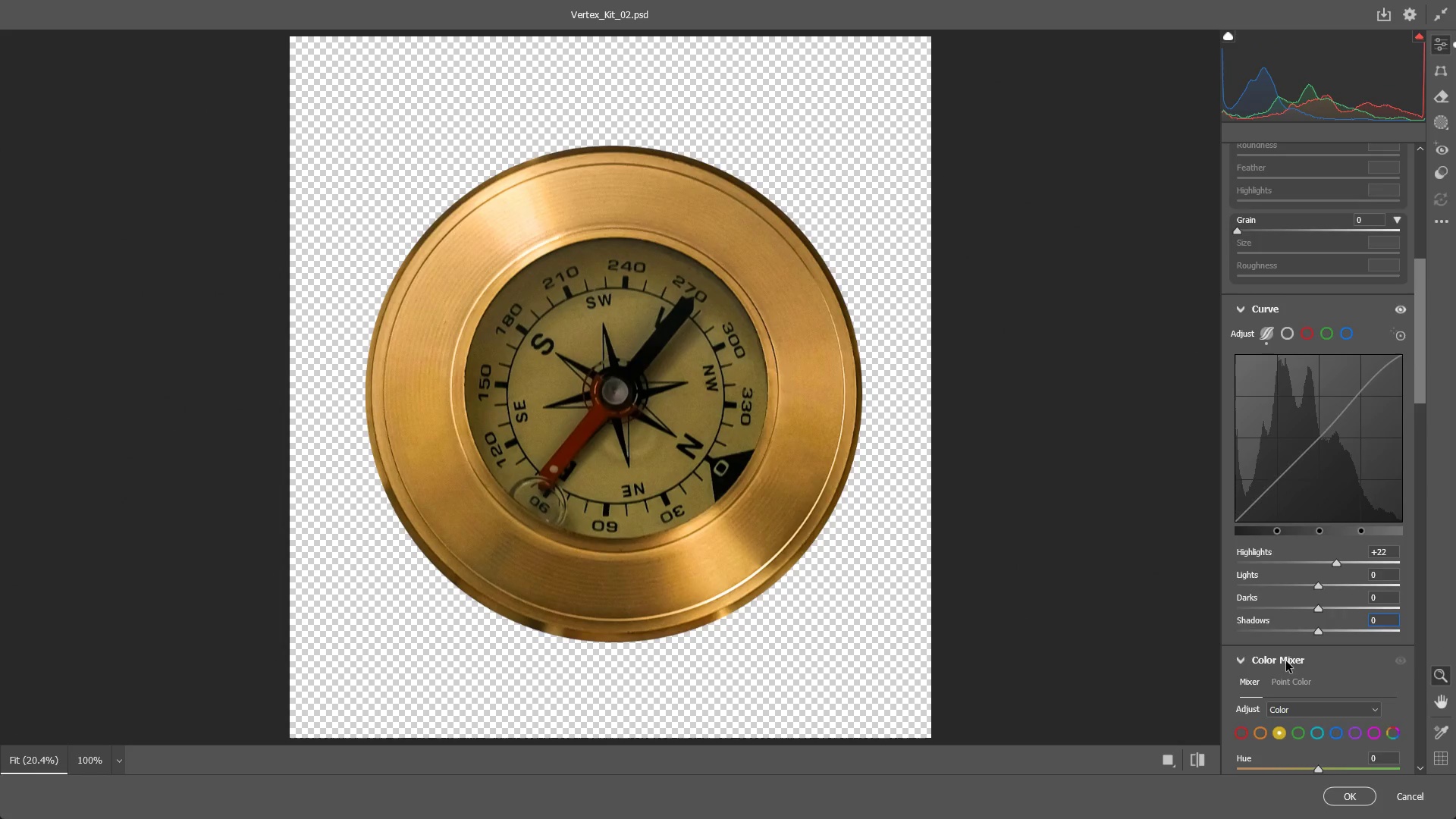 
scroll: coordinate [1286, 663], scroll_direction: down, amount: 1.0
 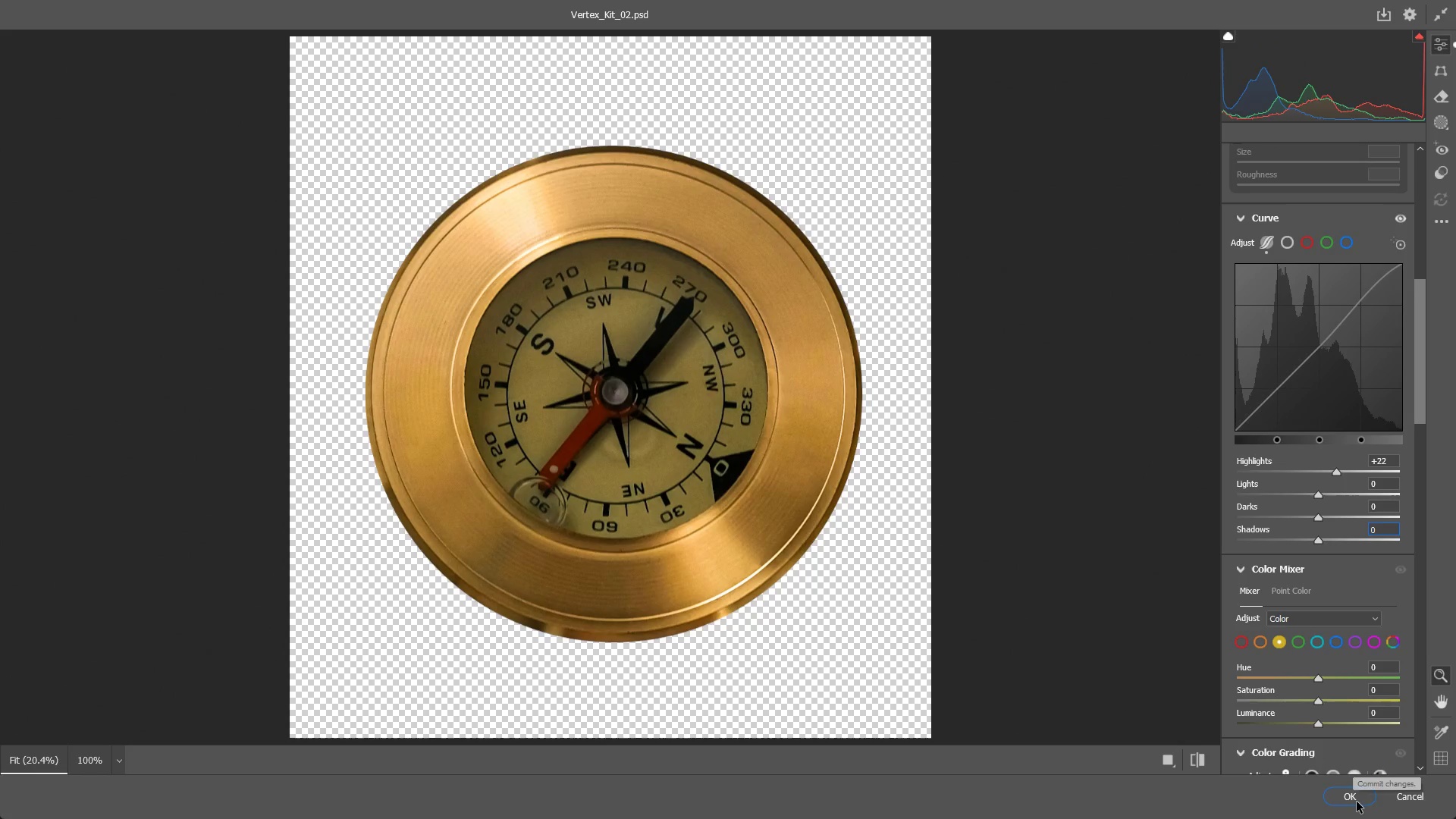 
left_click([1357, 802])
 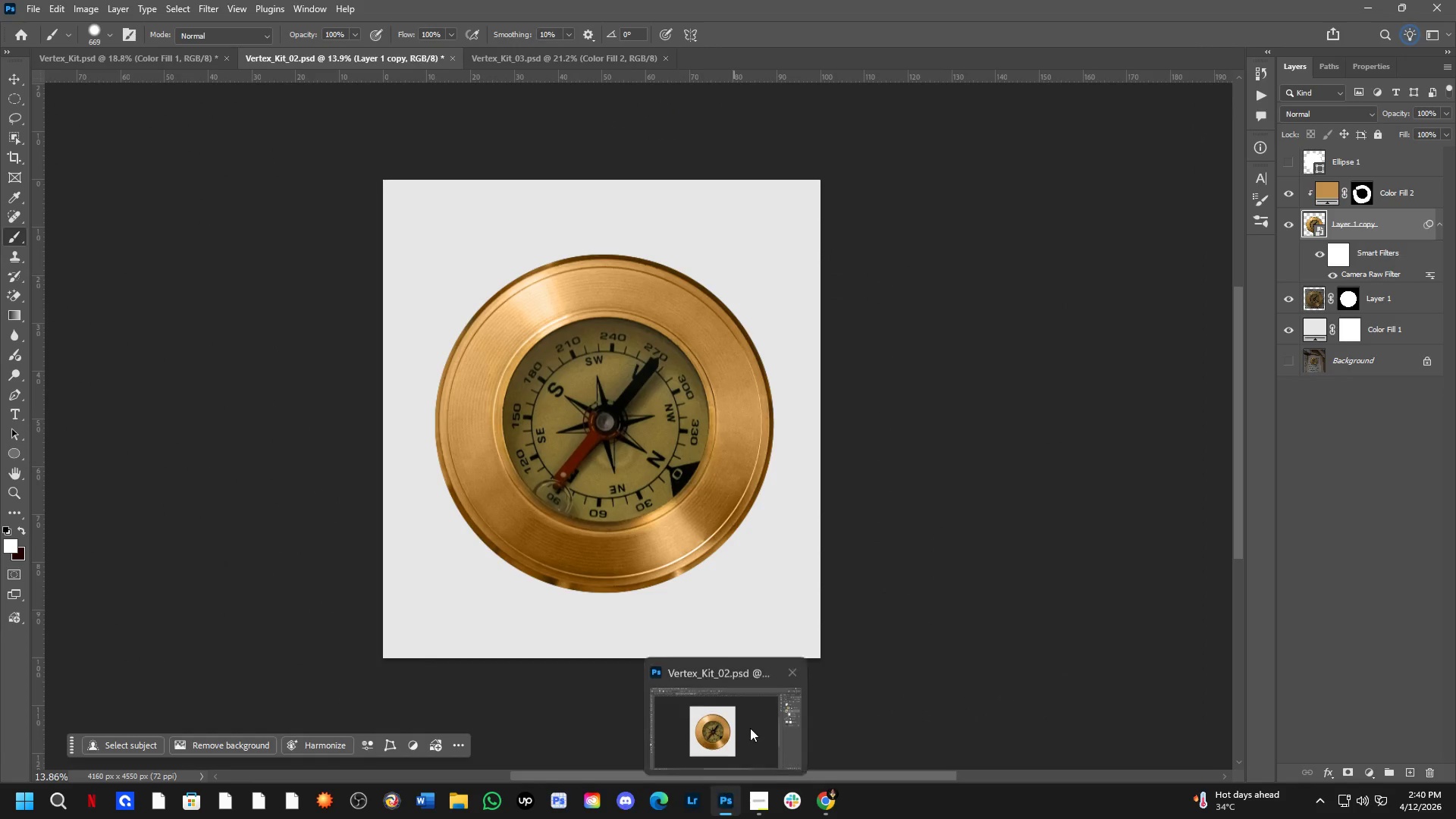 
key(Control+ControlLeft)
 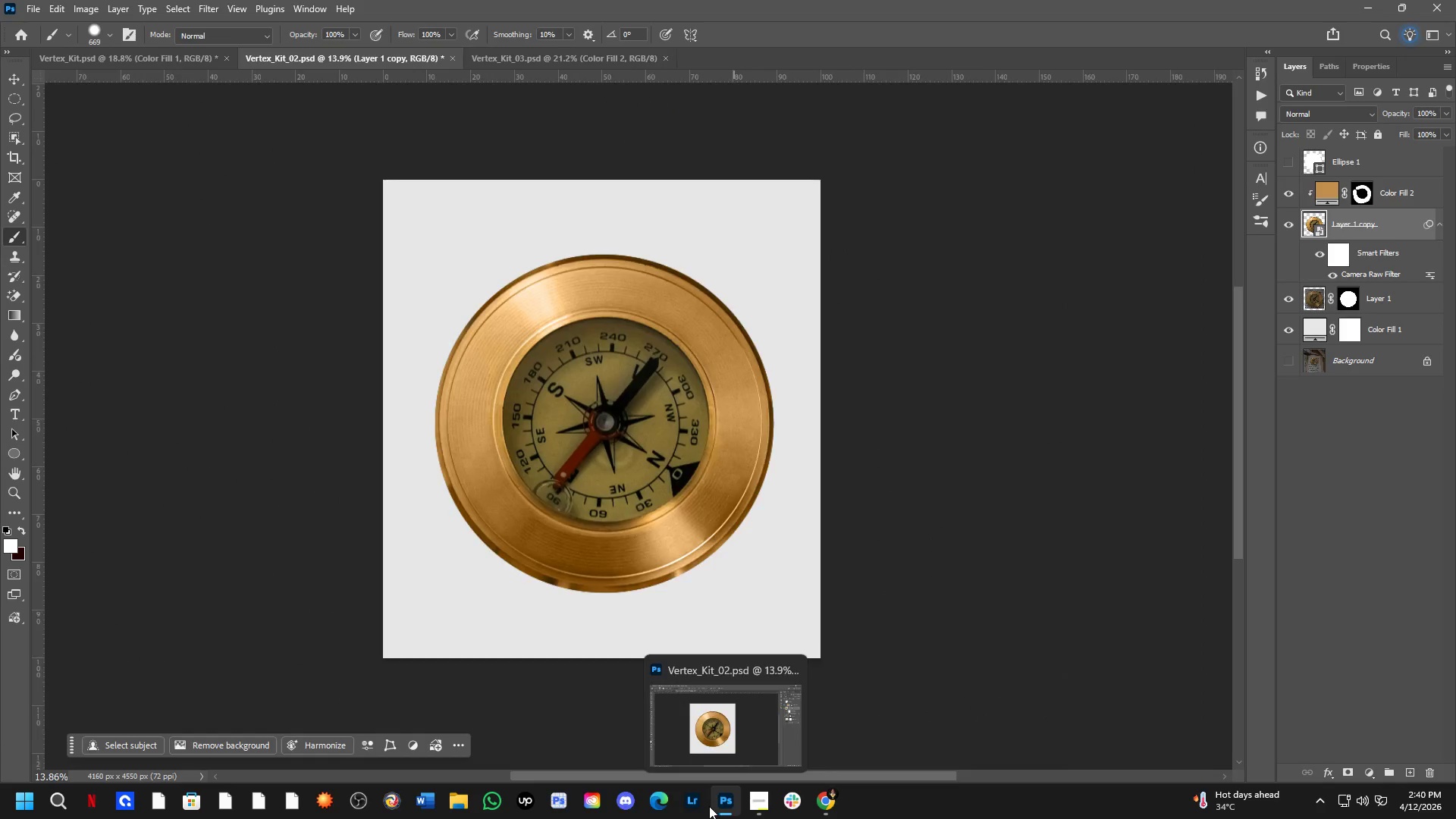 
key(Control+Tab)
 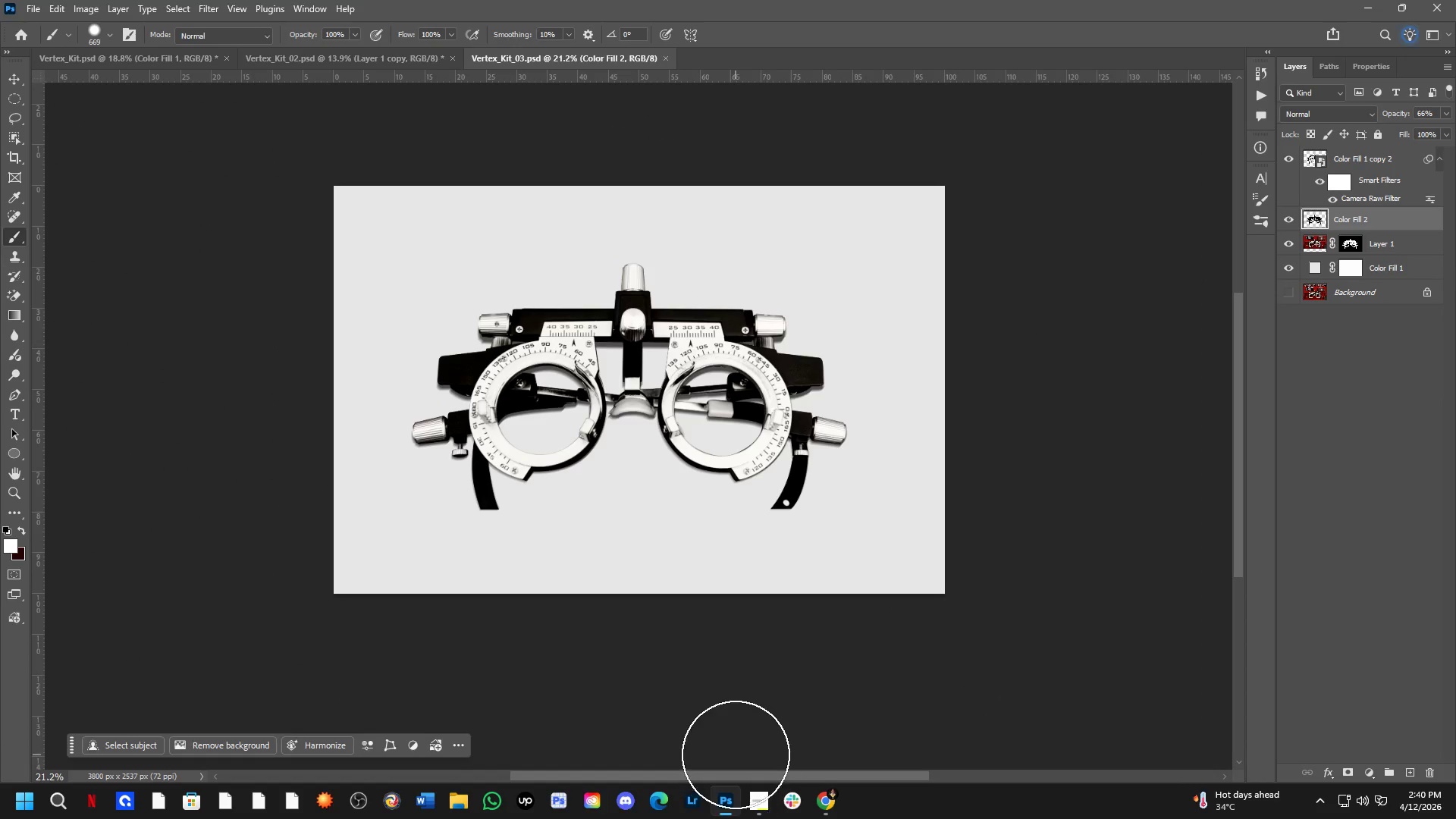 
key(Control+ControlLeft)
 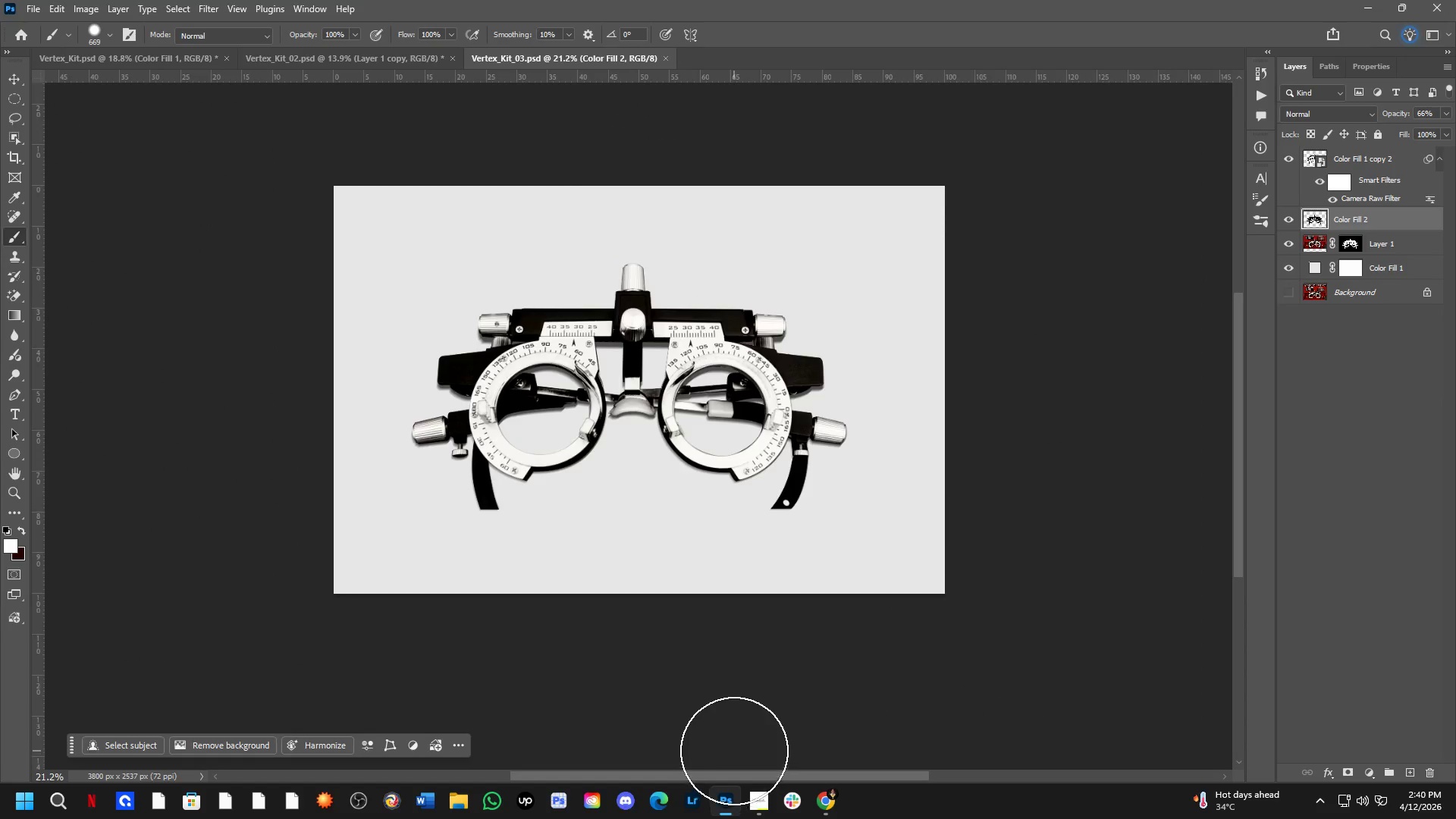 
key(Control+Tab)
 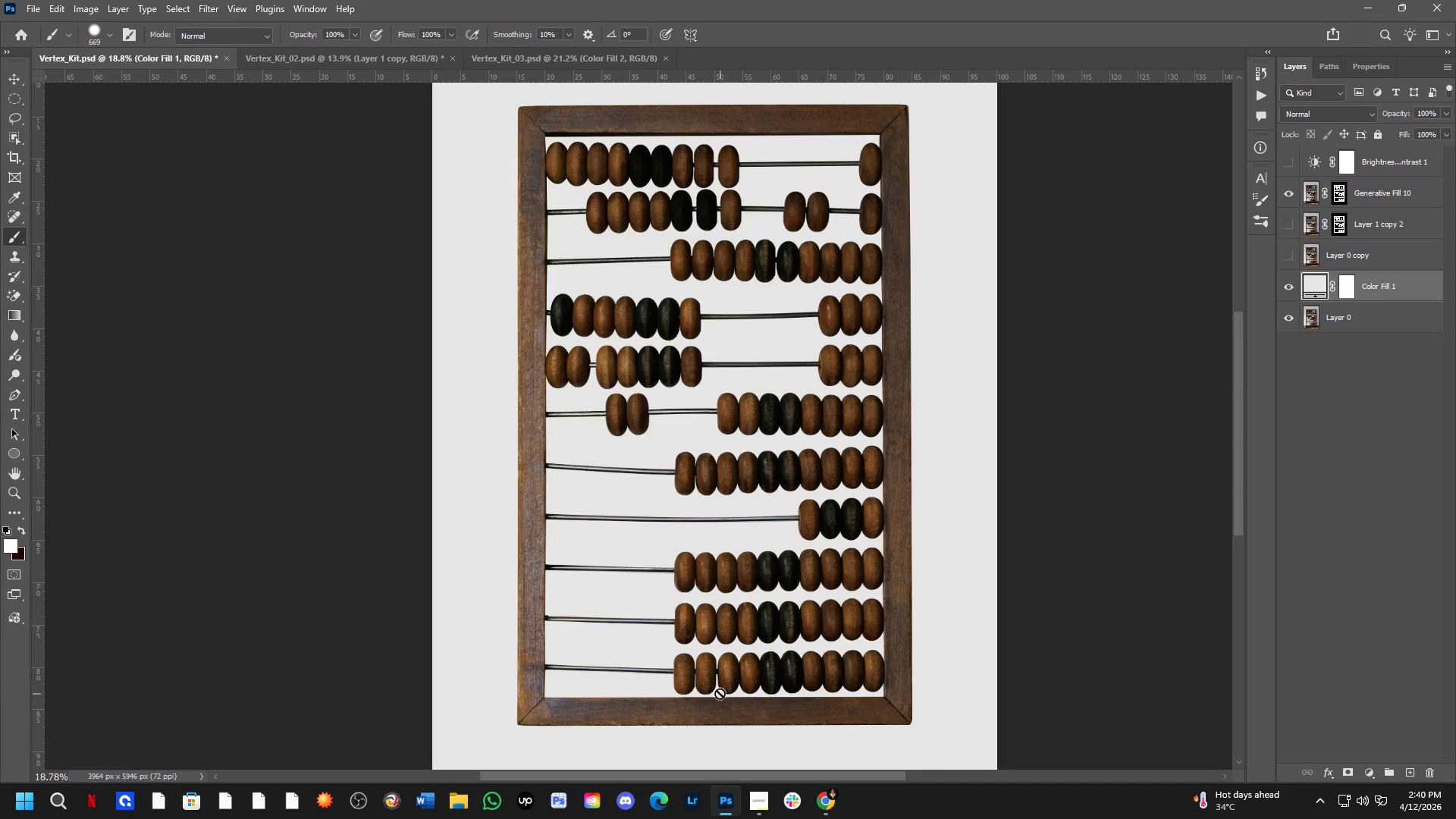 
key(Control+ControlLeft)
 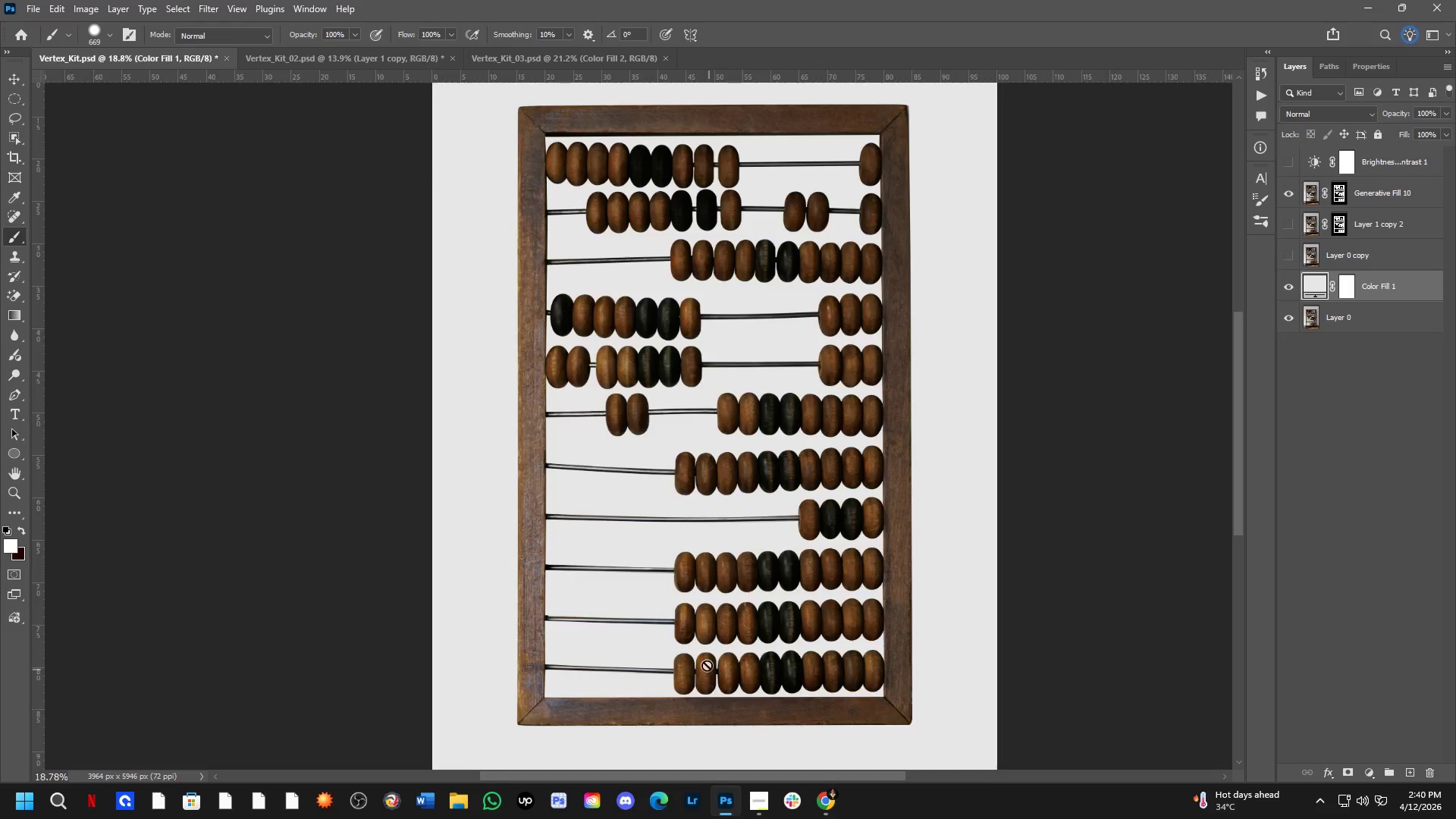 
key(Control+Tab)
 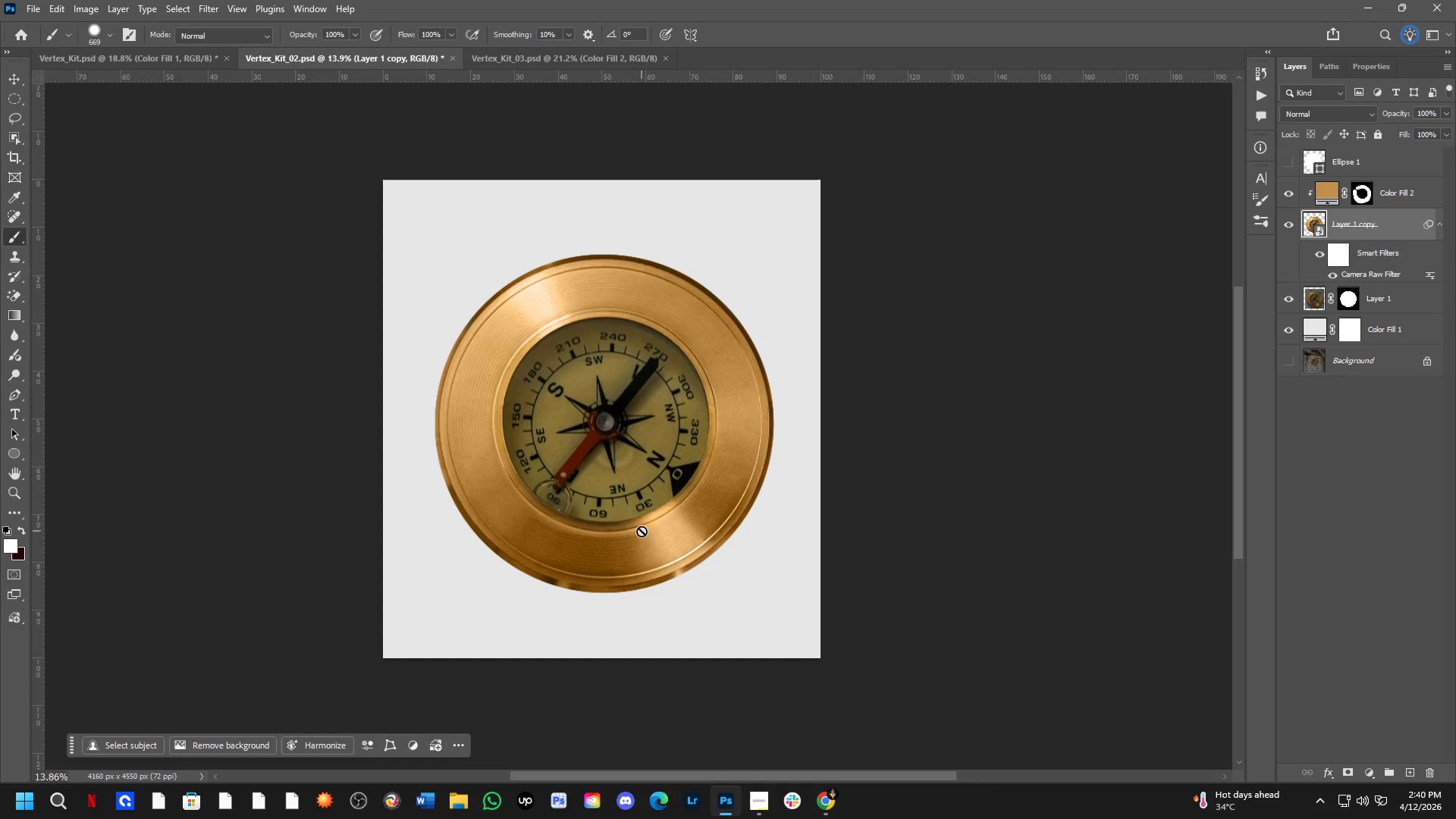 
key(Control+S)
 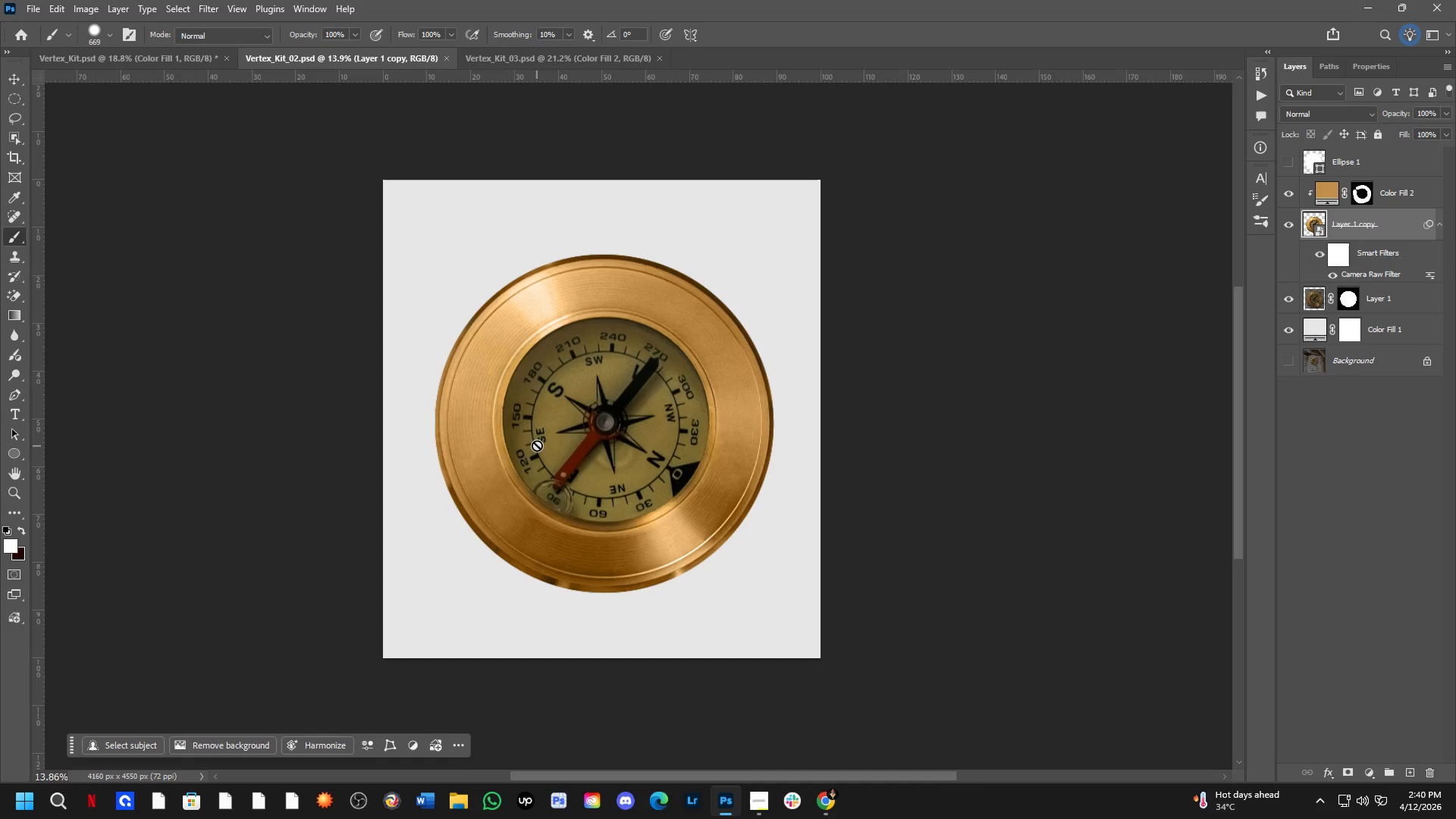 
key(Control+ControlLeft)
 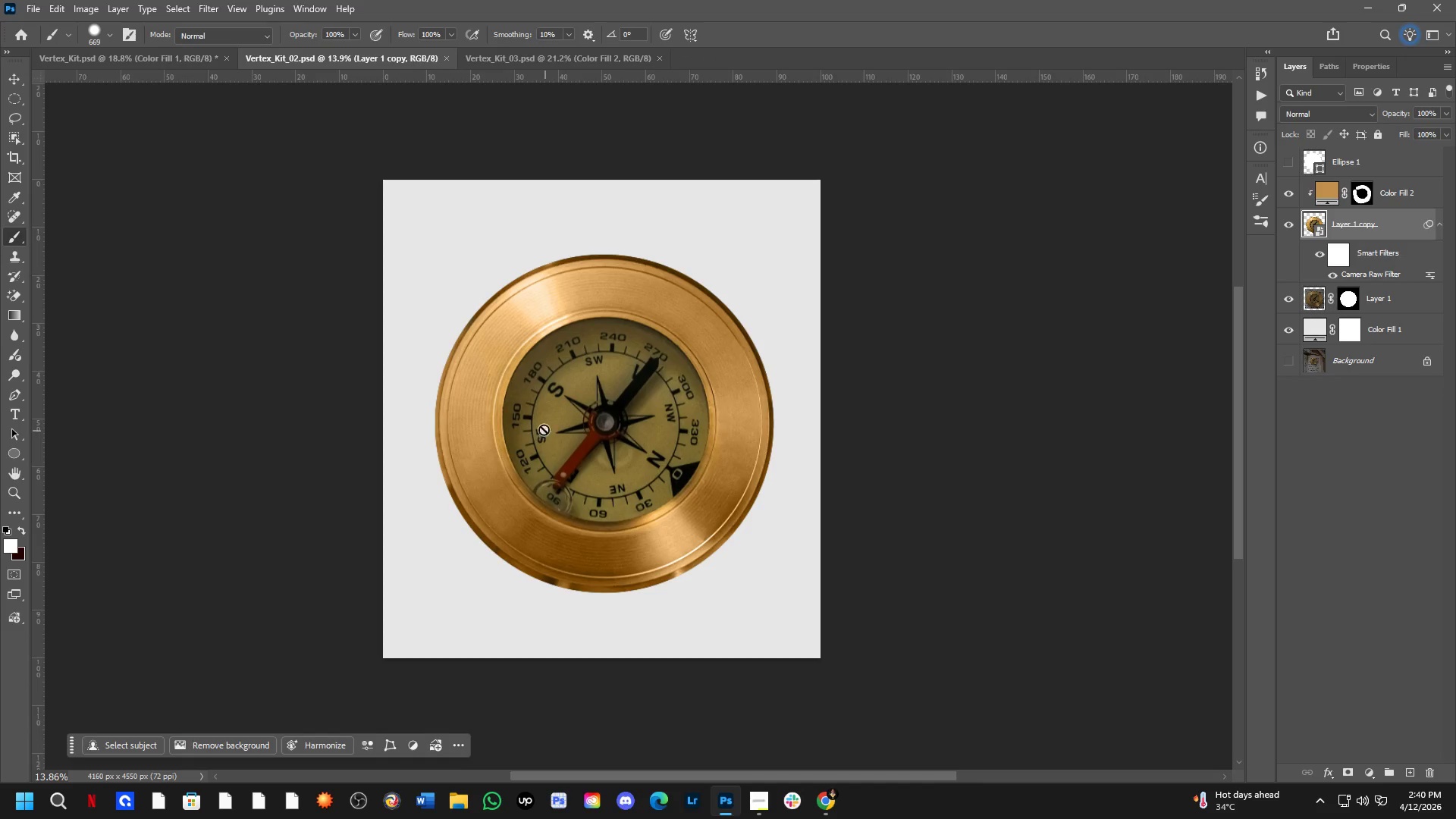 
key(Control+Tab)
 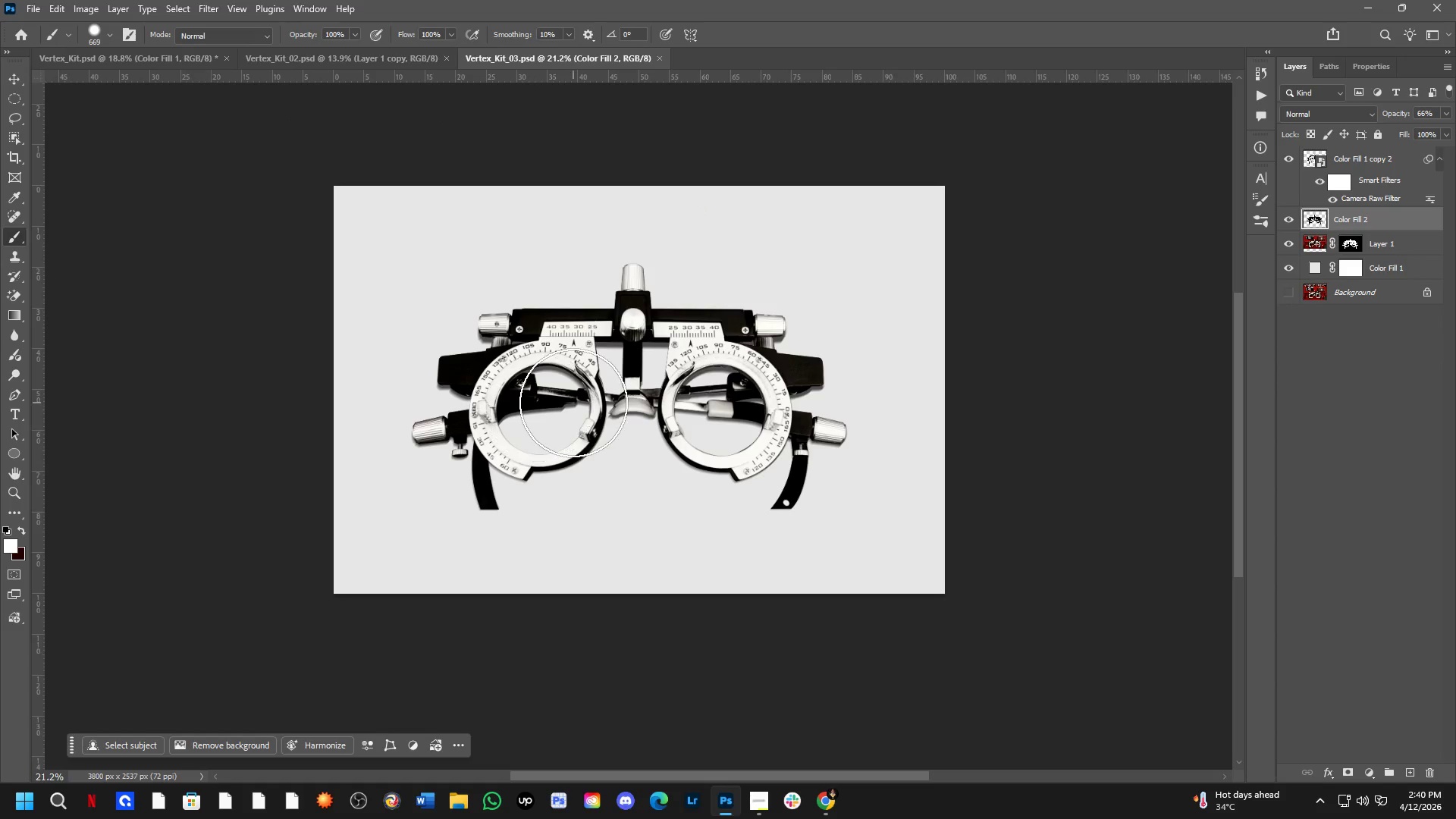 
key(Control+ControlLeft)
 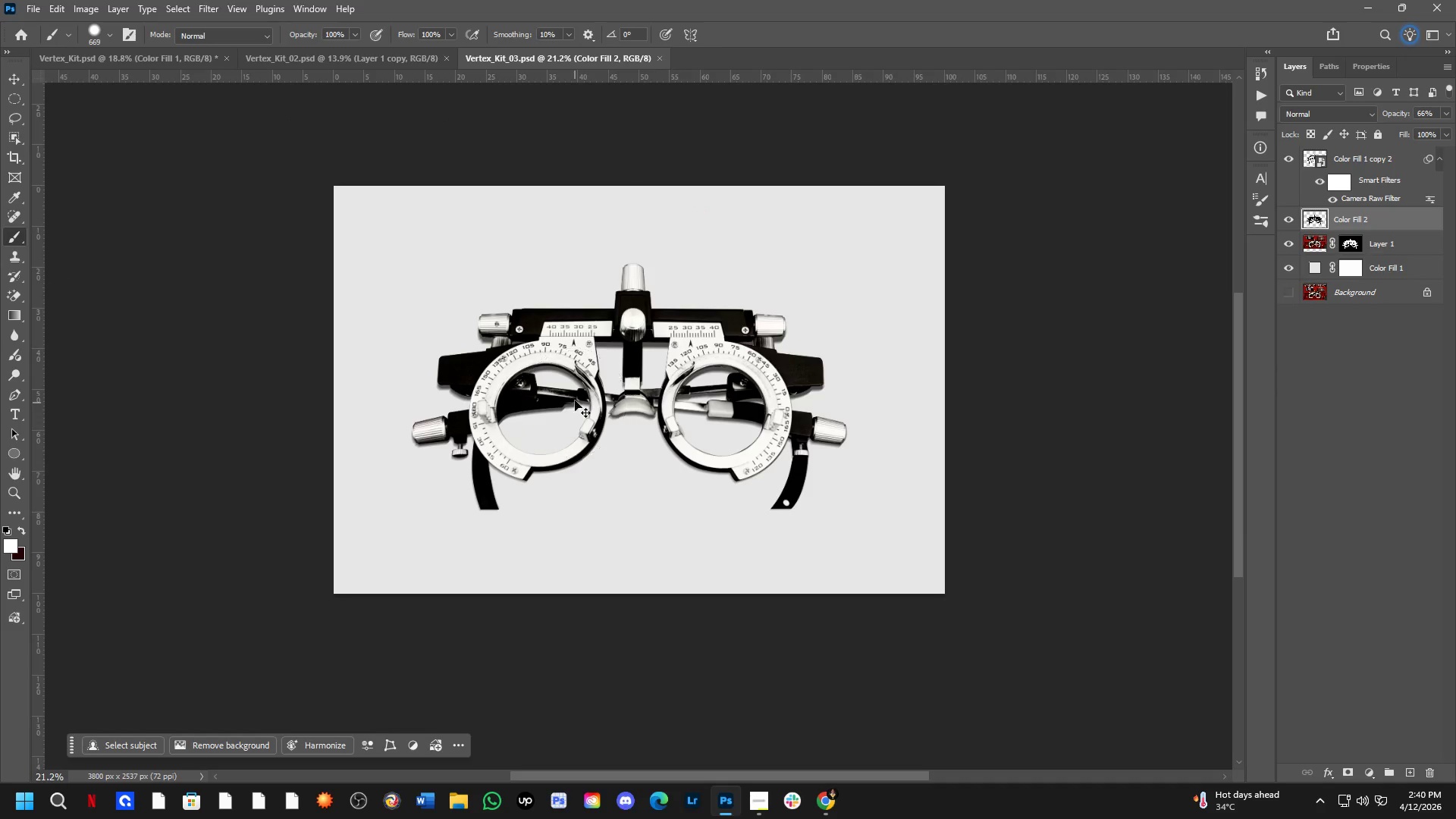 
key(Control+Tab)
 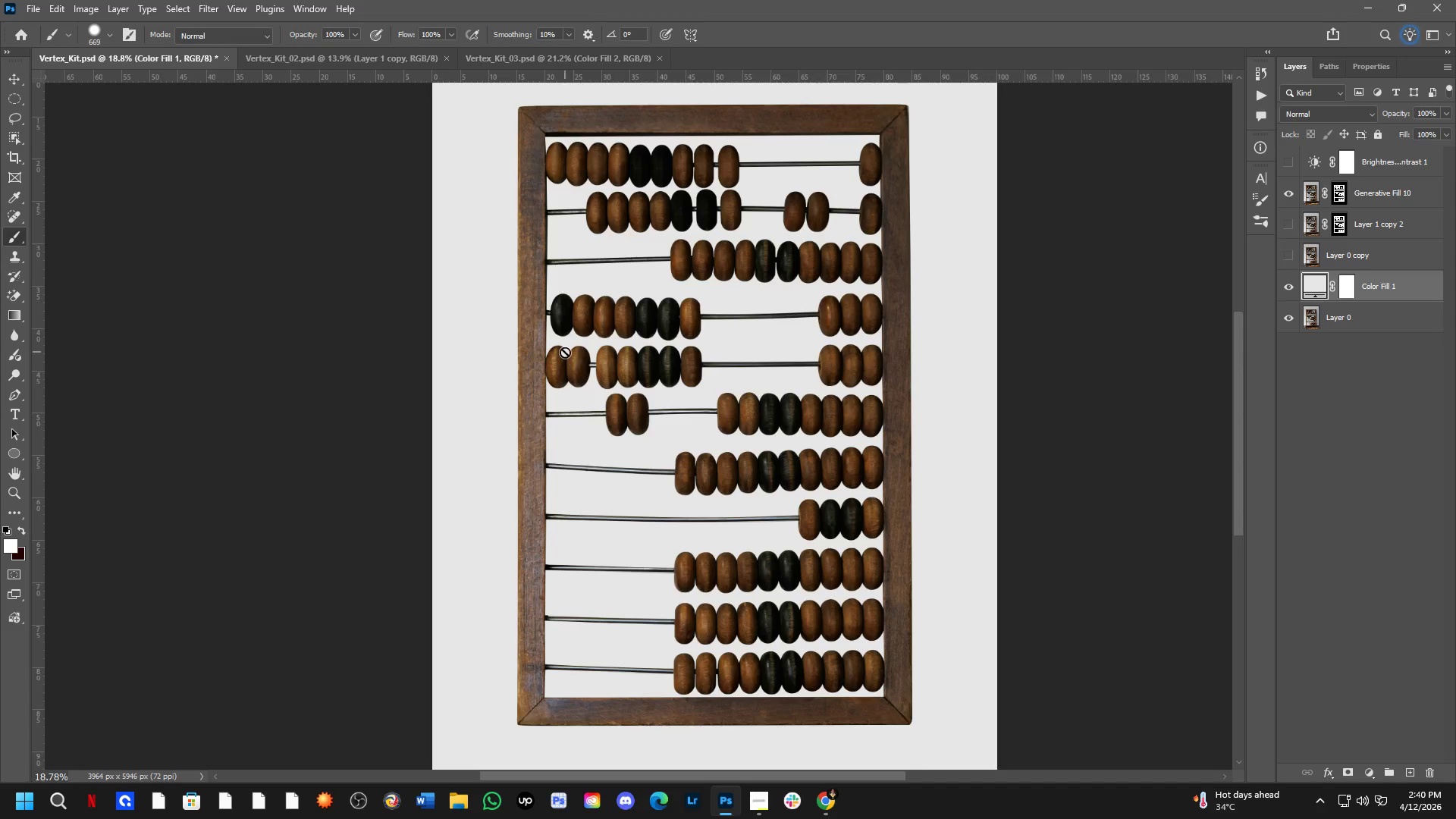 
hold_key(key=Space, duration=0.56)
 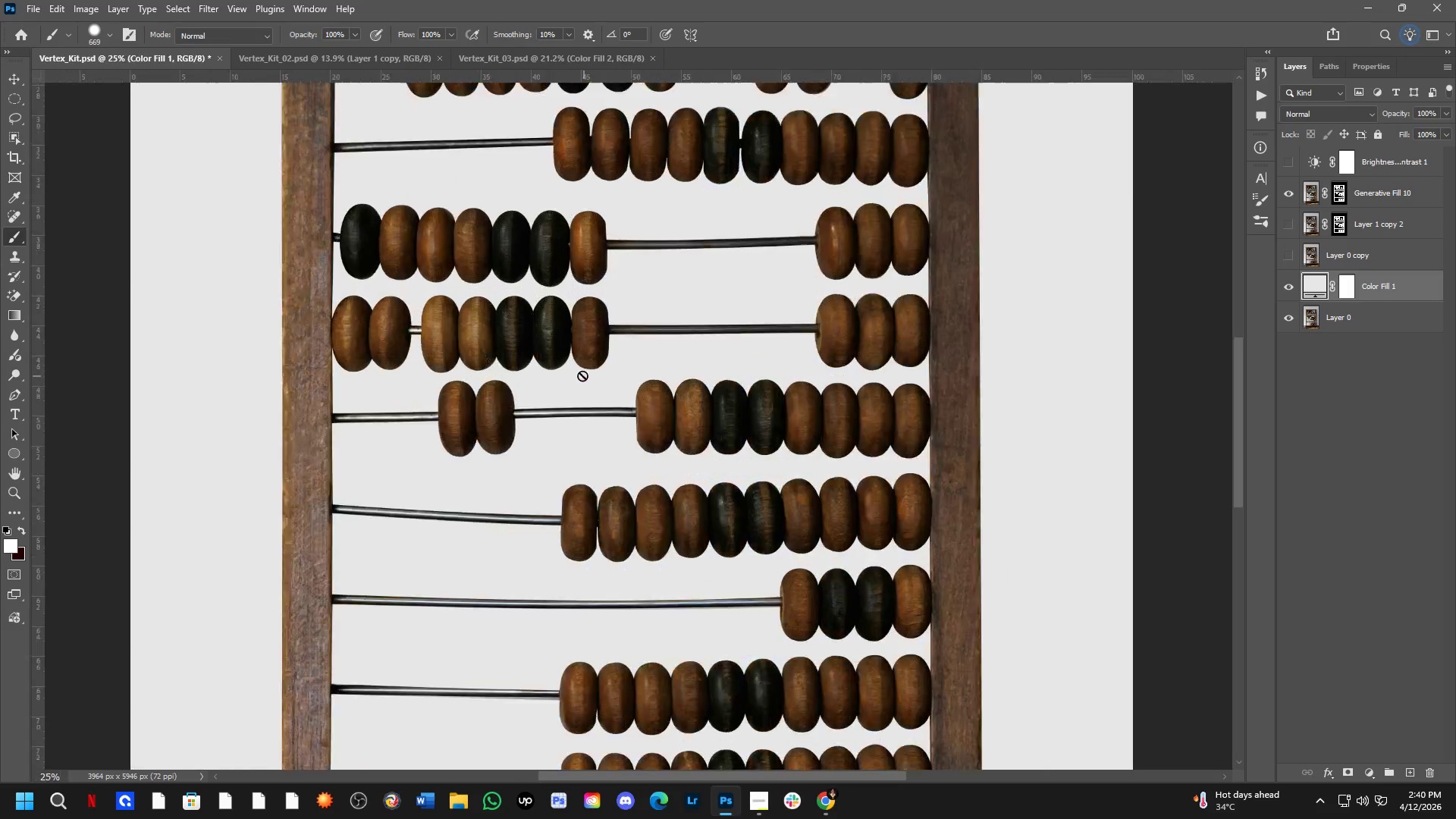 
left_click_drag(start_coordinate=[682, 406], to_coordinate=[628, 413])
 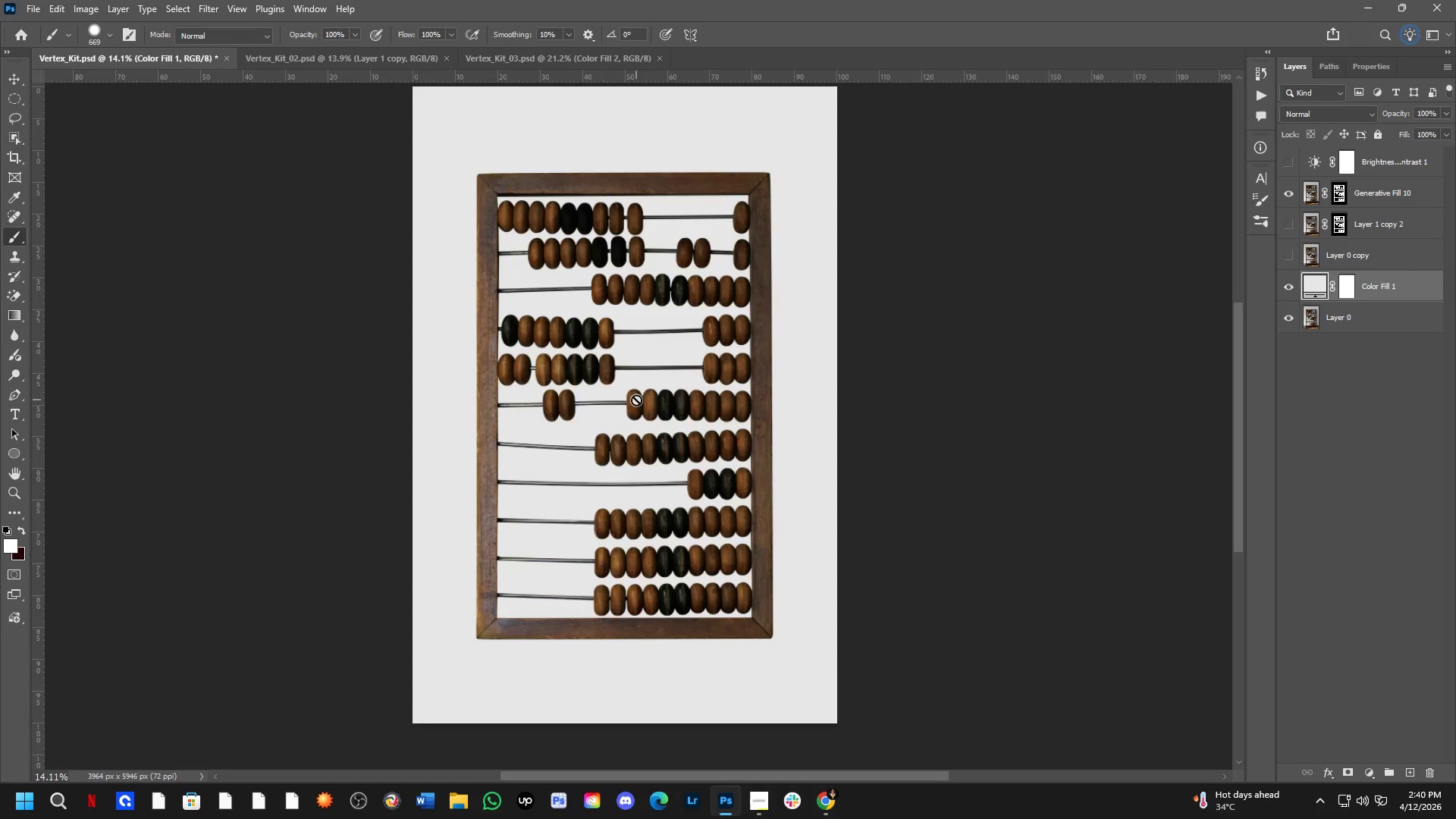 
scroll: coordinate [571, 350], scroll_direction: down, amount: 3.0
 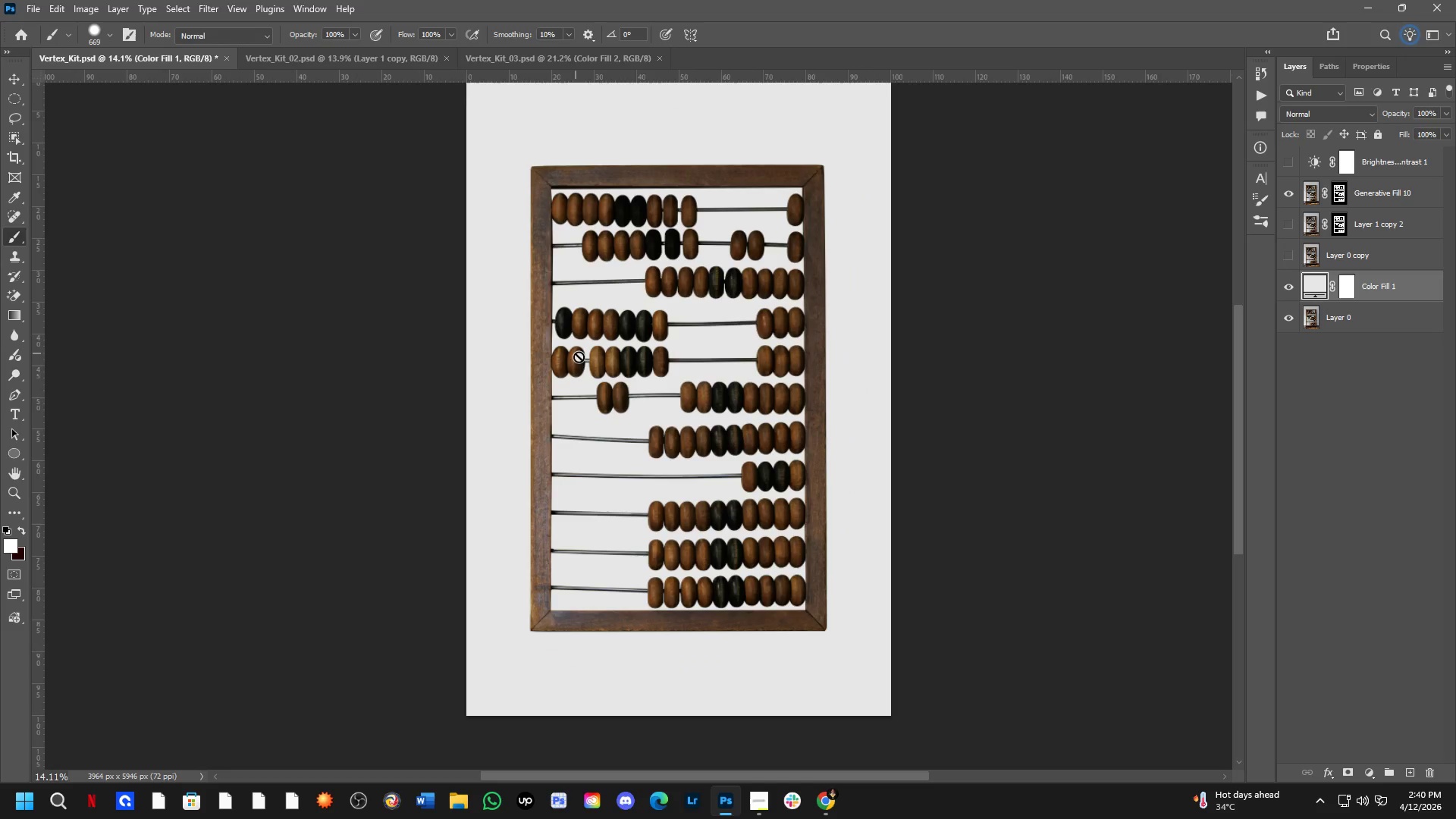 
key(Shift+ShiftLeft)
 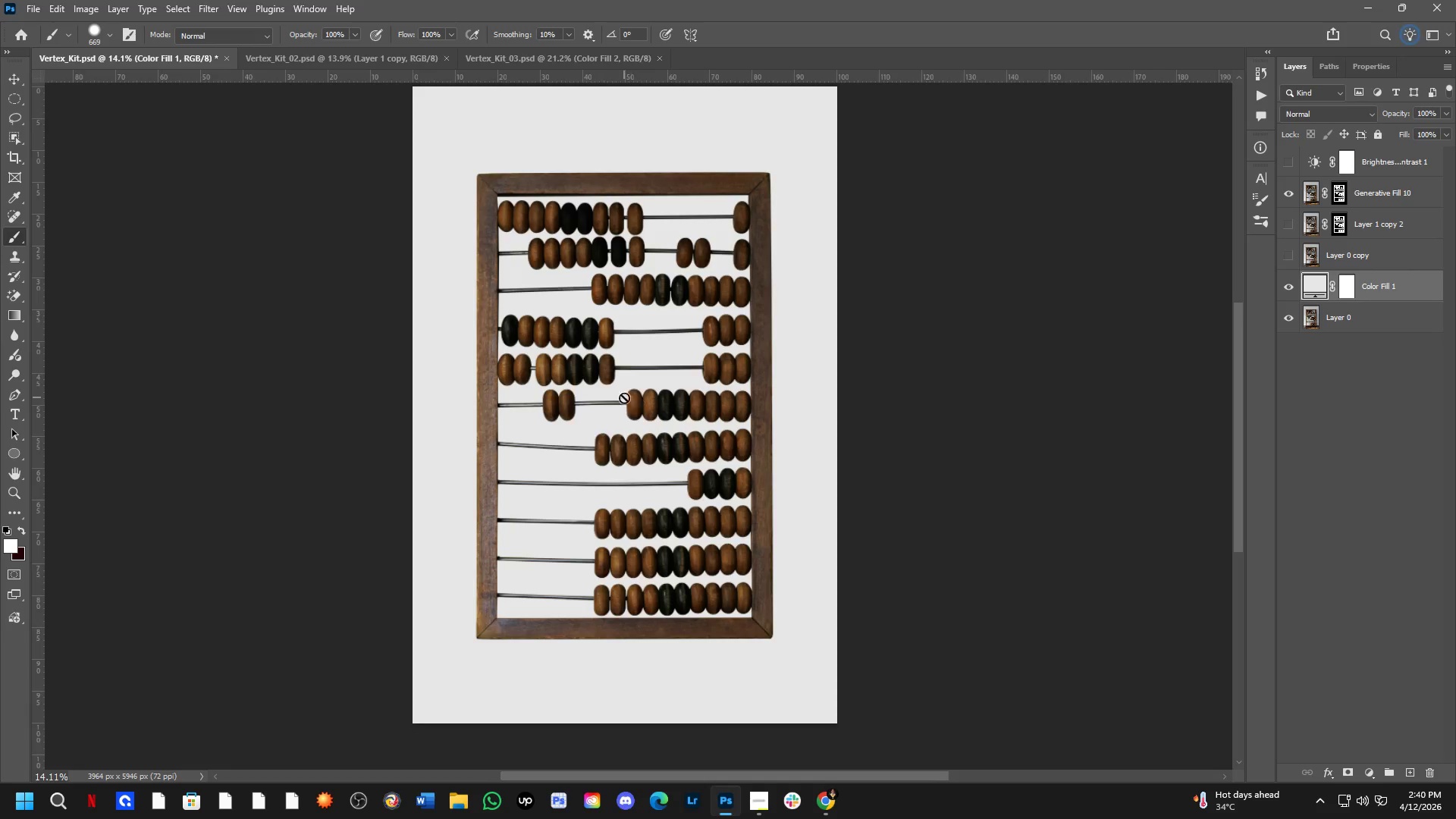 
scroll: coordinate [607, 392], scroll_direction: up, amount: 4.0
 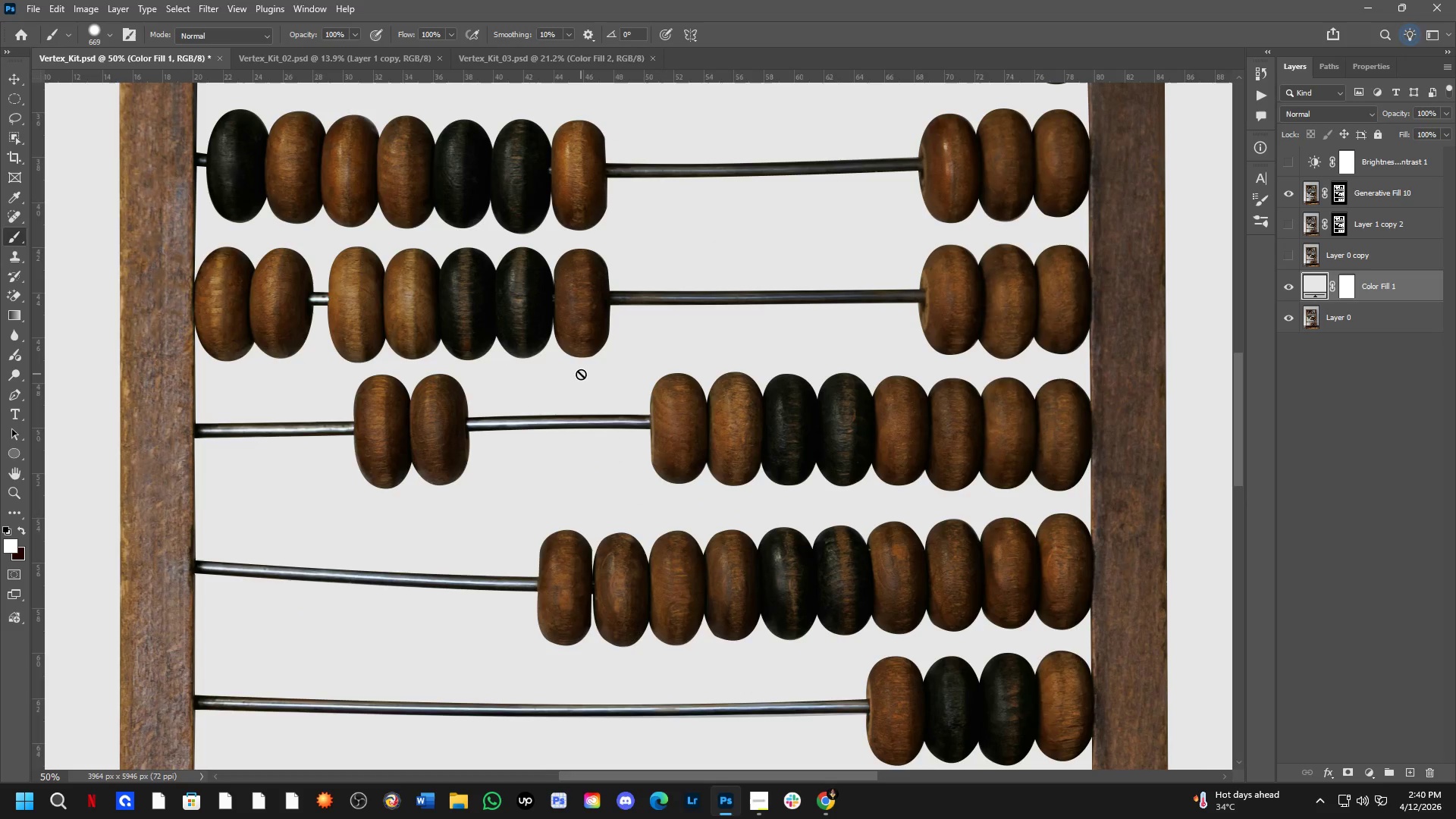 
key(Shift+ShiftLeft)
 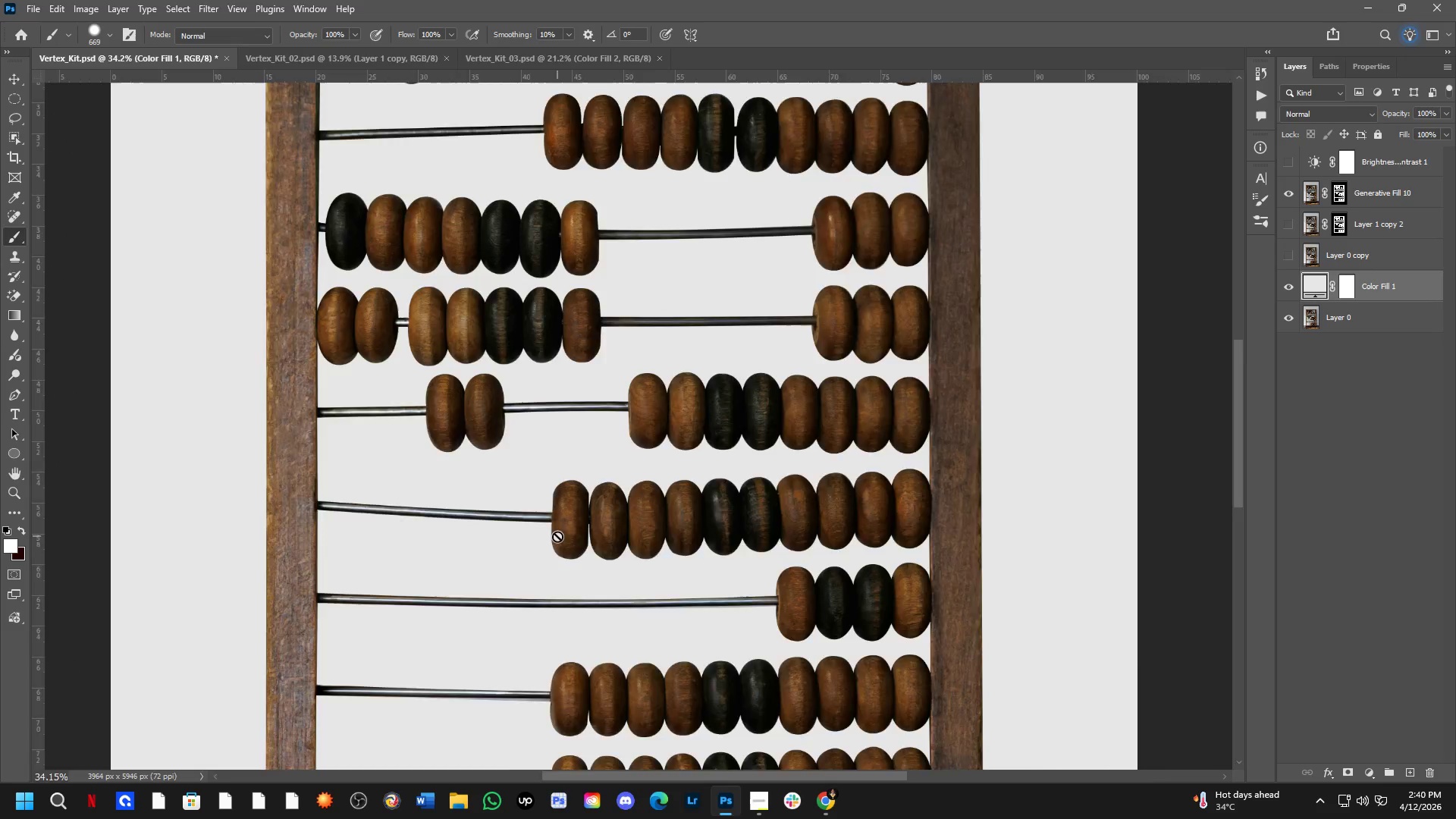 
scroll: coordinate [581, 374], scroll_direction: down, amount: 4.0
 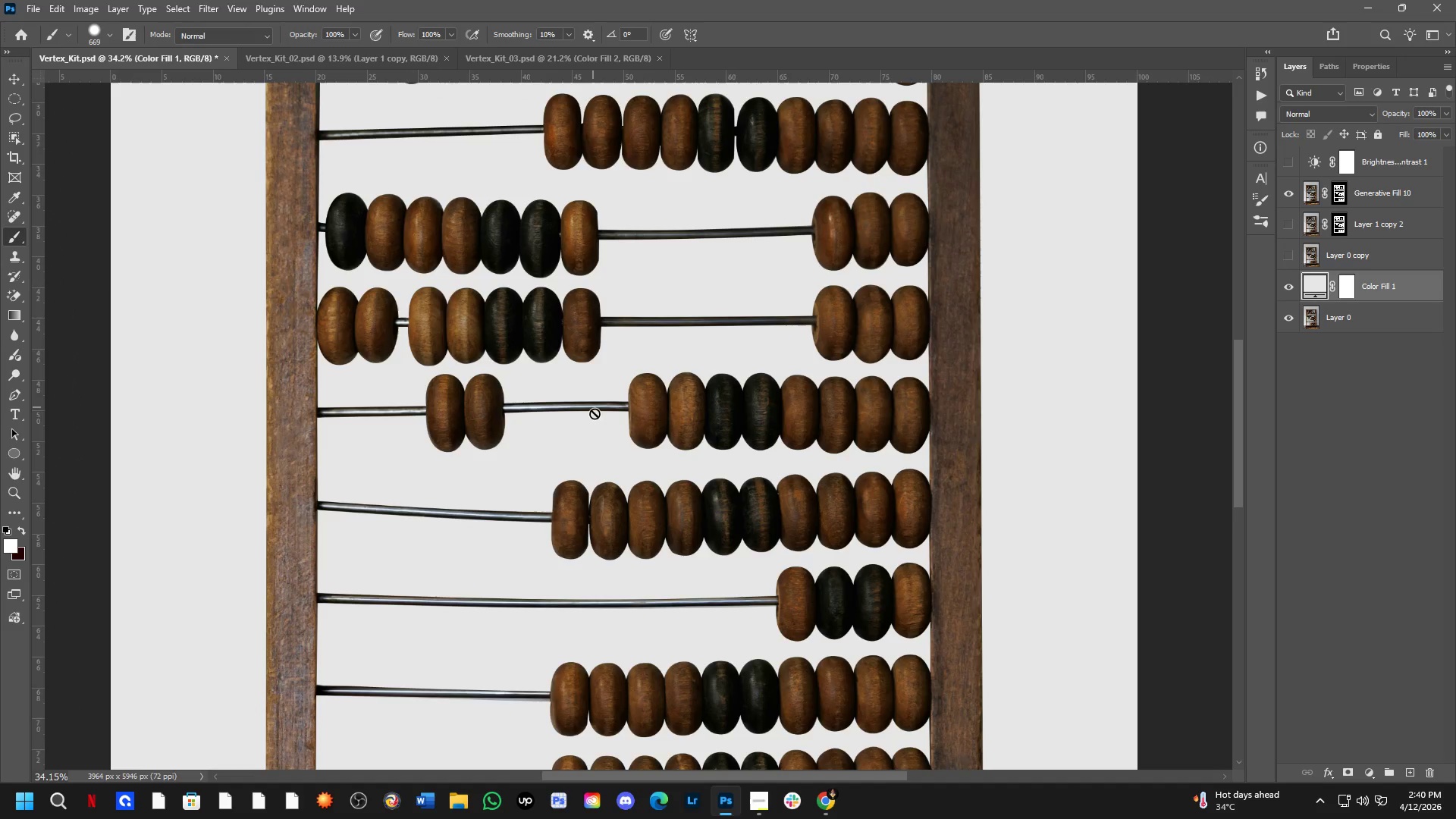 
hold_key(key=Space, duration=0.67)
 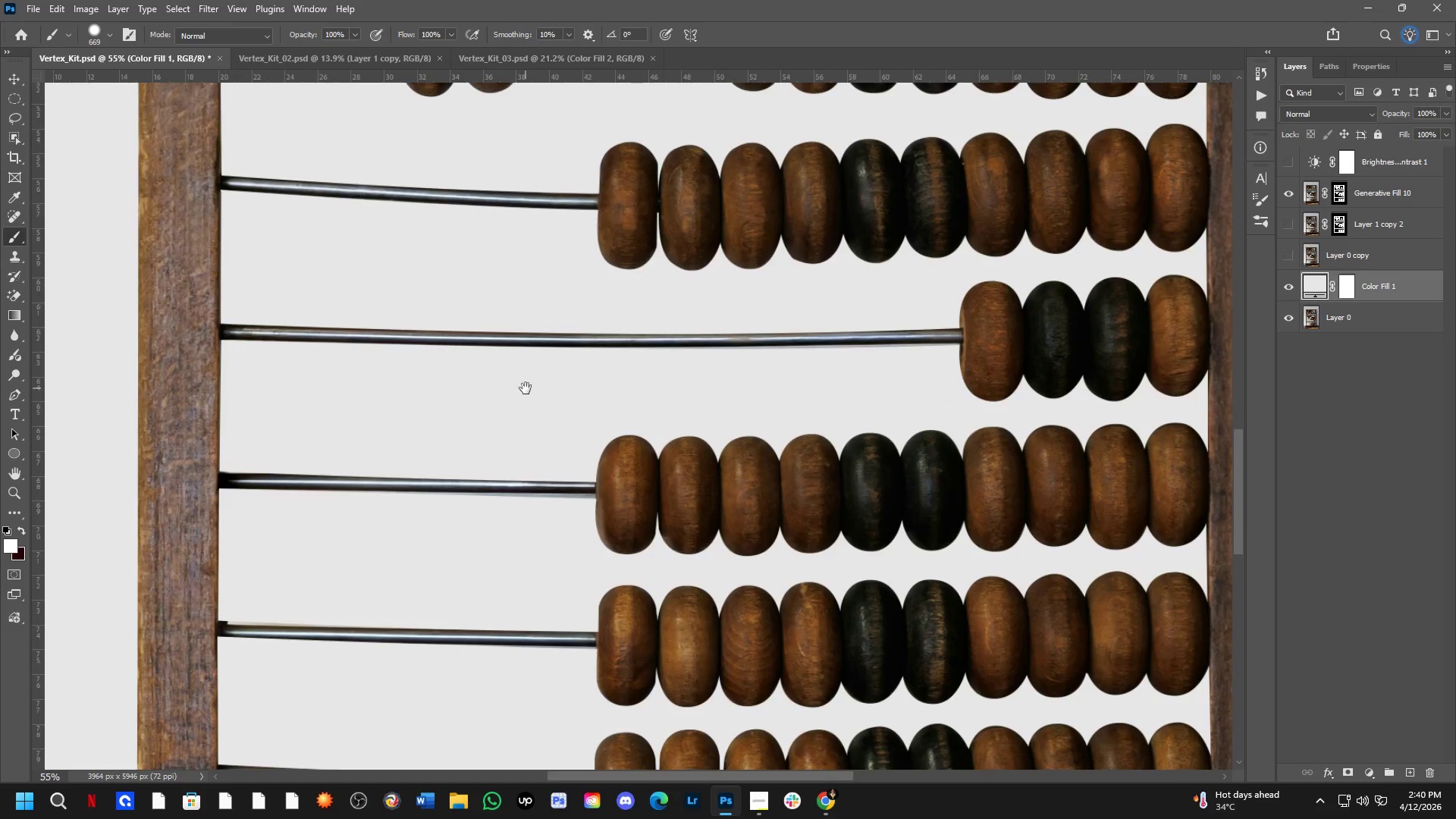 
left_click_drag(start_coordinate=[497, 582], to_coordinate=[512, 433])
 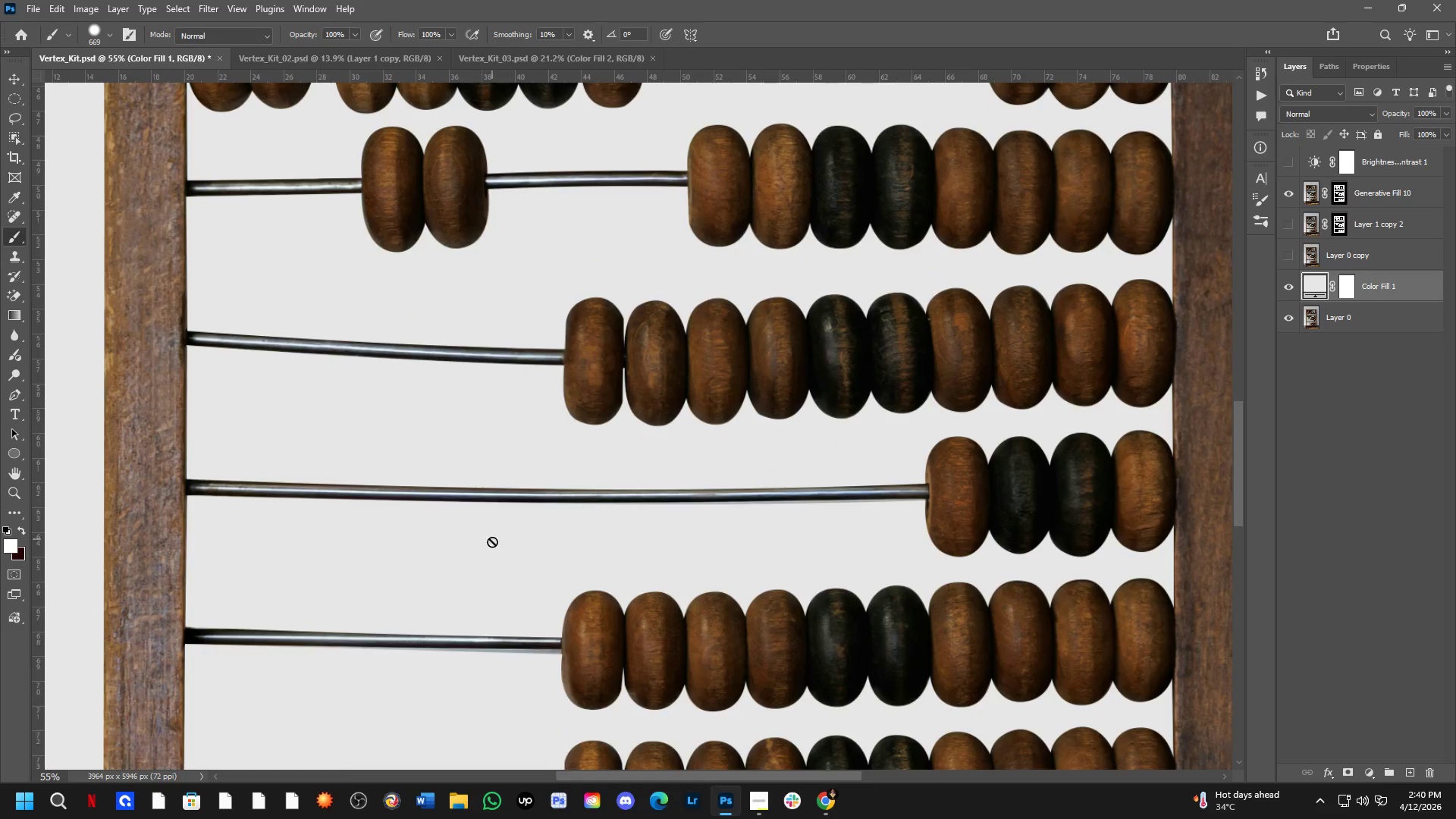 
scroll: coordinate [544, 538], scroll_direction: up, amount: 2.0
 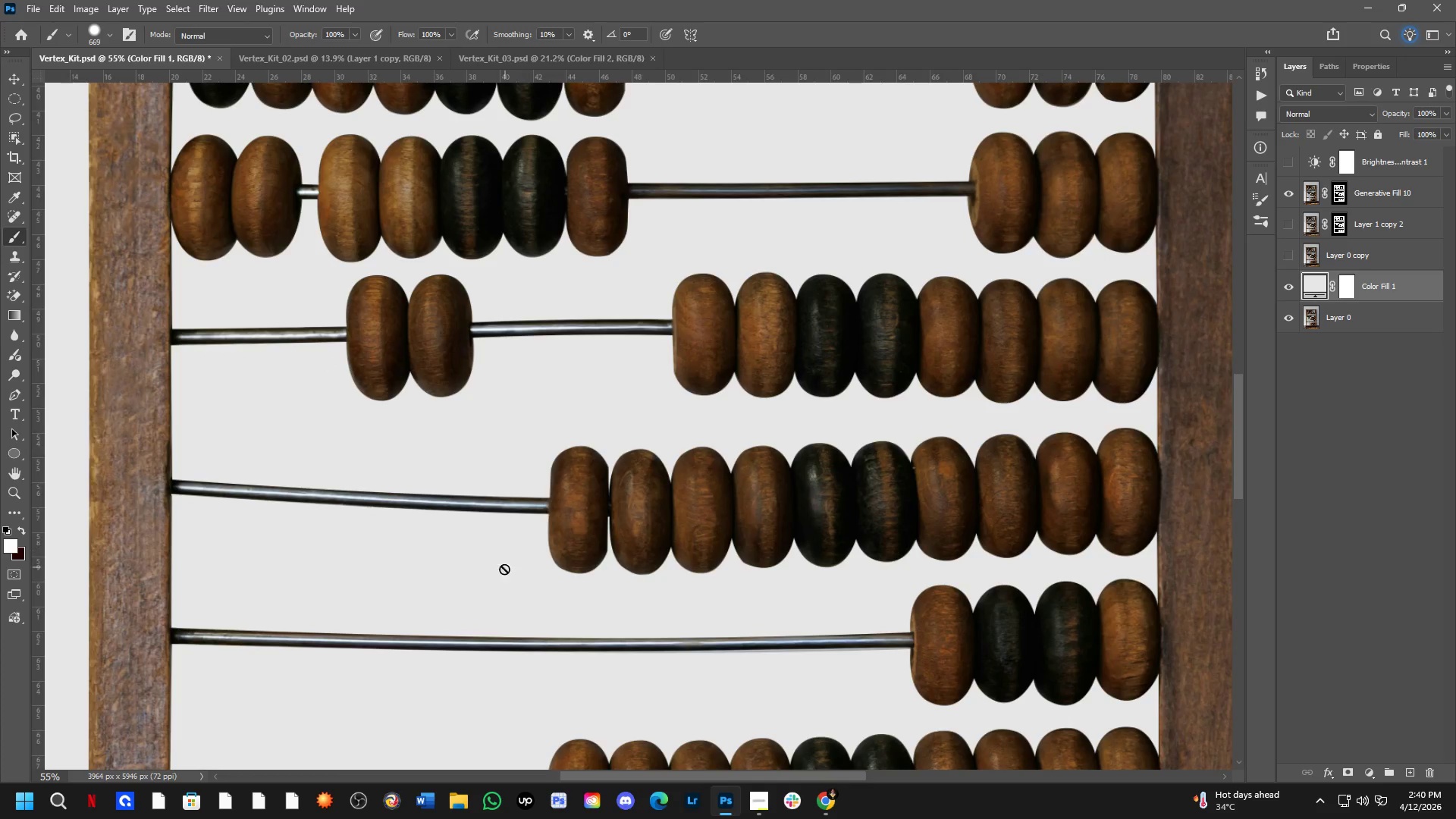 
hold_key(key=Space, duration=0.81)
 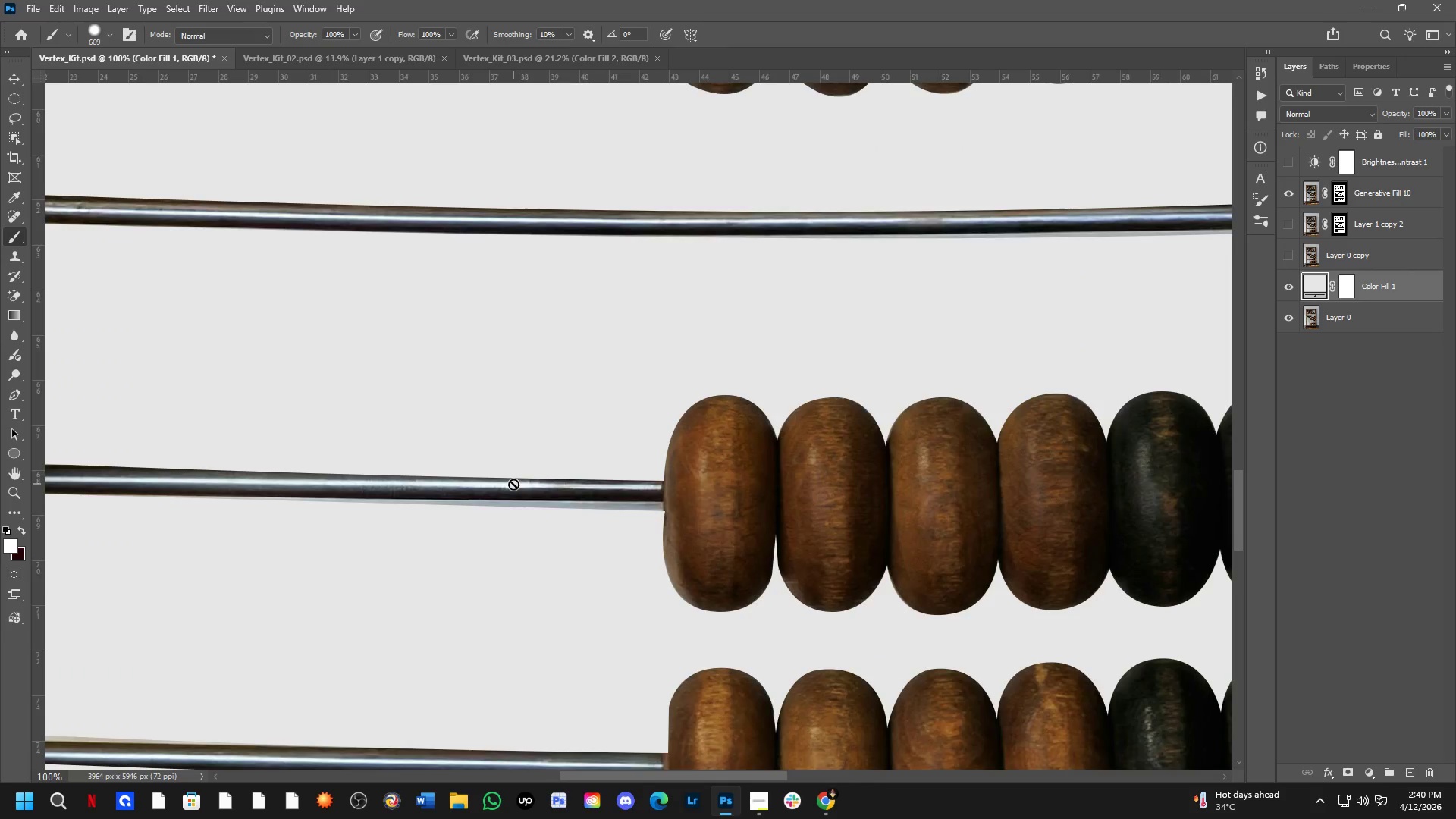 
left_click_drag(start_coordinate=[491, 544], to_coordinate=[526, 388])
 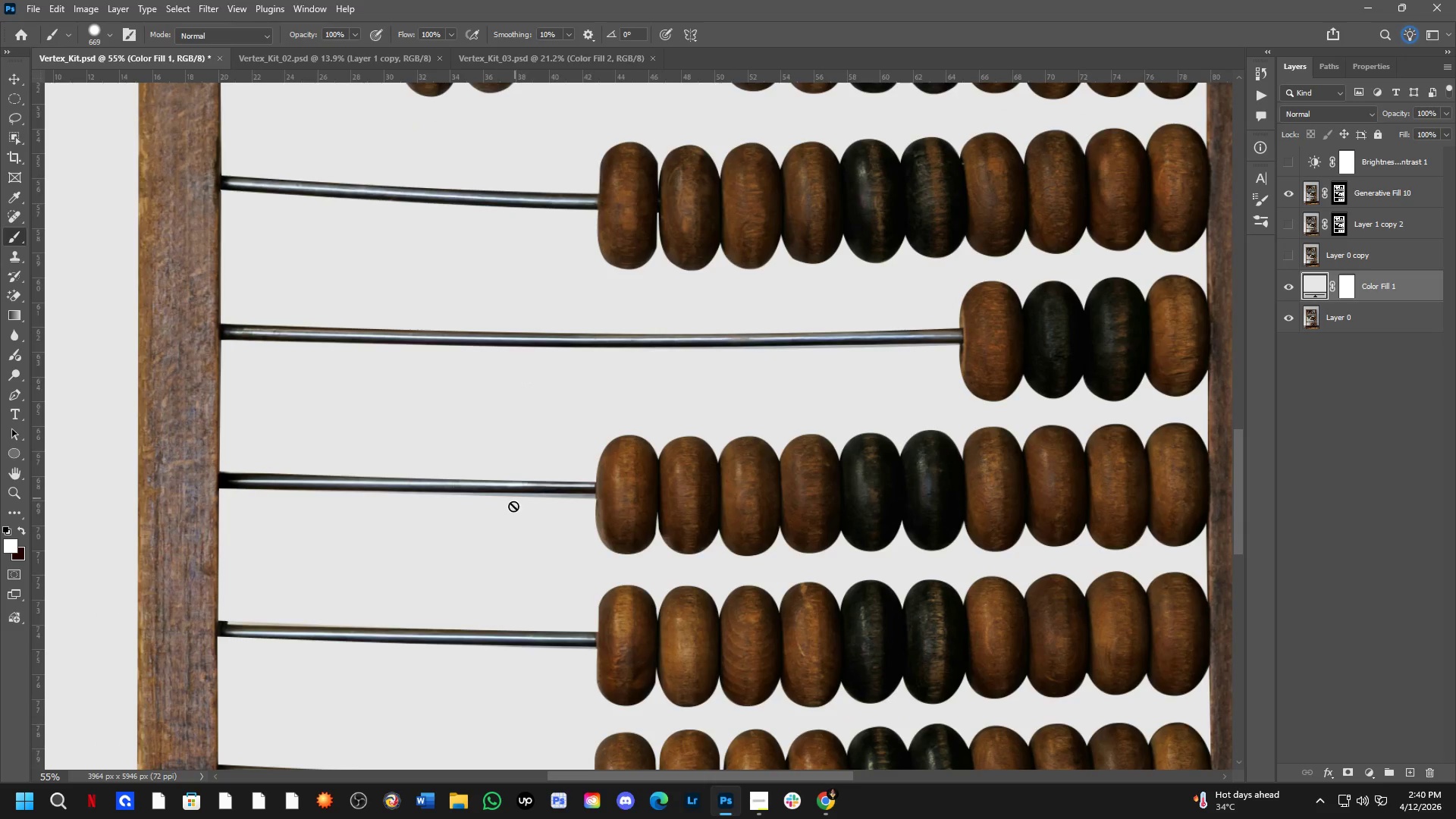 
key(Shift+ShiftLeft)
 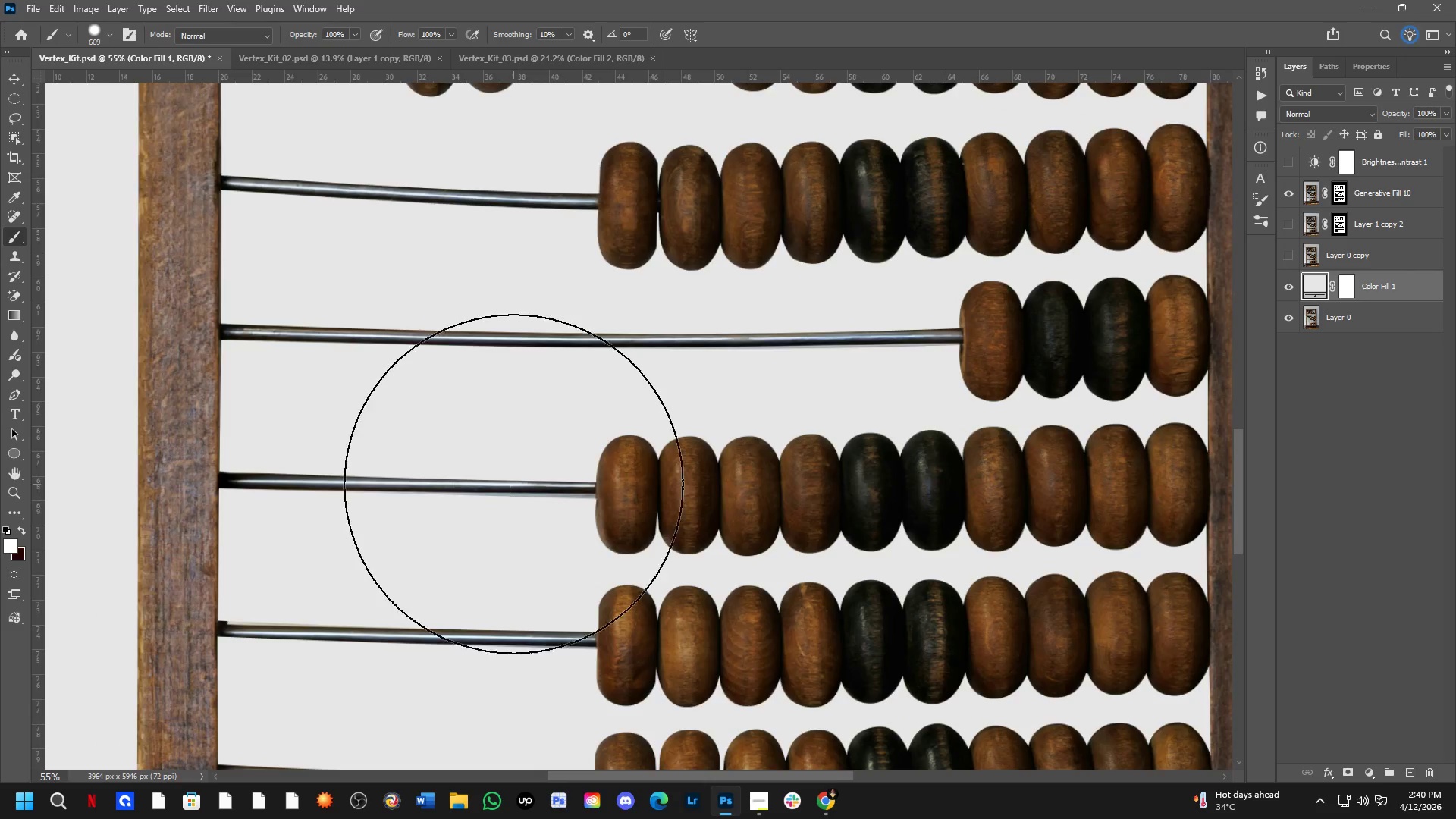 
hold_key(key=Space, duration=0.64)
 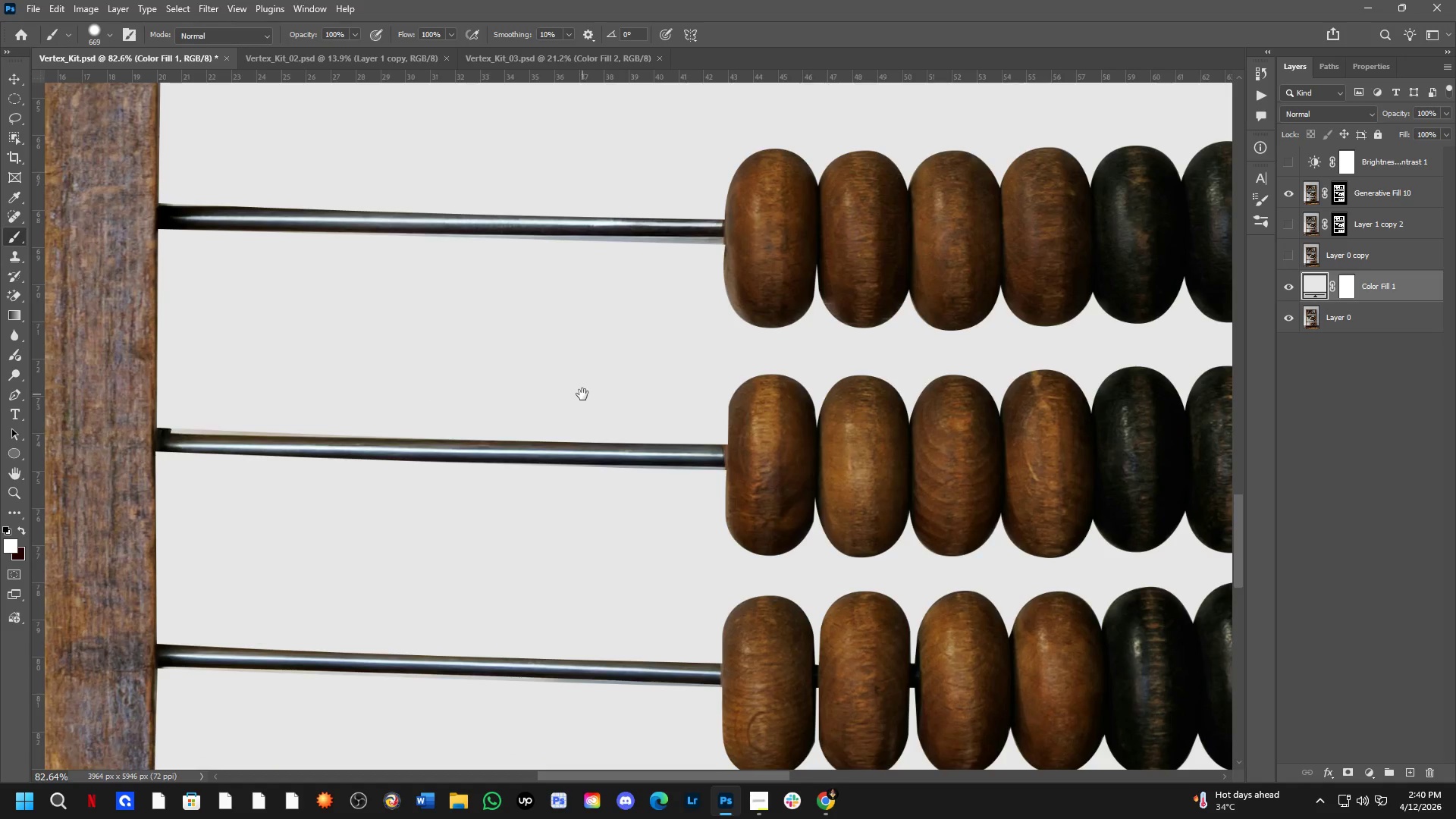 
left_click_drag(start_coordinate=[521, 494], to_coordinate=[607, 211])
 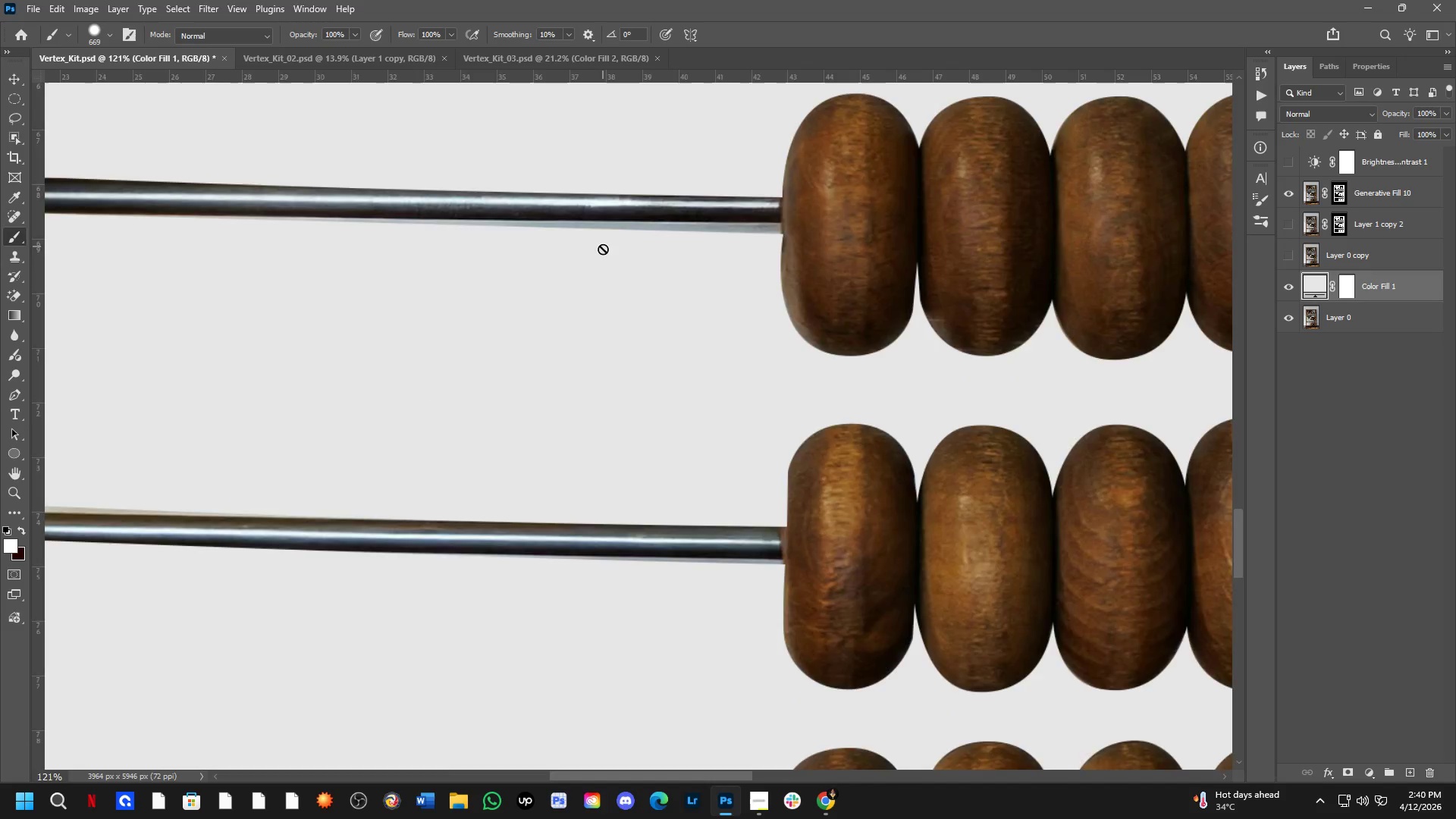 
scroll: coordinate [513, 484], scroll_direction: up, amount: 4.0
 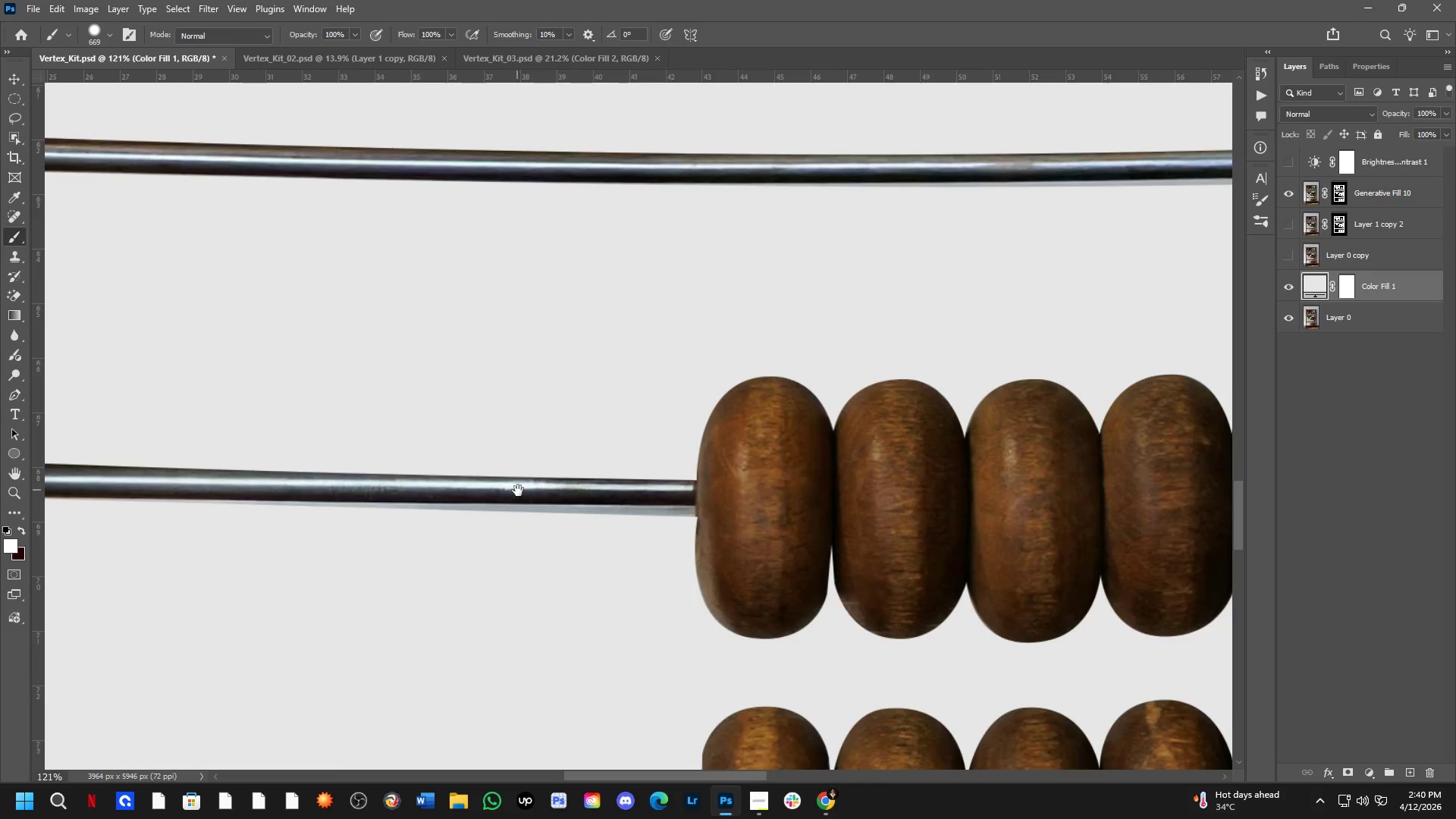 
hold_key(key=Space, duration=0.8)
 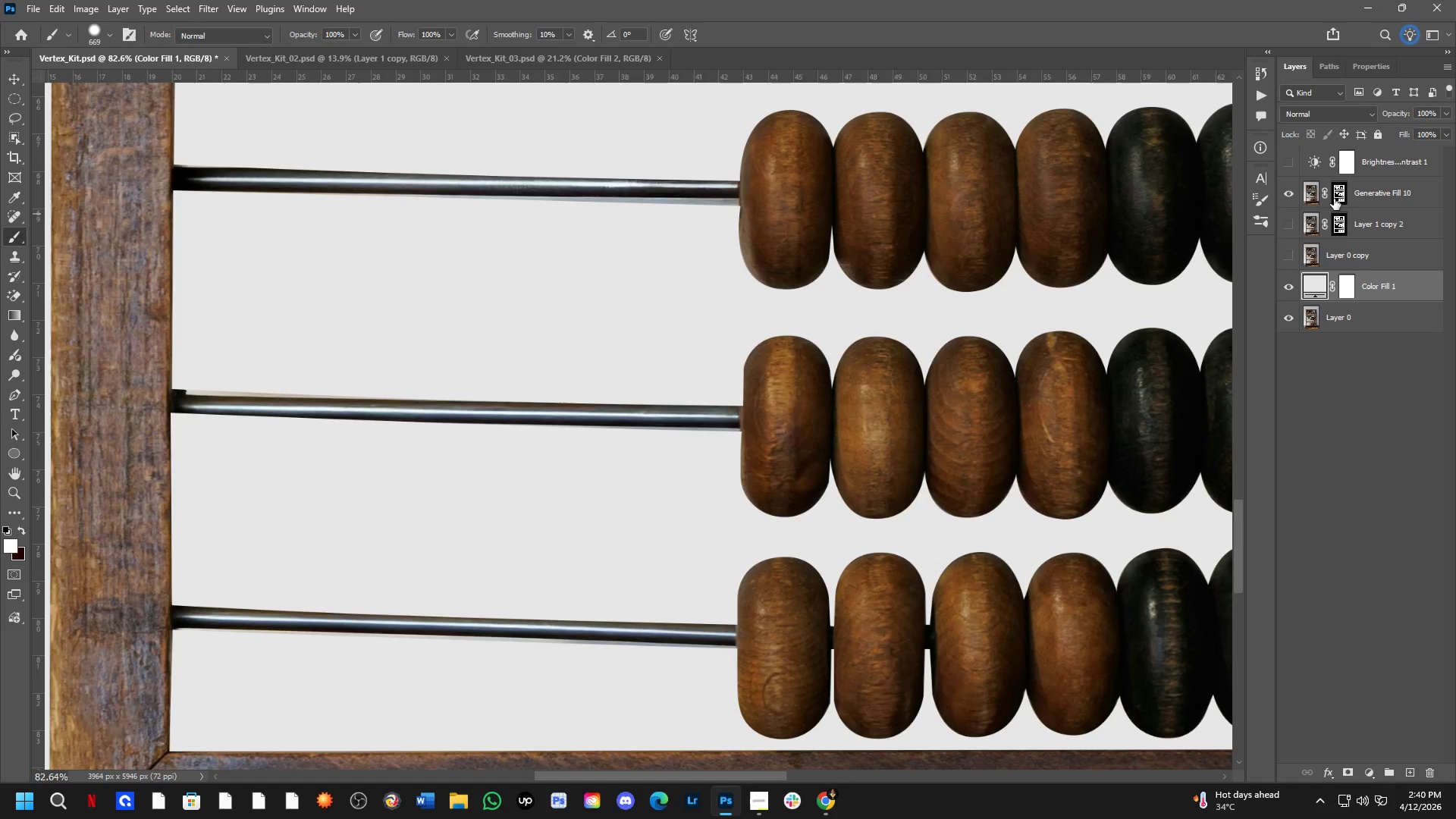 
left_click_drag(start_coordinate=[582, 394], to_coordinate=[598, 356])
 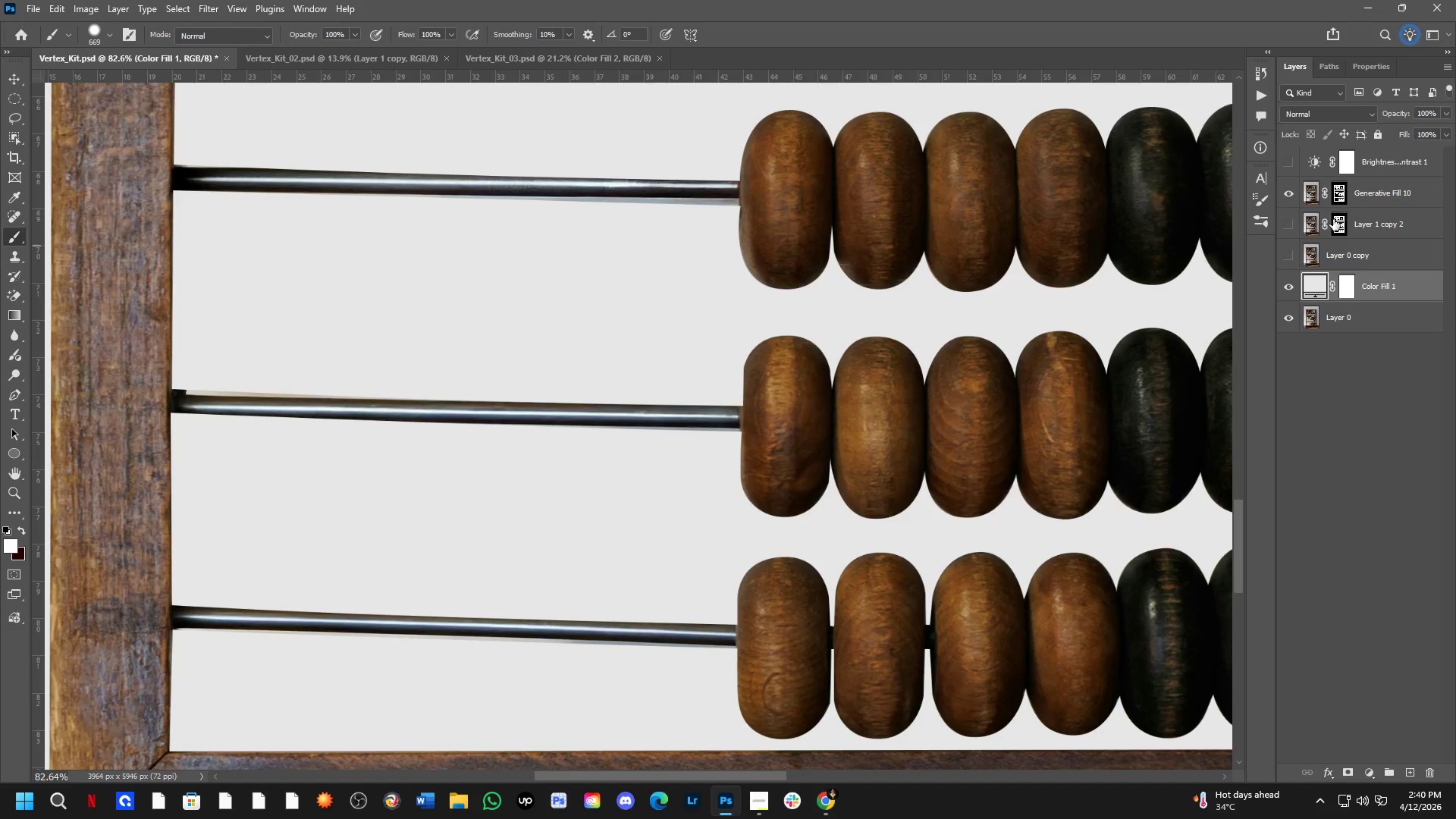 
scroll: coordinate [601, 272], scroll_direction: down, amount: 4.0
 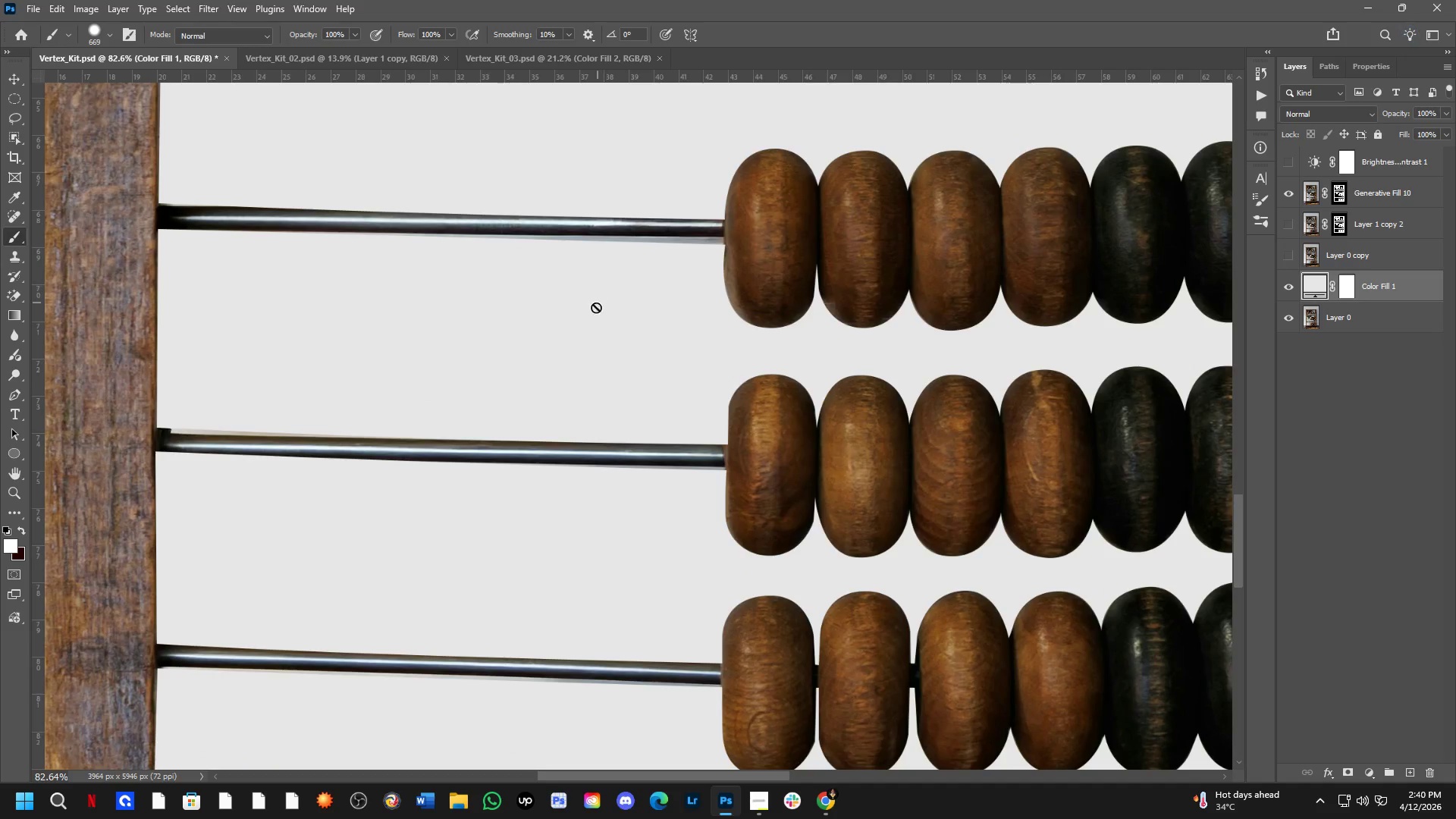 
left_click([1339, 198])
 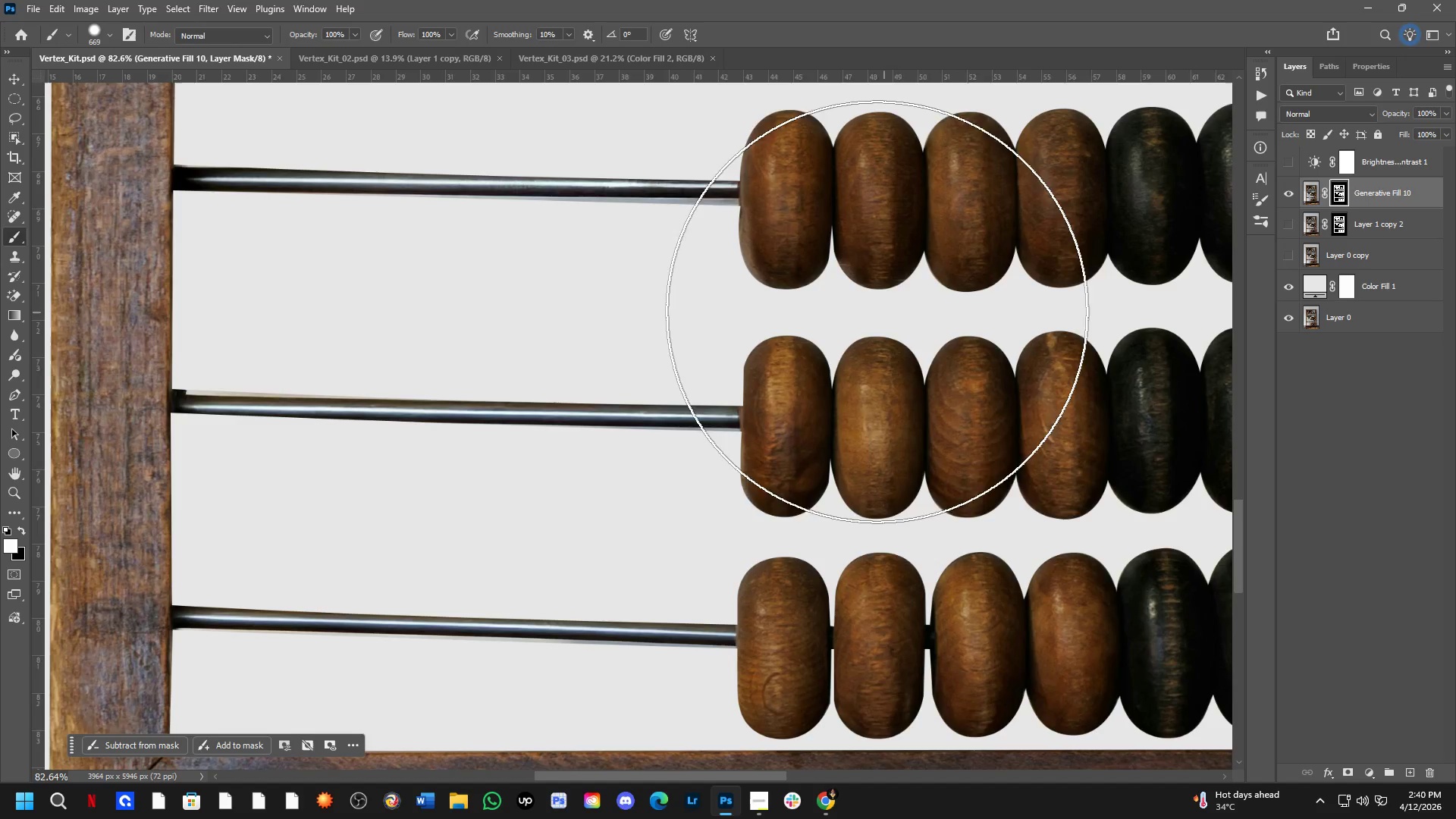 
key(B)
 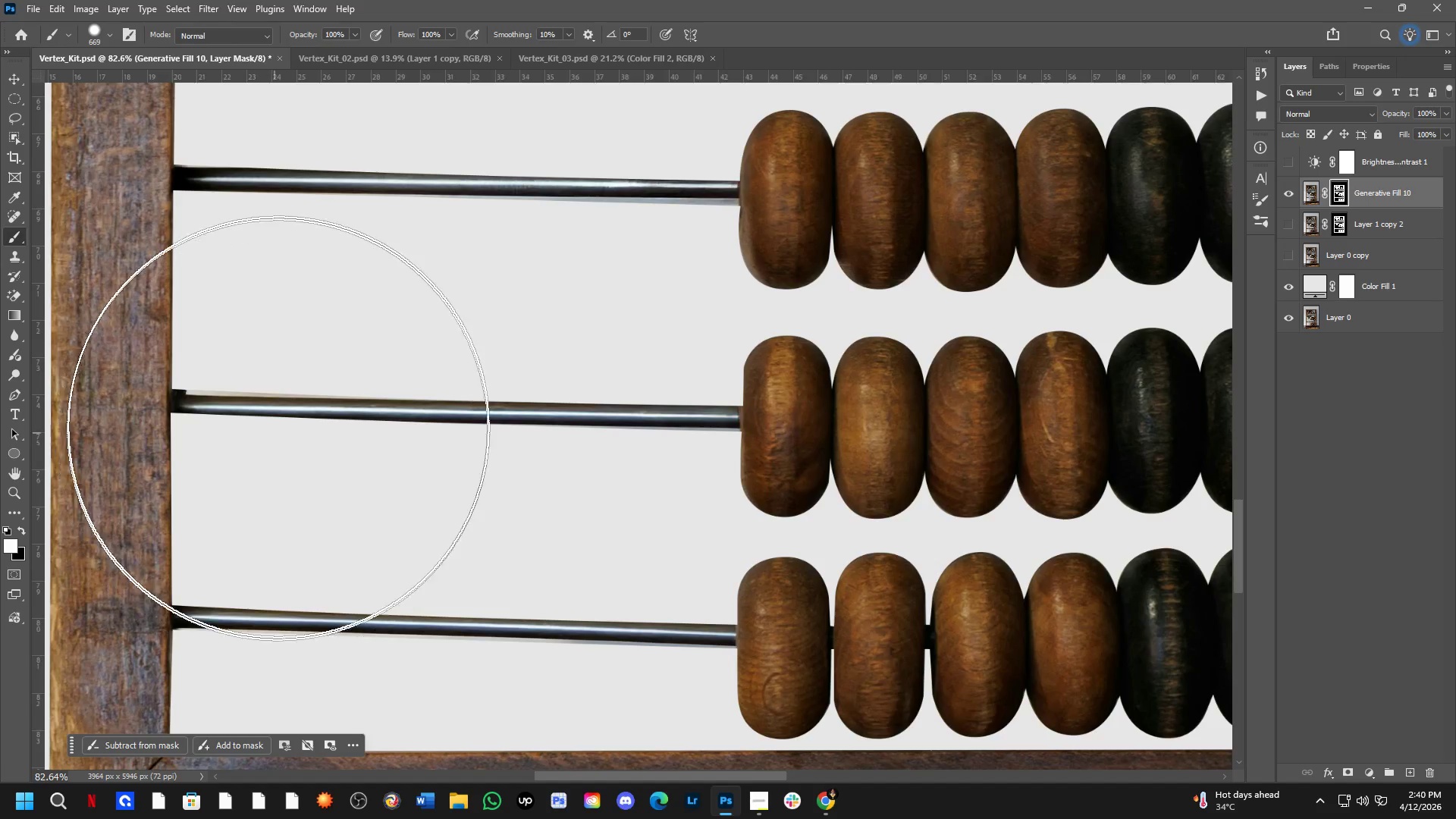 
hold_key(key=AltLeft, duration=0.61)
 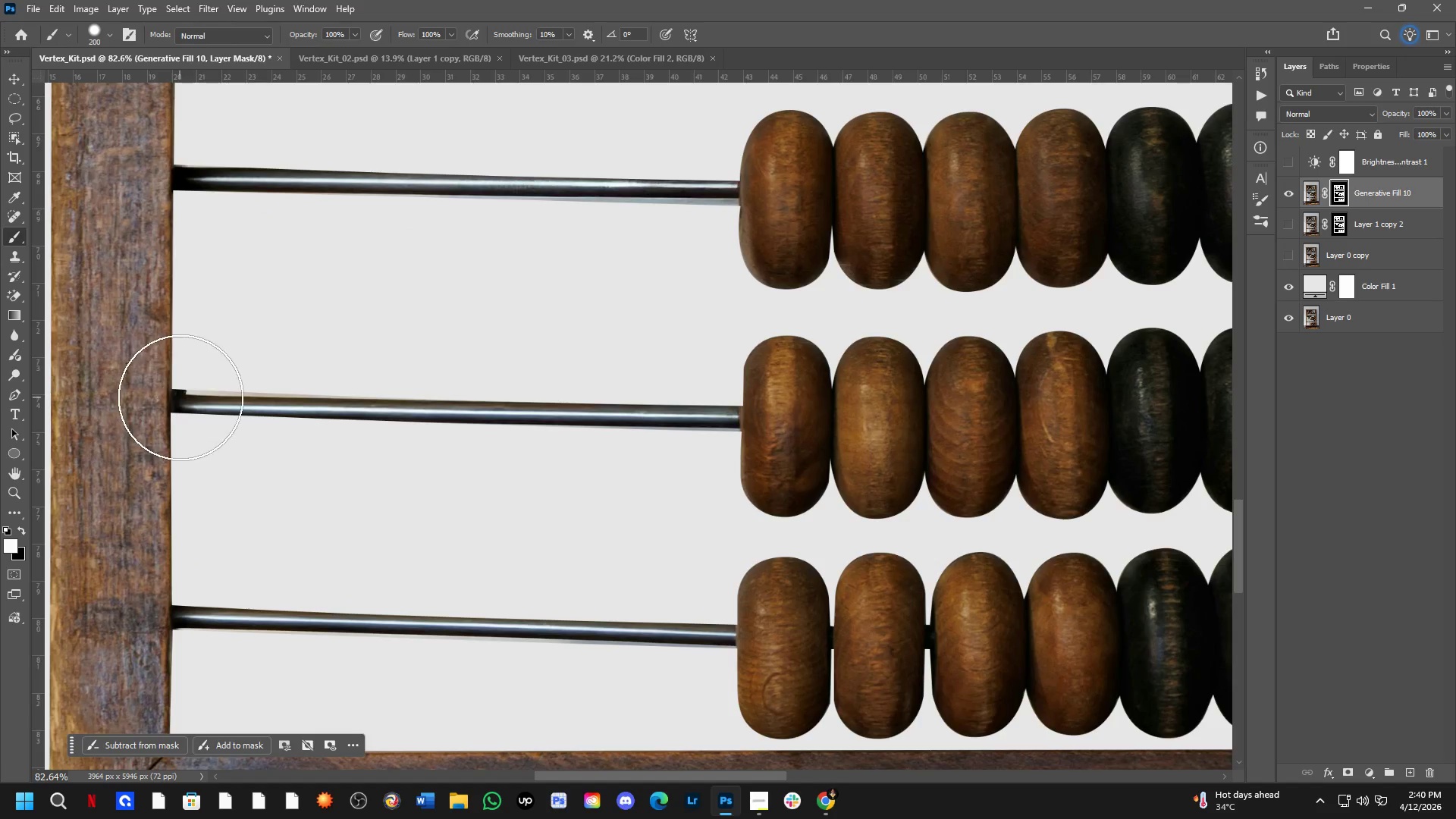 
left_click_drag(start_coordinate=[184, 397], to_coordinate=[705, 398])
 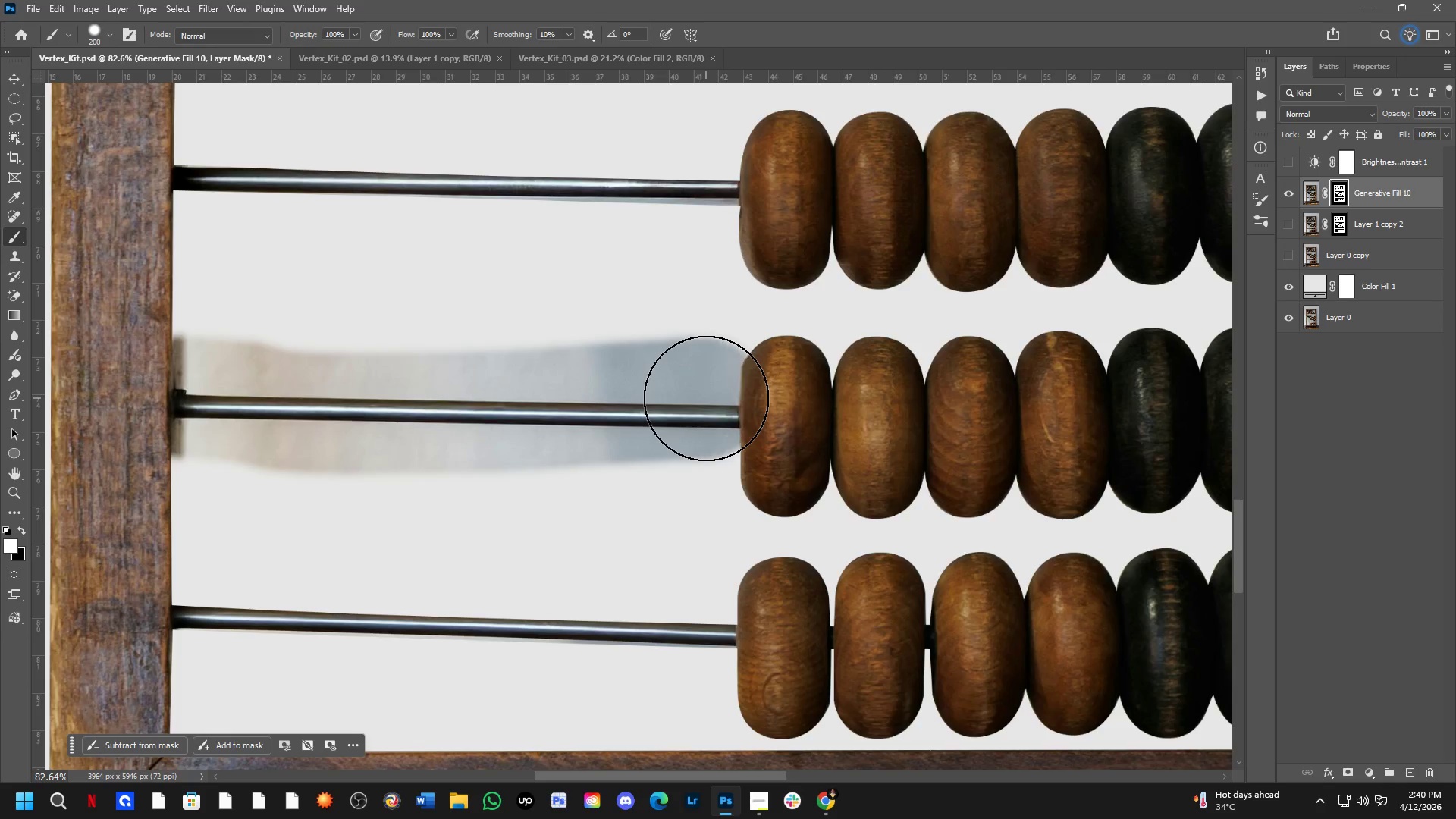 
left_click([706, 398])
 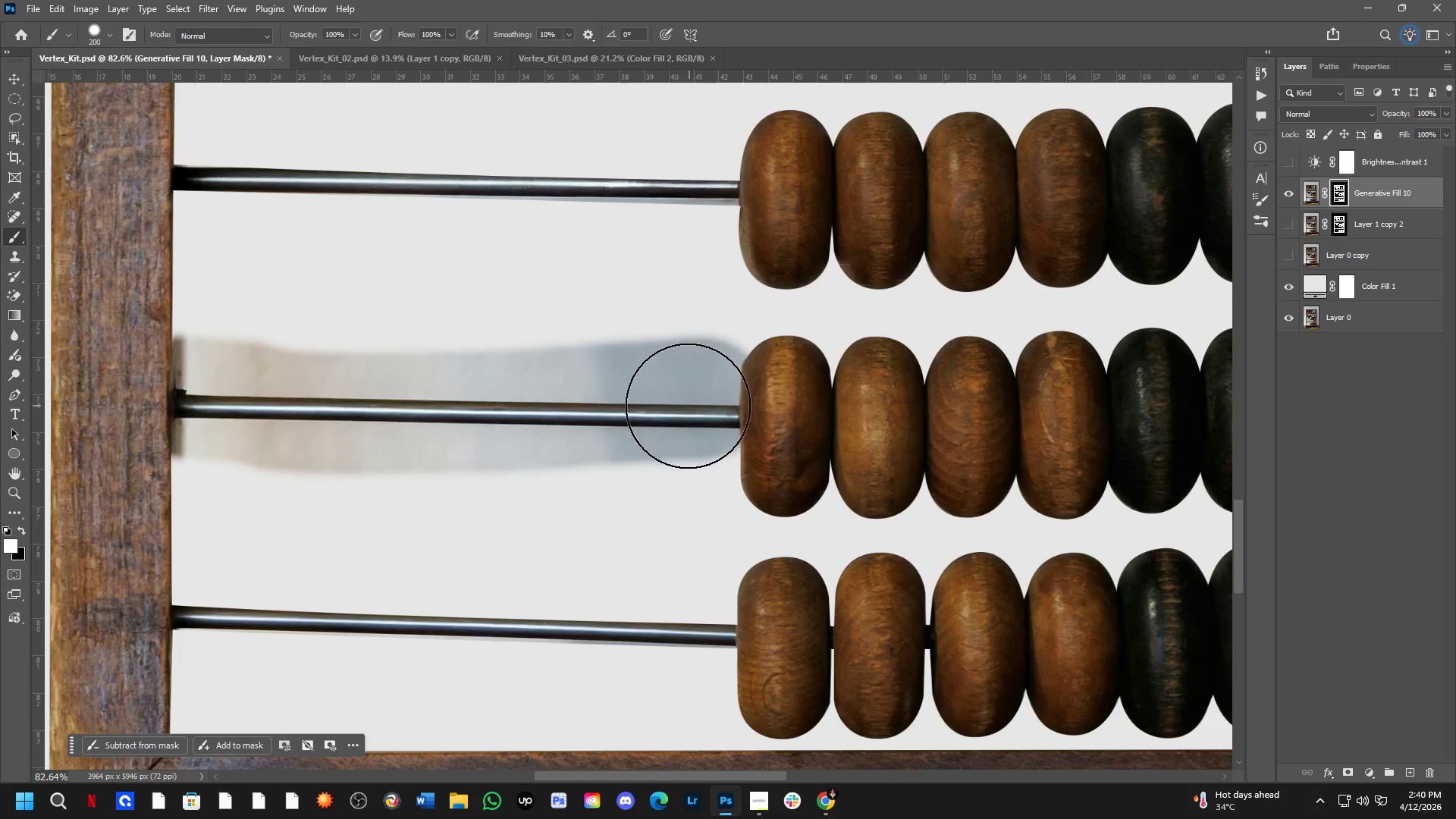 
hold_key(key=Space, duration=0.53)
 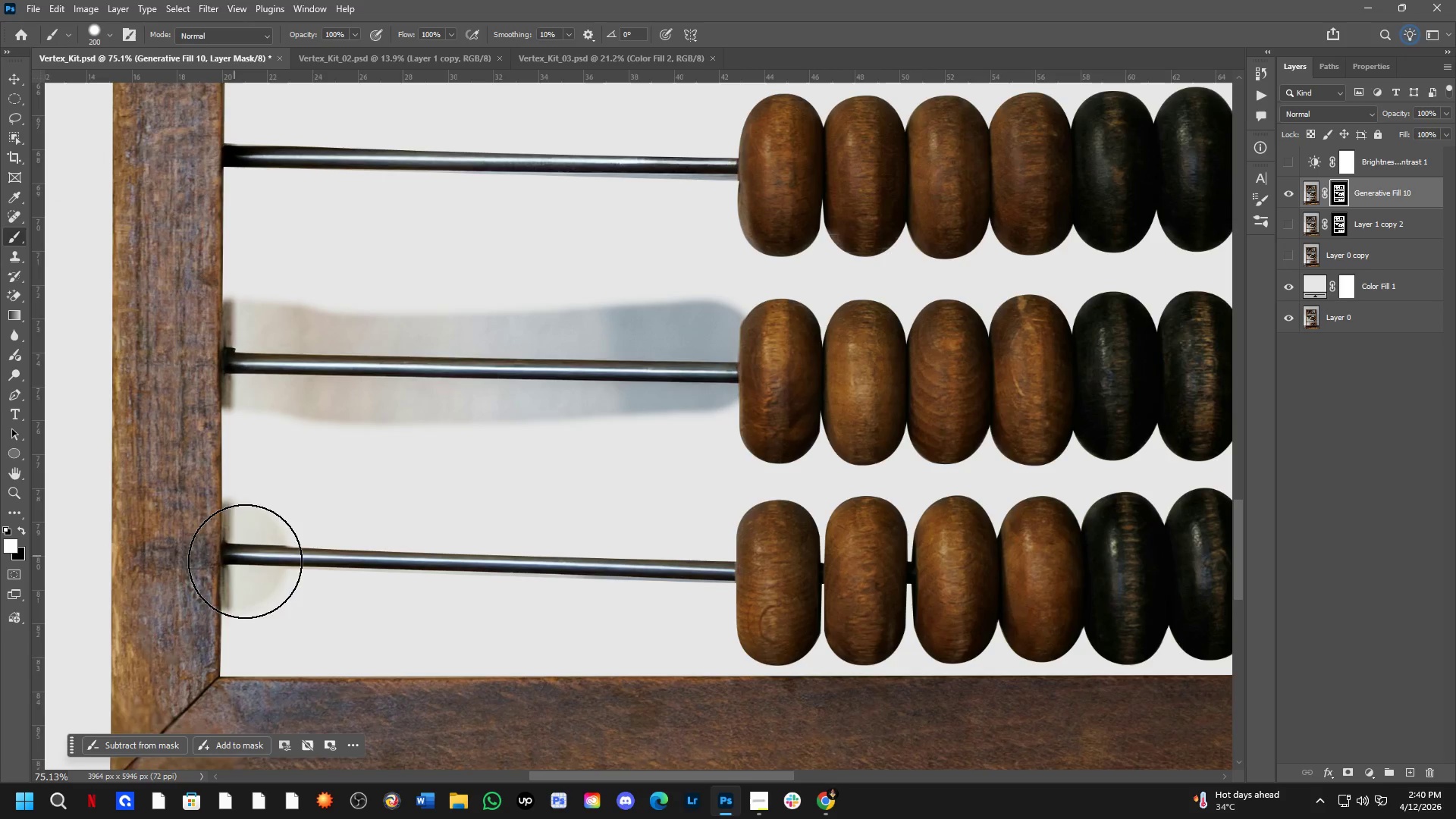 
left_click_drag(start_coordinate=[626, 357], to_coordinate=[630, 314])
 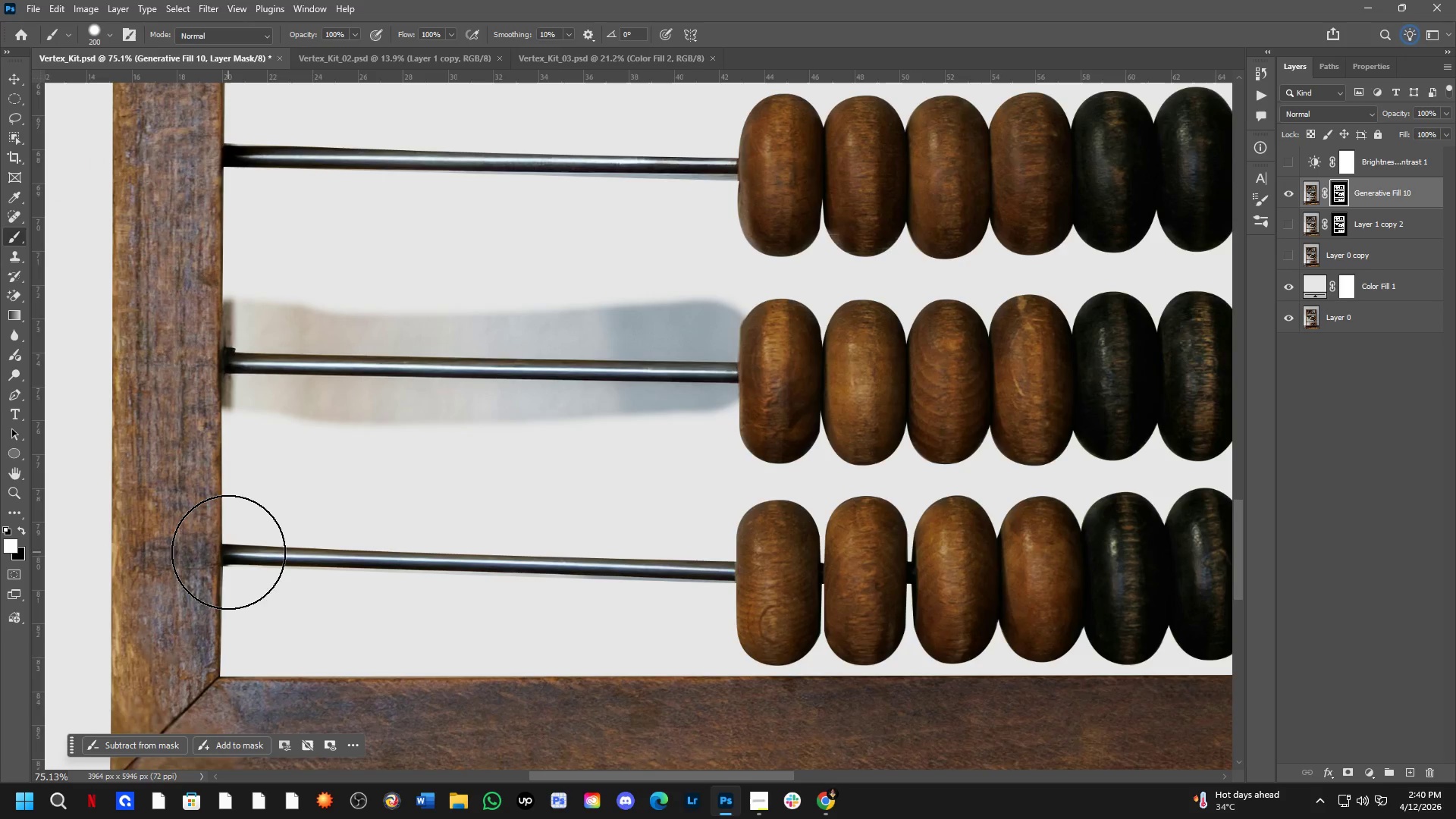 
scroll: coordinate [682, 406], scroll_direction: down, amount: 1.0
 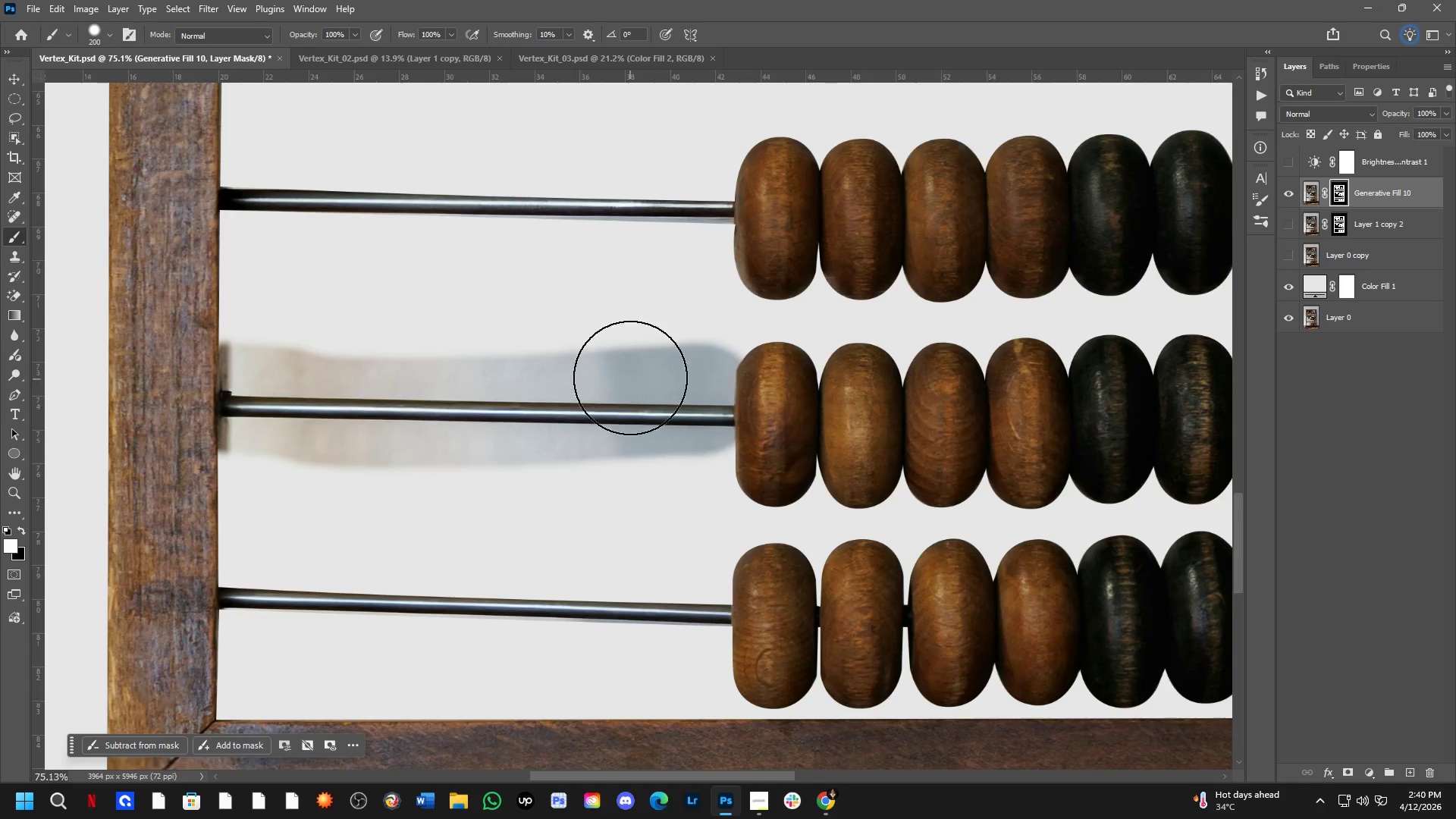 
left_click_drag(start_coordinate=[234, 556], to_coordinate=[740, 560])
 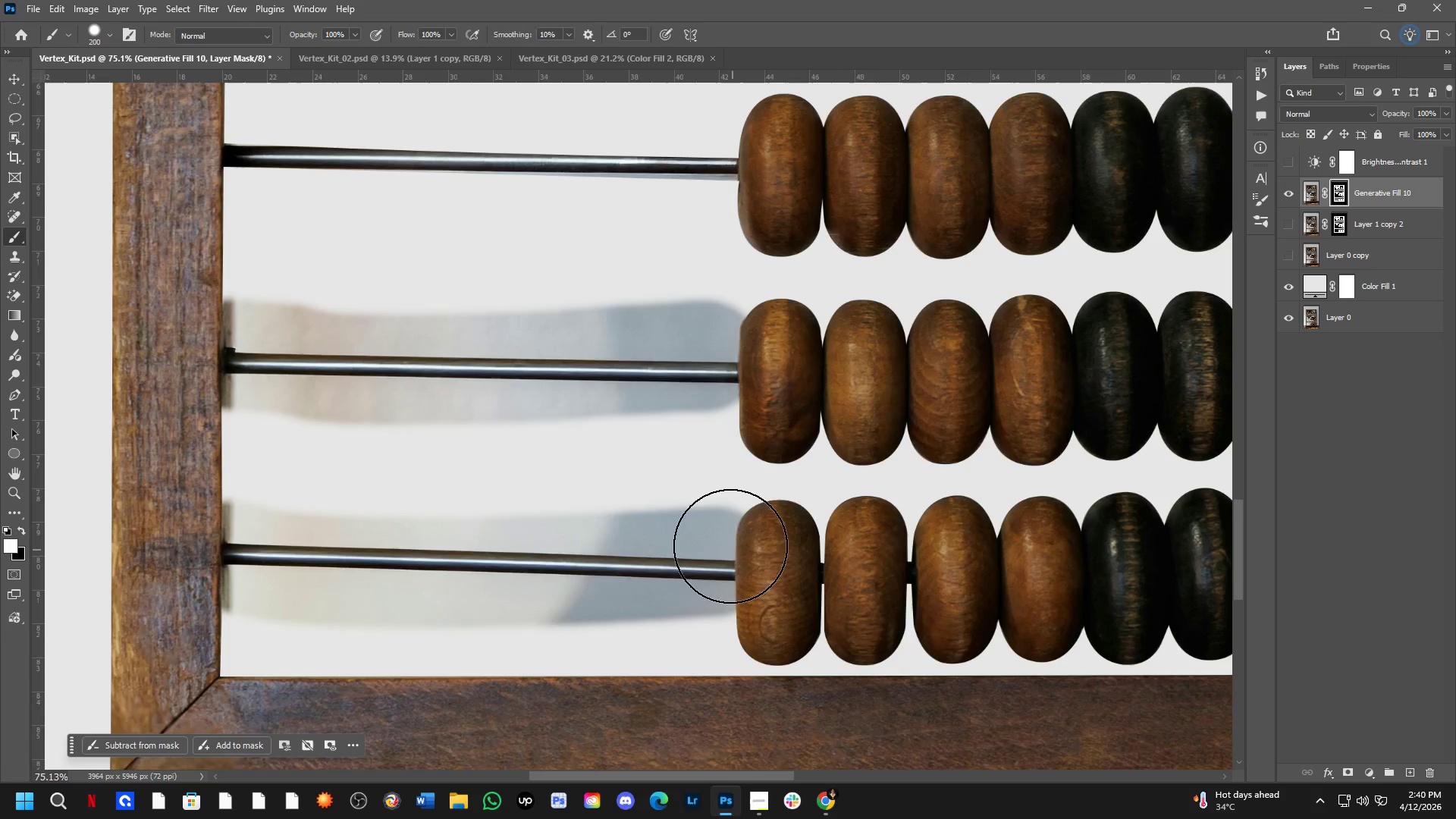 
hold_key(key=Space, duration=0.61)
 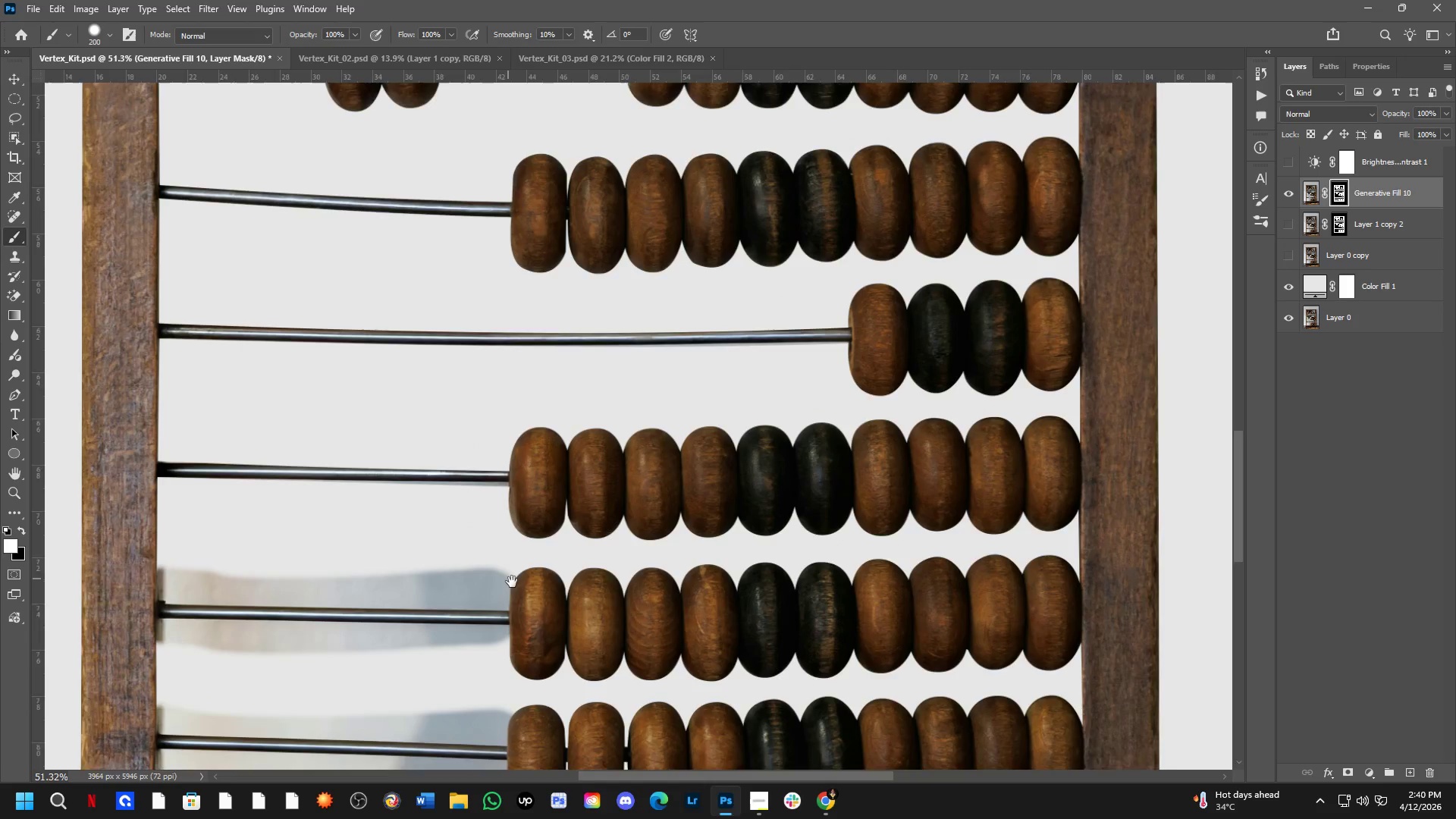 
left_click_drag(start_coordinate=[686, 463], to_coordinate=[346, 588])
 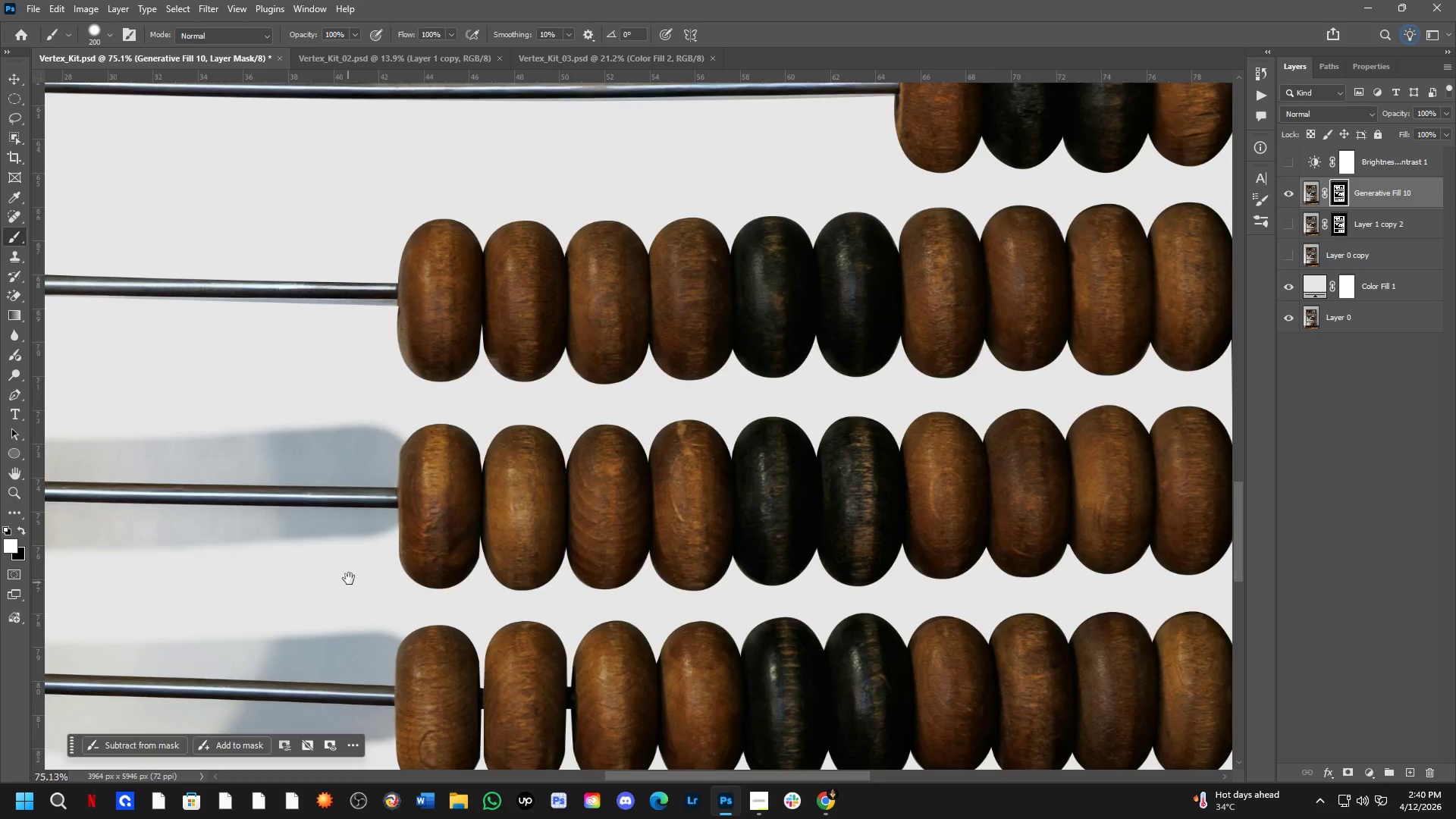 
hold_key(key=Space, duration=0.84)
 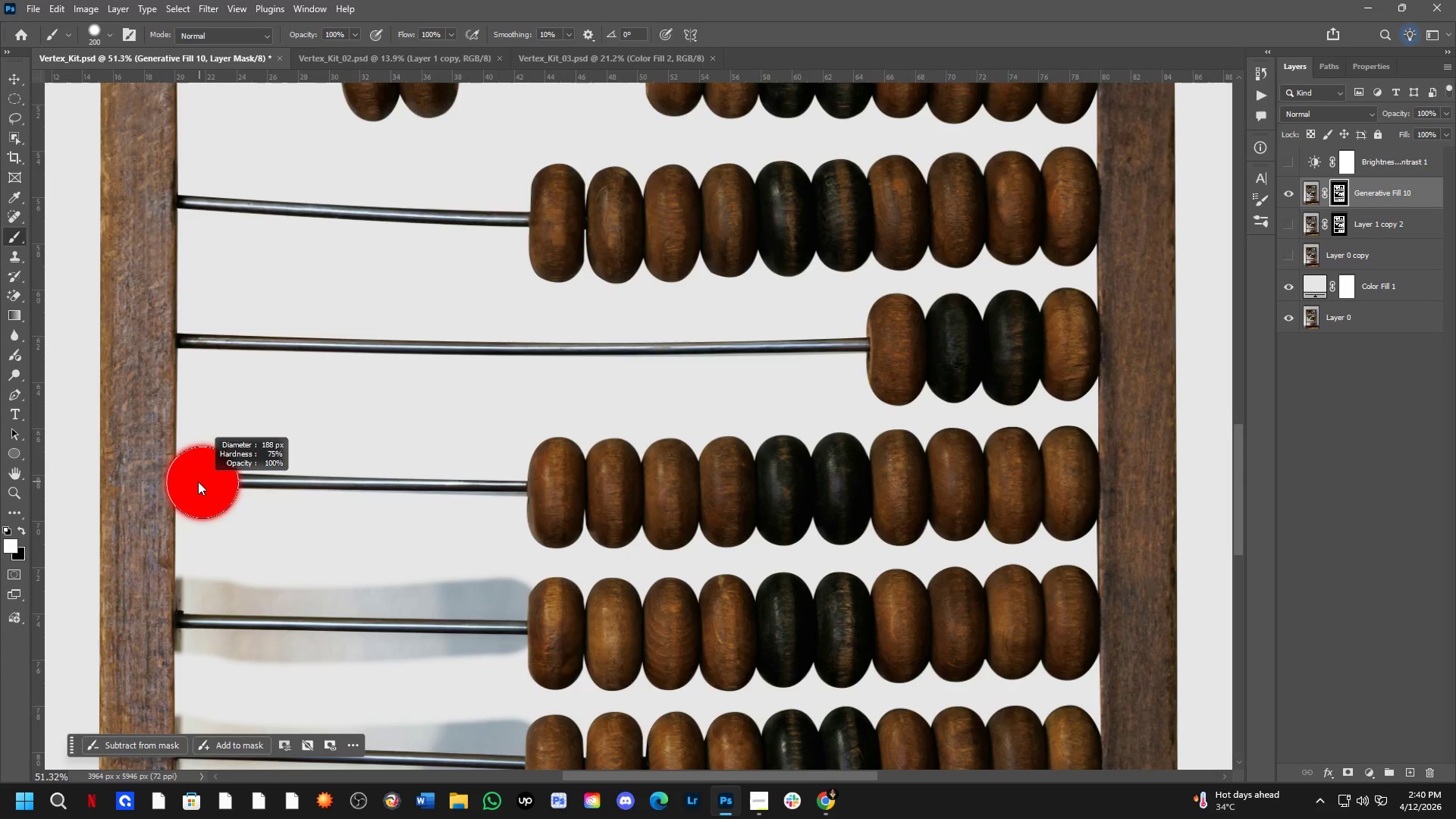 
left_click_drag(start_coordinate=[379, 478], to_coordinate=[524, 588])
 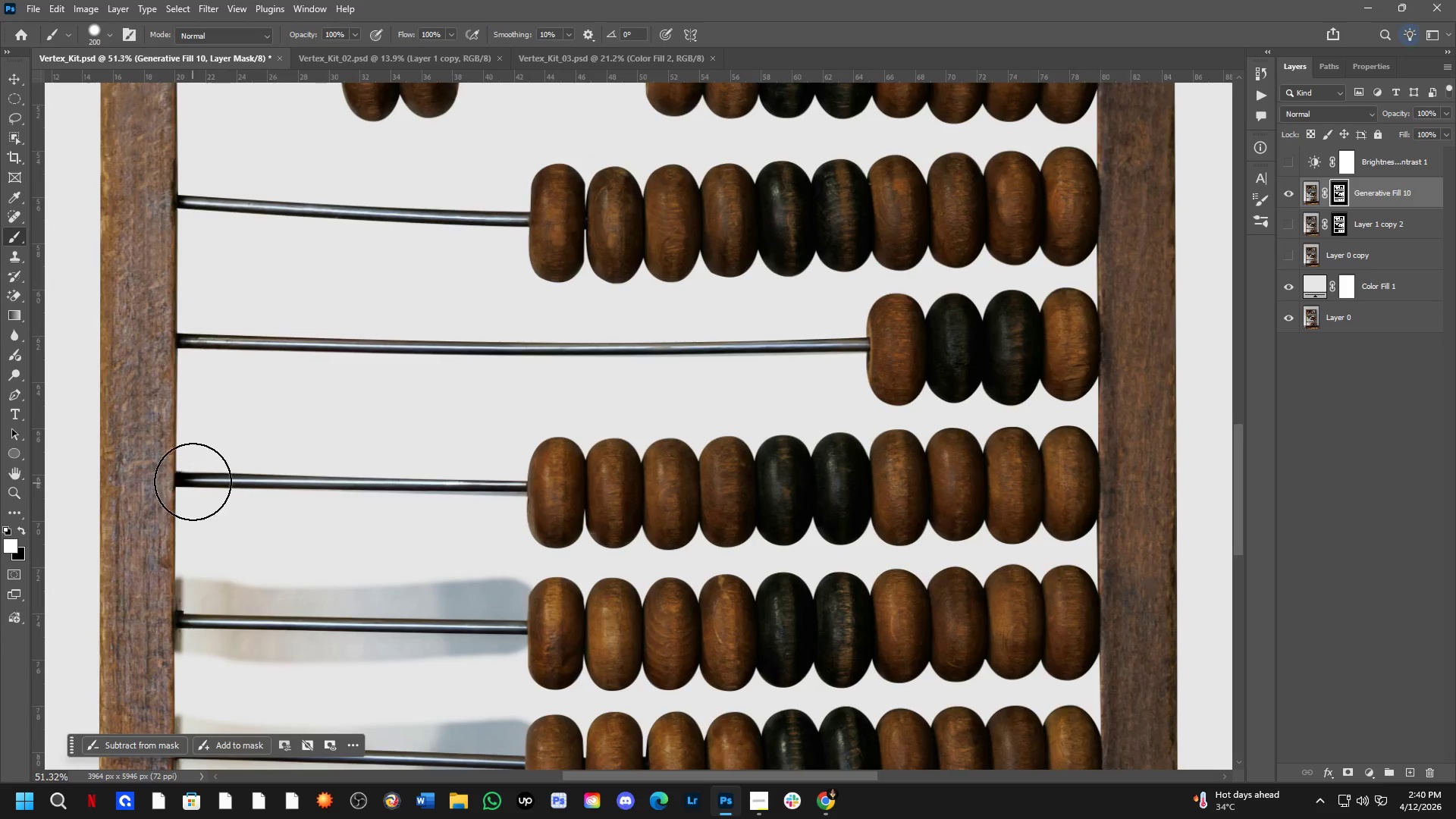 
scroll: coordinate [350, 560], scroll_direction: down, amount: 4.0
 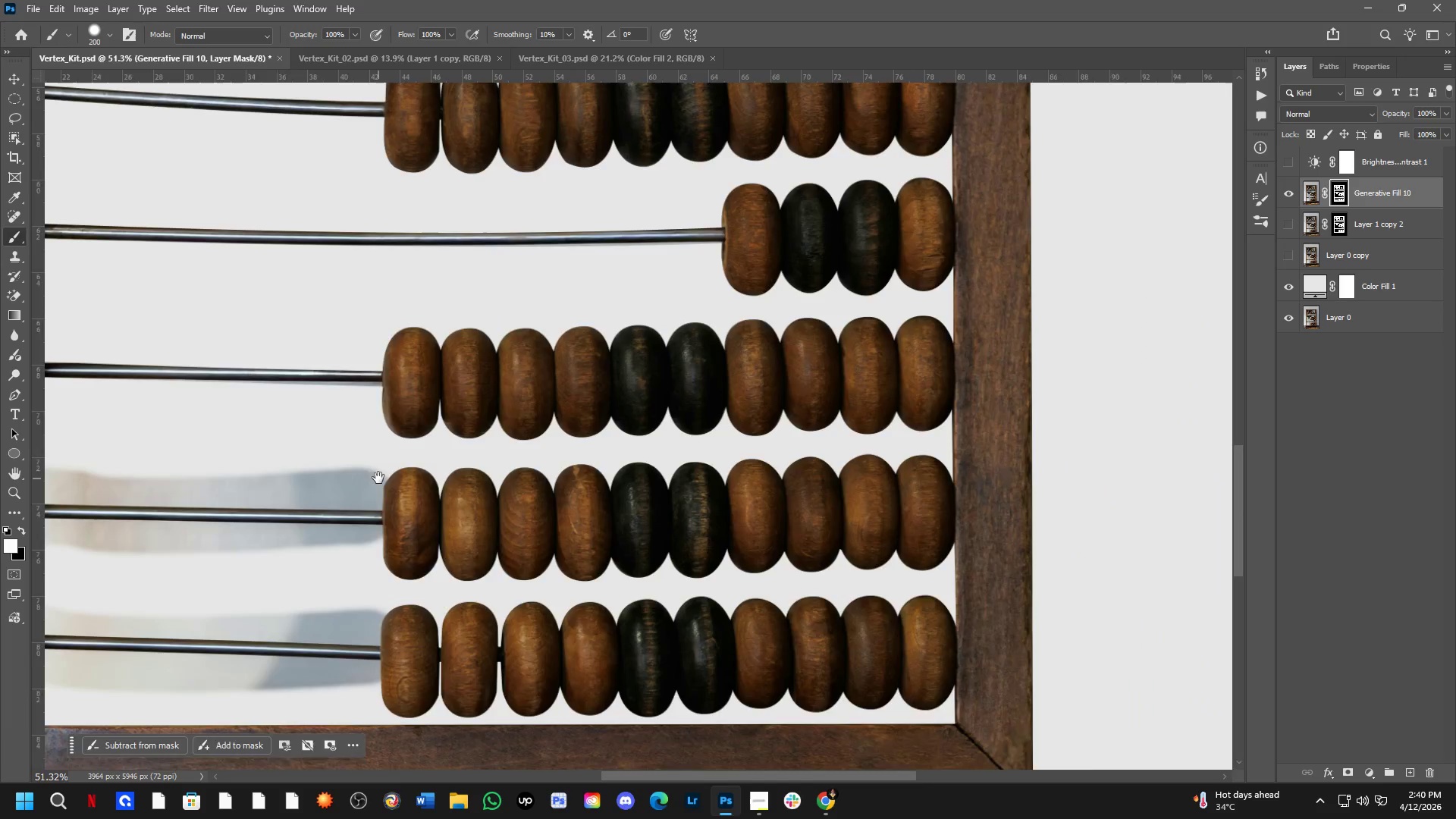 
hold_key(key=AltLeft, duration=0.36)
 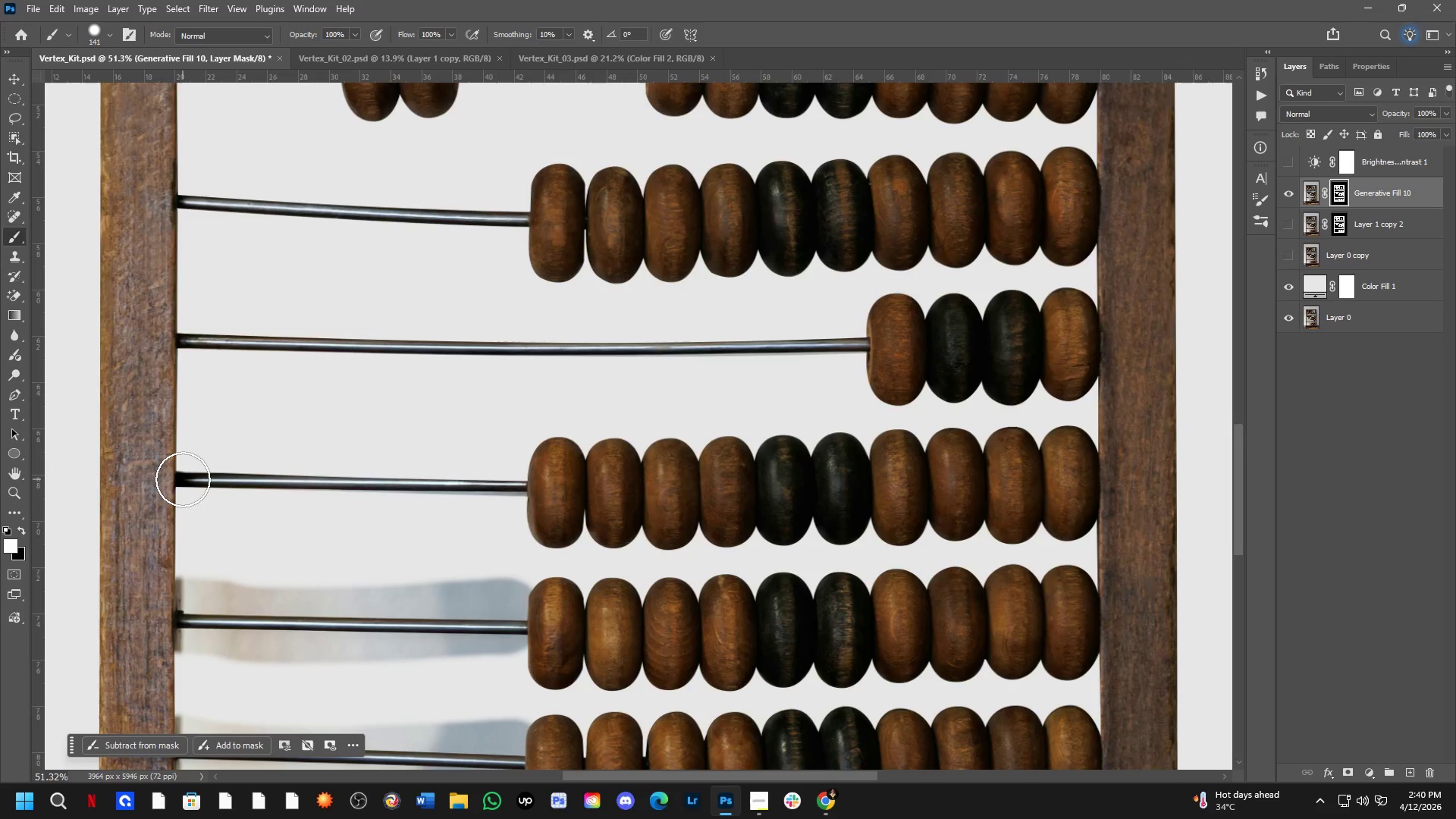 
left_click([183, 479])
 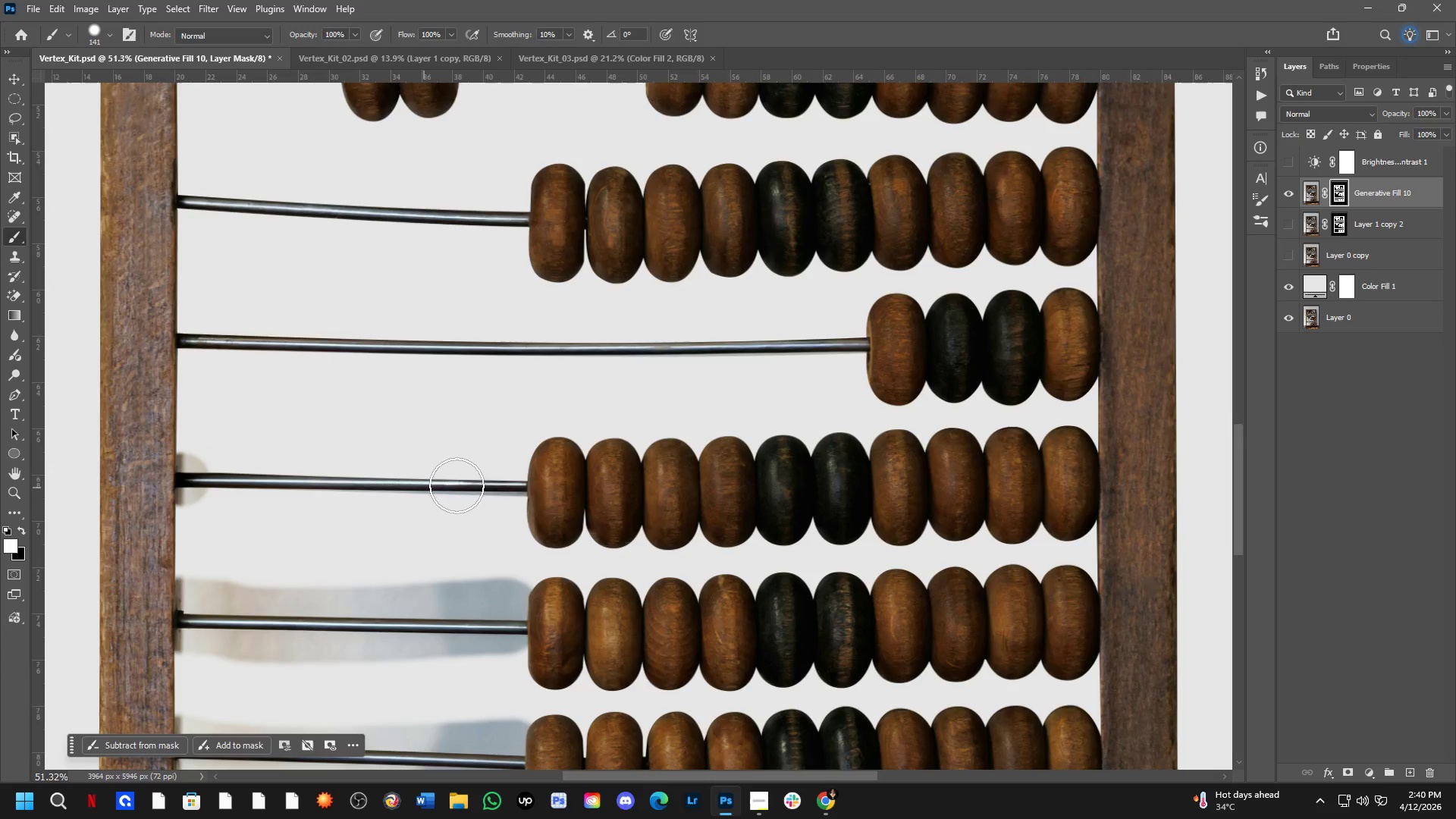 
hold_key(key=ShiftLeft, duration=0.58)
left_click([519, 480])
 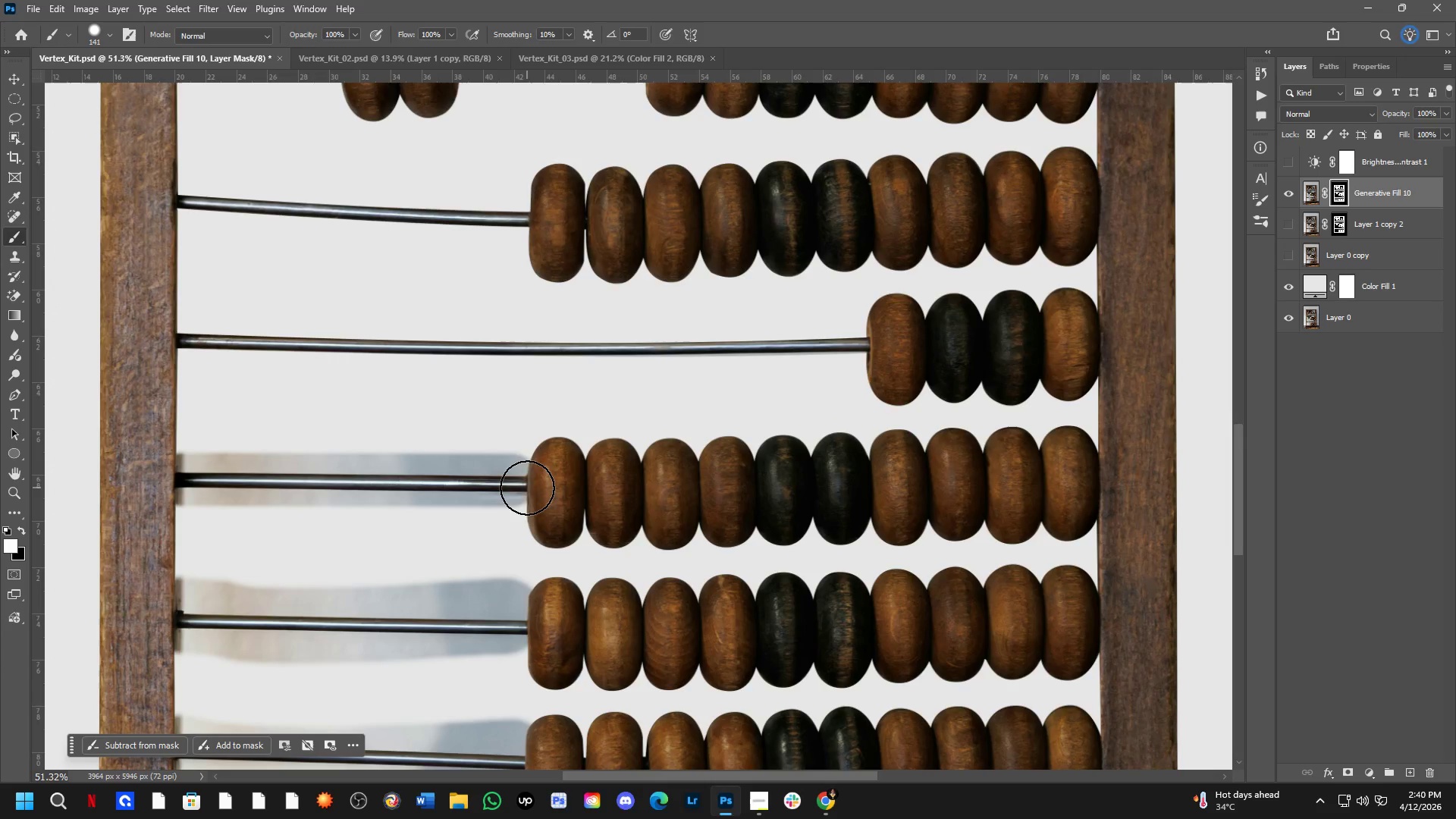 
hold_key(key=Space, duration=0.48)
 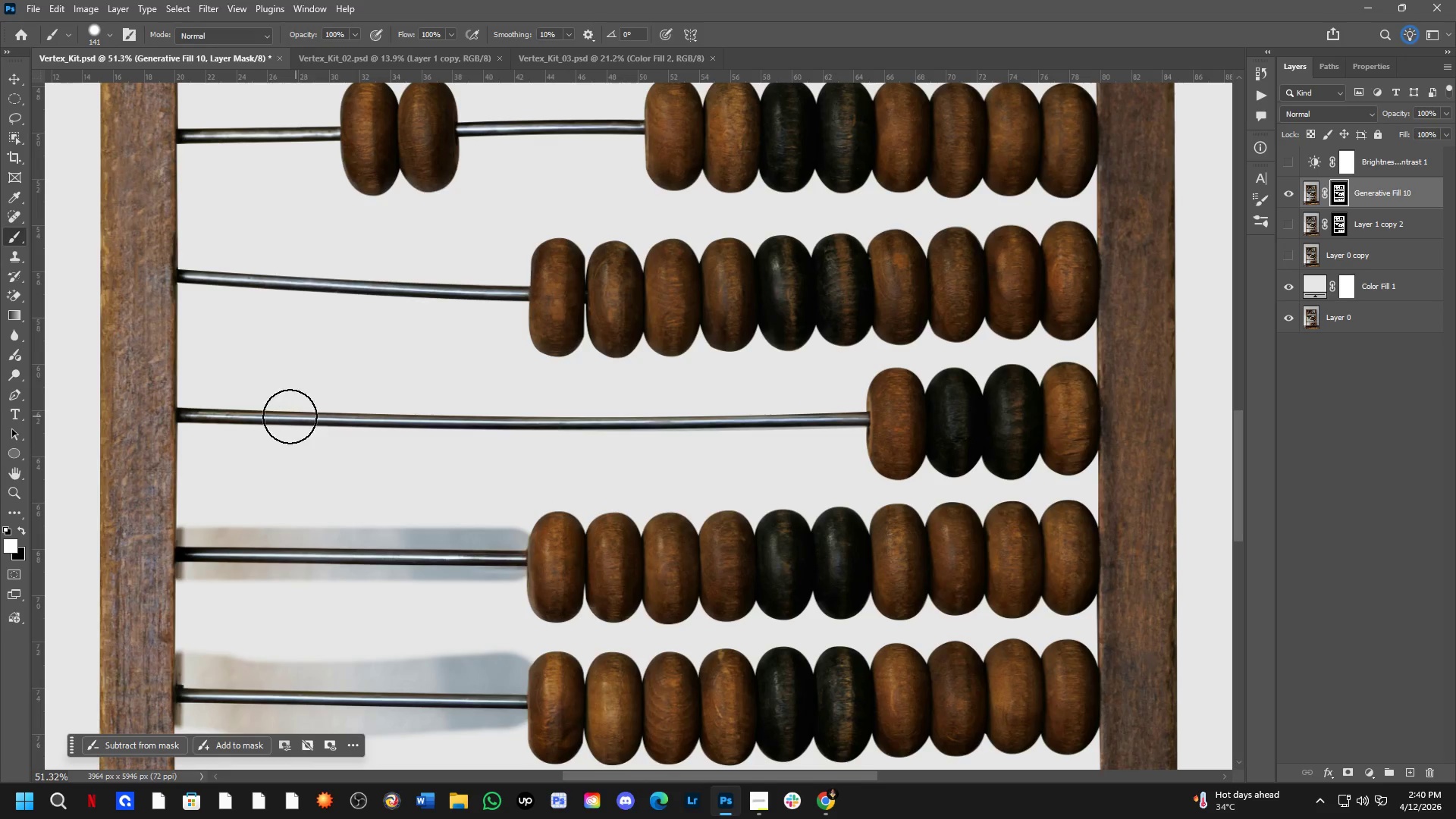 
left_click_drag(start_coordinate=[566, 438], to_coordinate=[566, 504])
 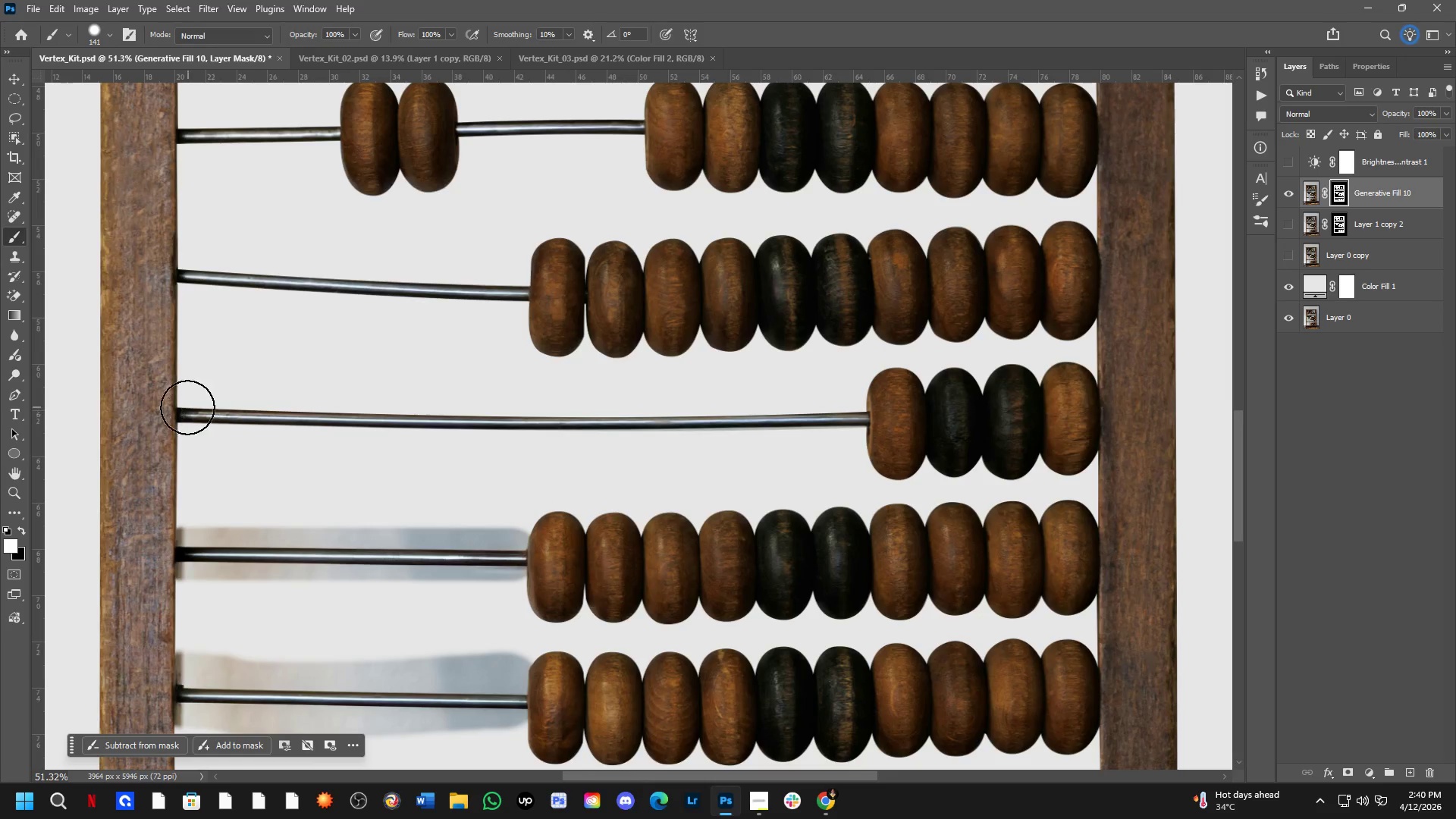 
hold_key(key=ShiftLeft, duration=0.8)
left_click([861, 419])
 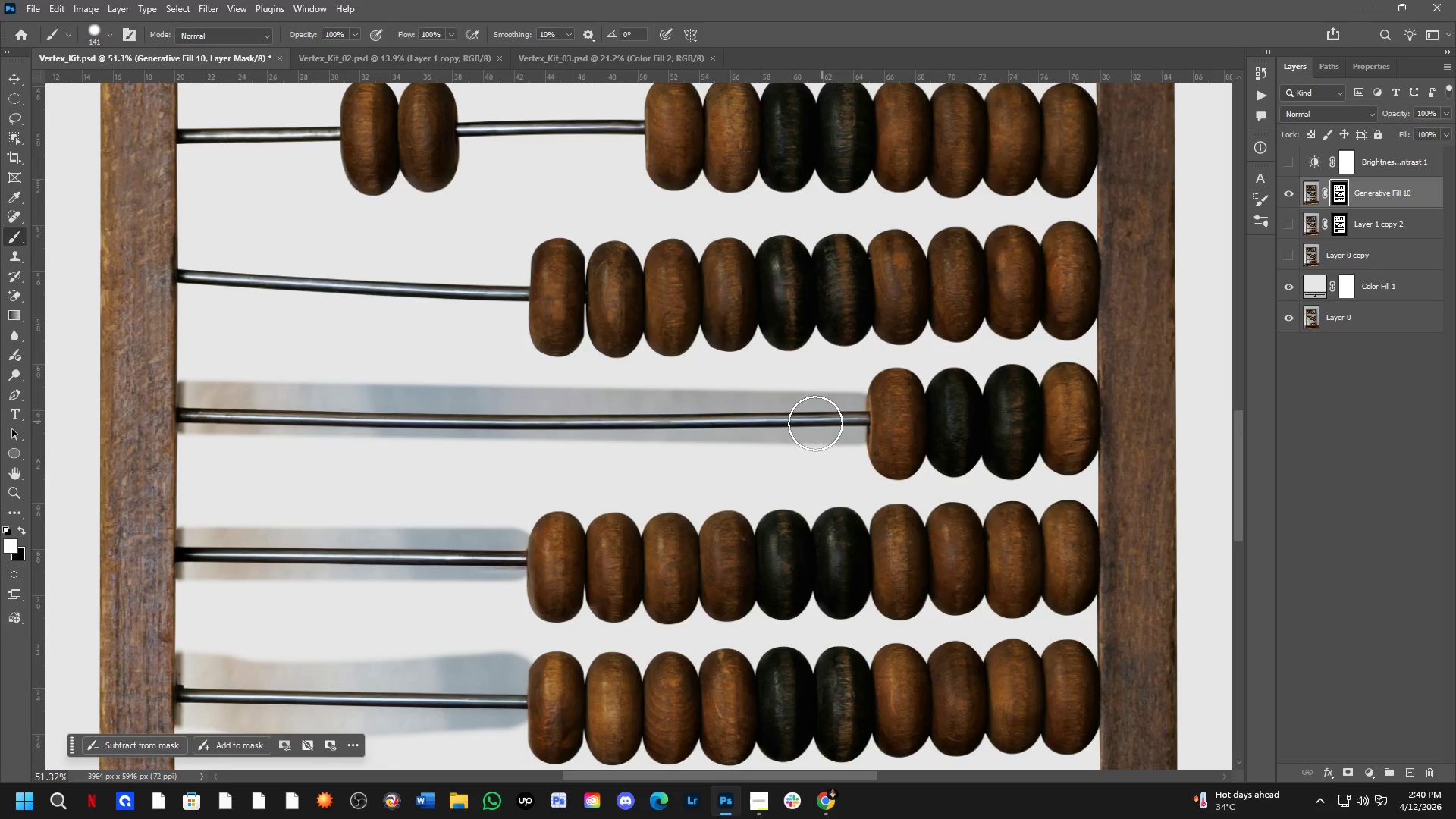 
hold_key(key=Space, duration=0.53)
 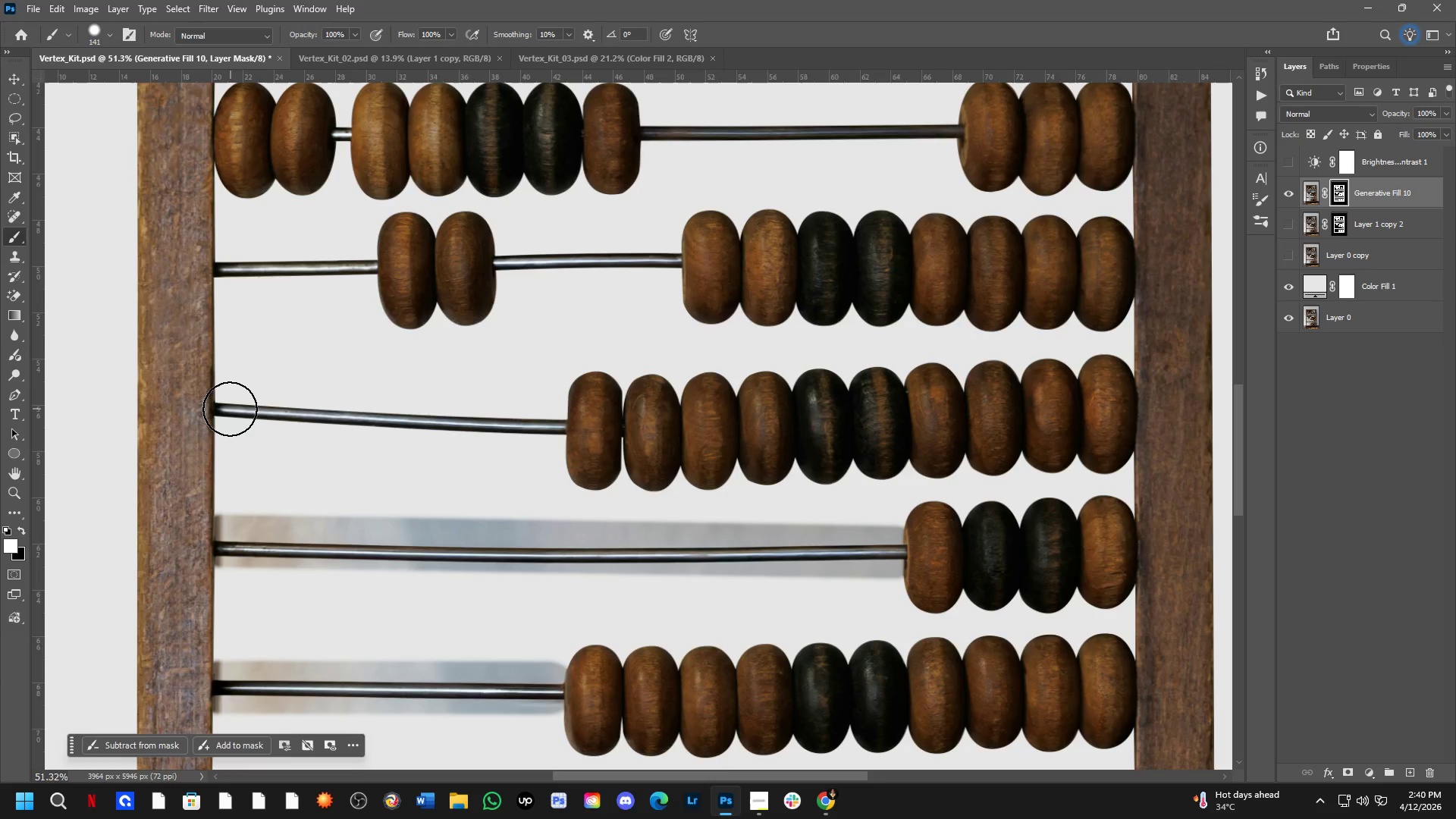 
left_click_drag(start_coordinate=[466, 383], to_coordinate=[503, 516])
 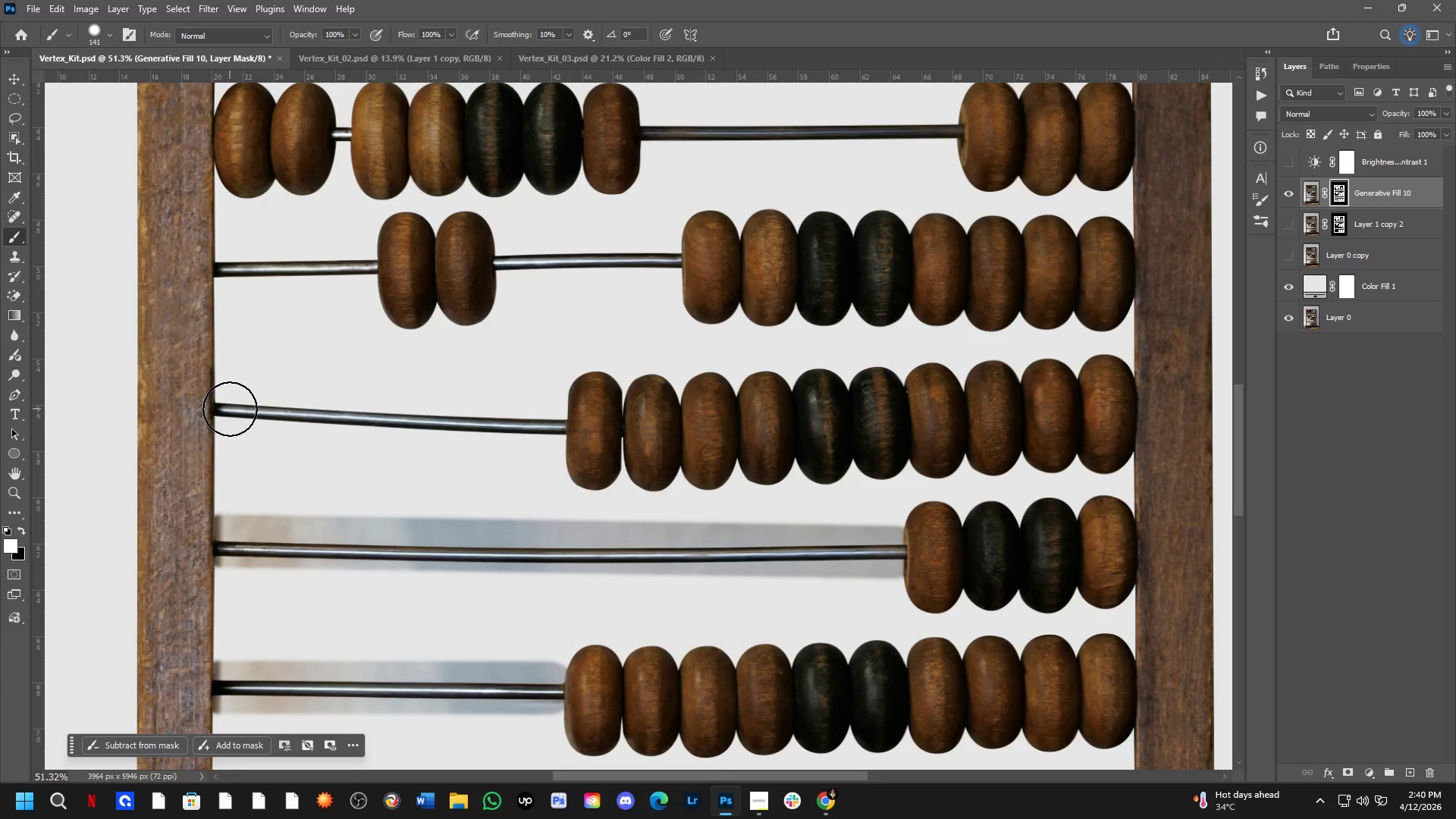 
hold_key(key=ShiftLeft, duration=0.69)
left_click([560, 428])
 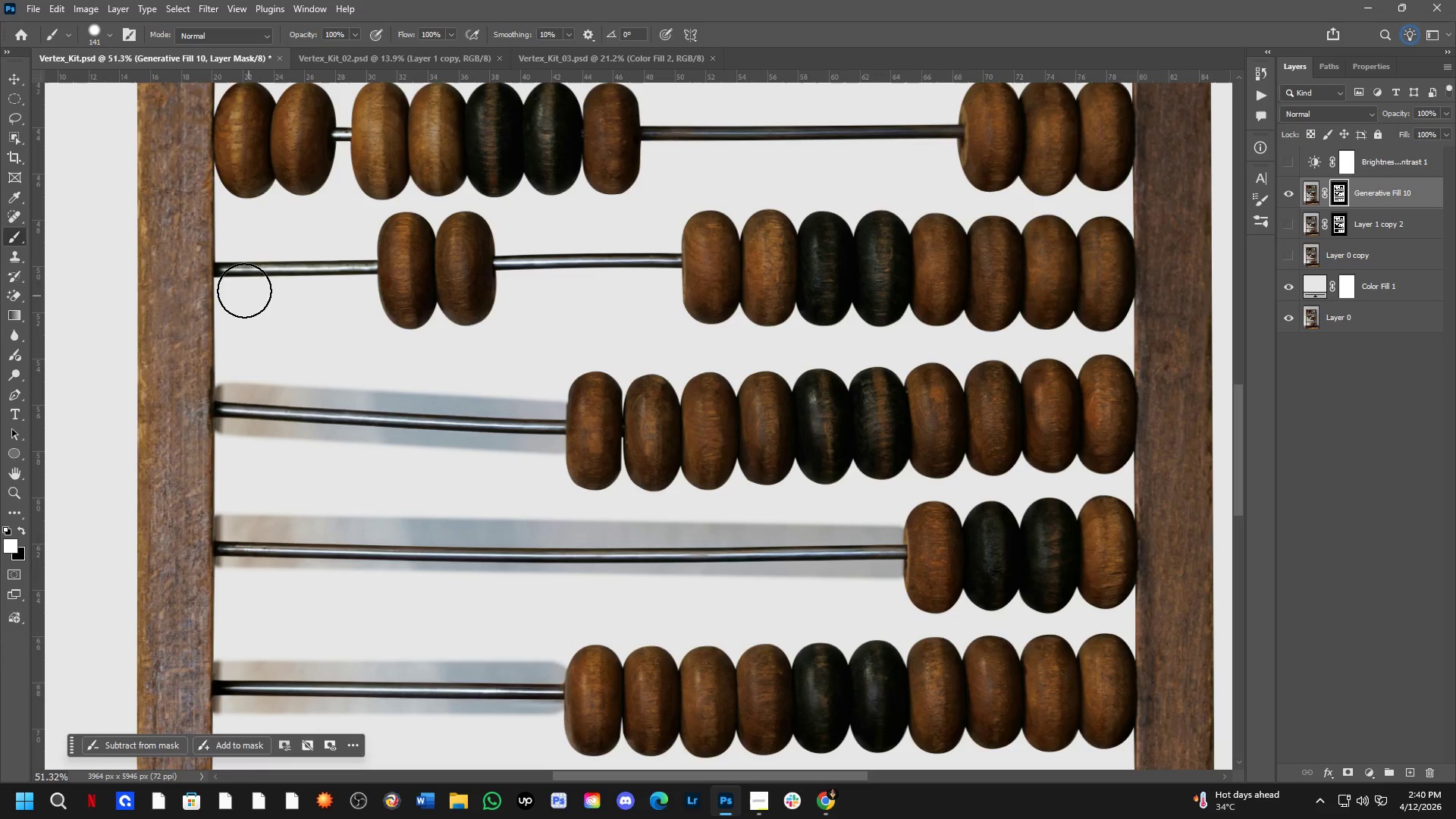 
left_click([226, 268])
 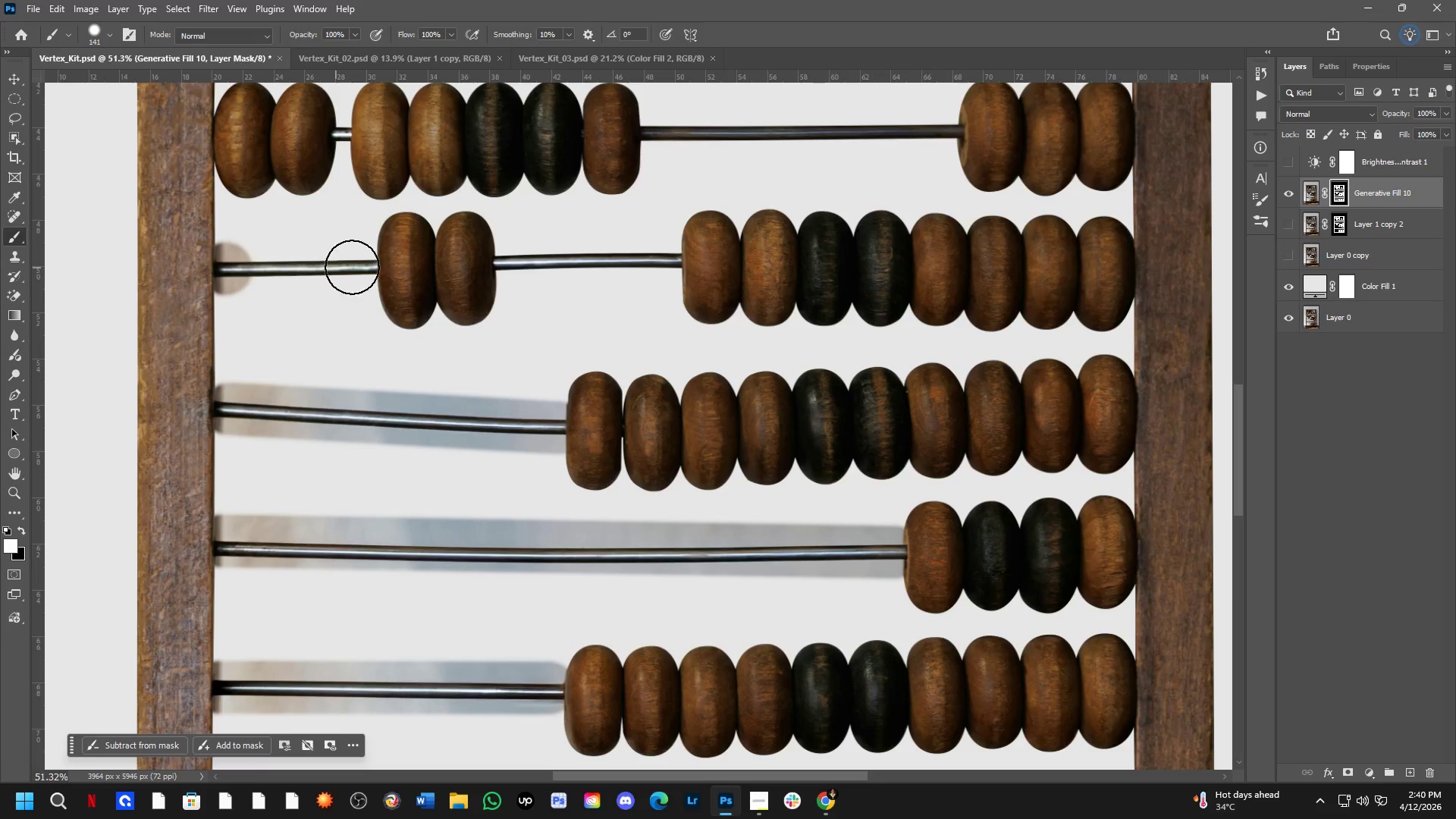 
hold_key(key=ShiftLeft, duration=0.33)
double_click([388, 265])
 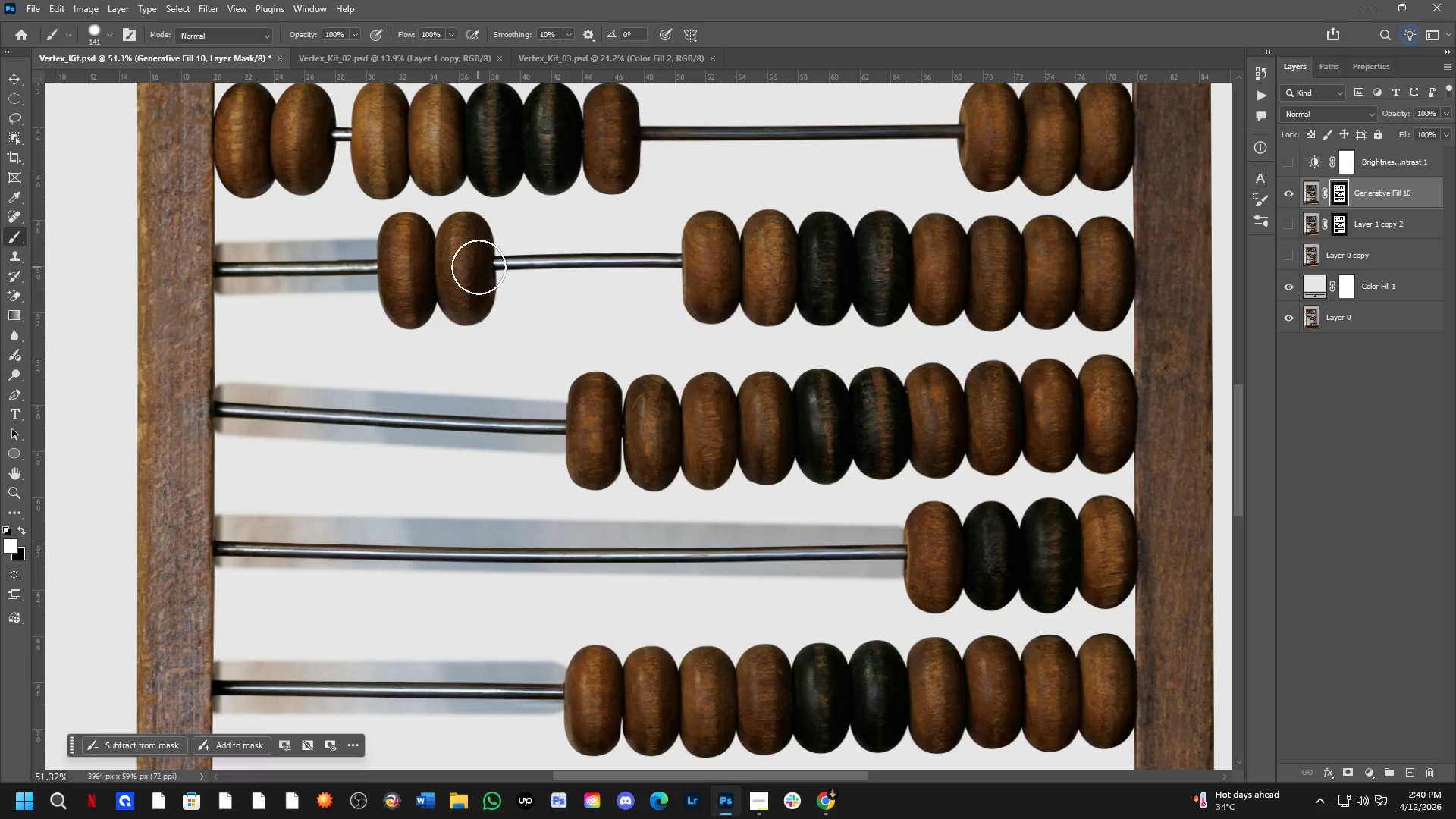 
left_click([501, 259])
 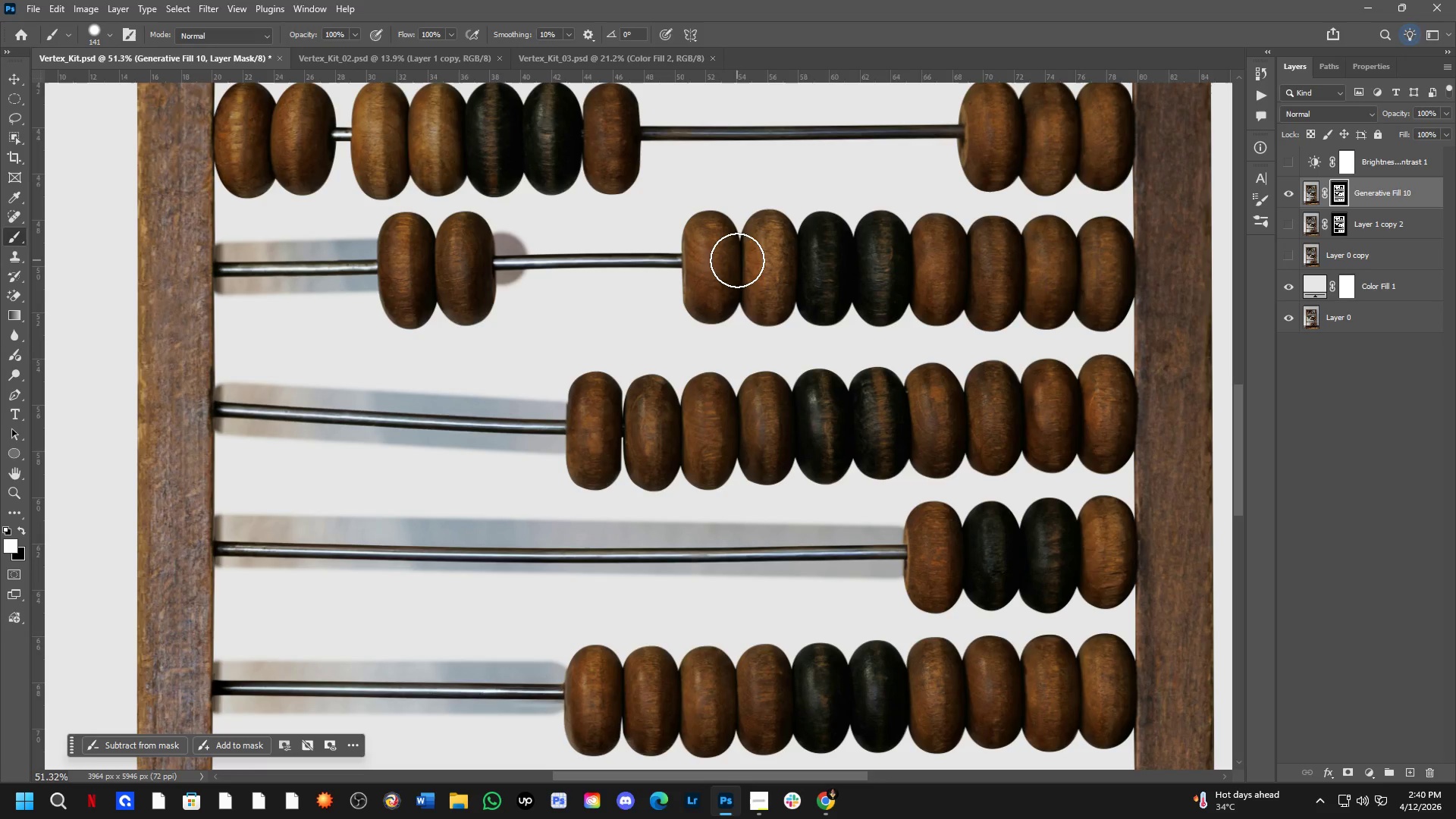 
hold_key(key=ShiftLeft, duration=0.58)
left_click([668, 262])
 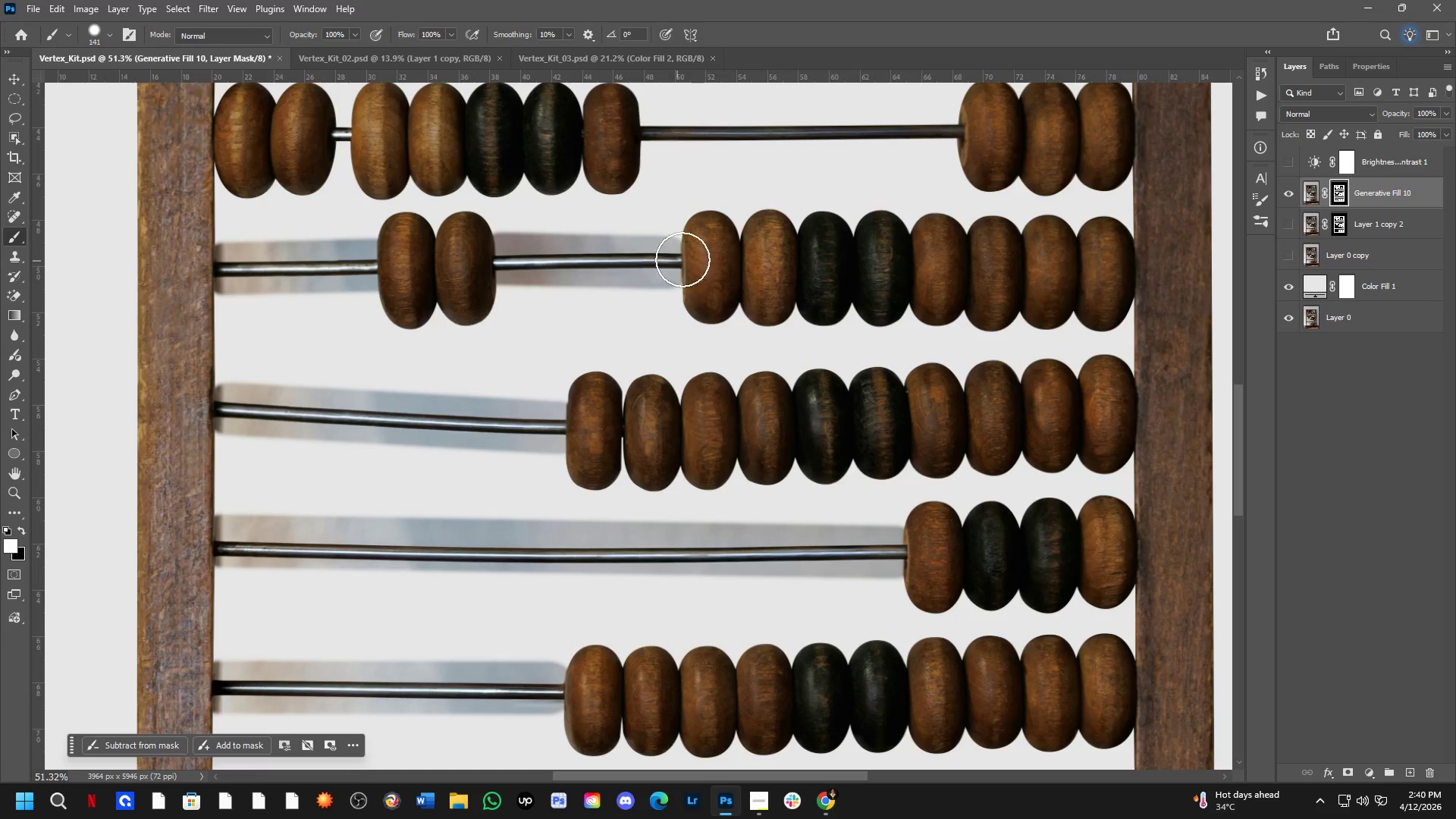 
hold_key(key=Space, duration=0.5)
 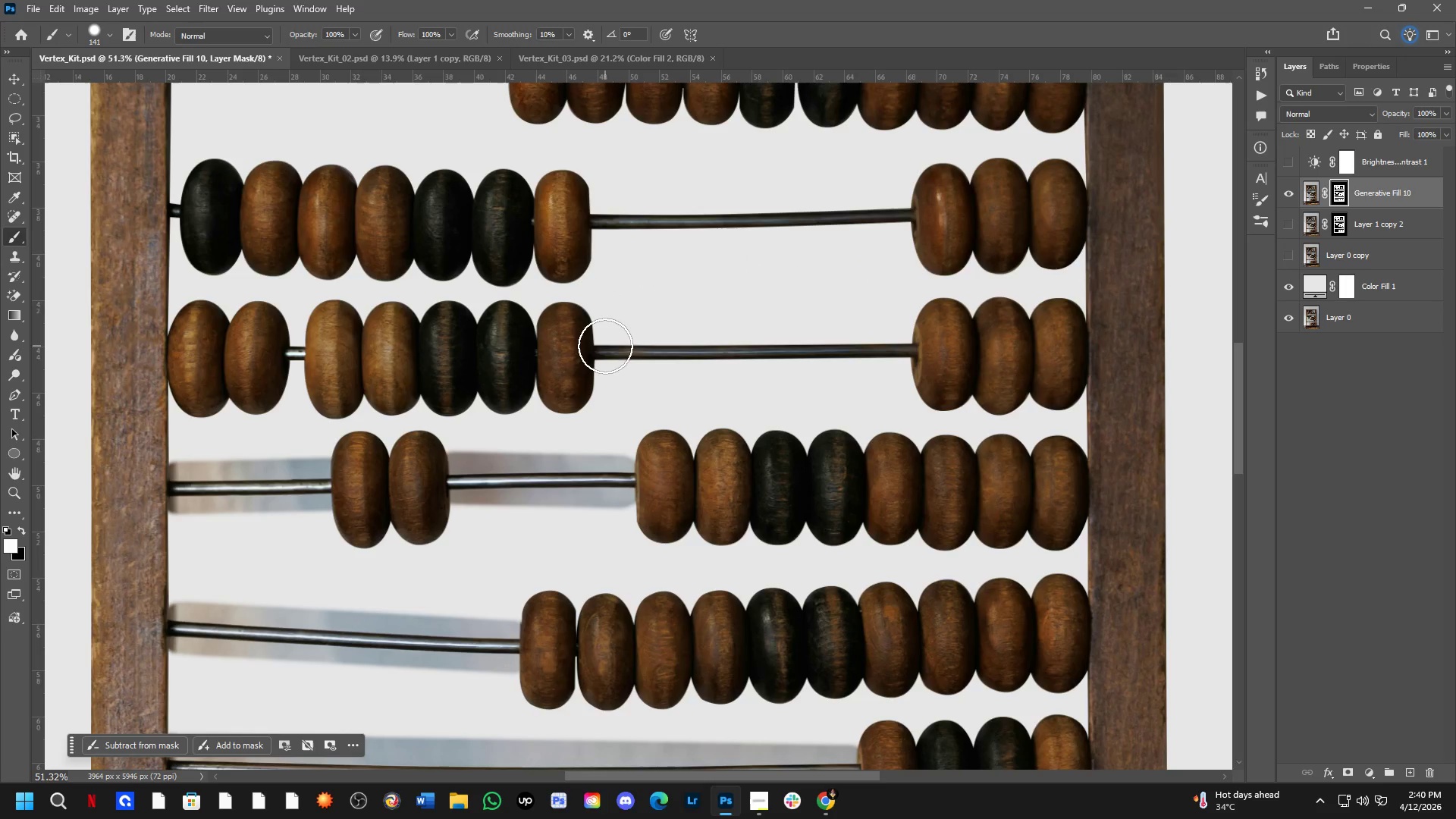 
left_click_drag(start_coordinate=[742, 236], to_coordinate=[696, 455])
 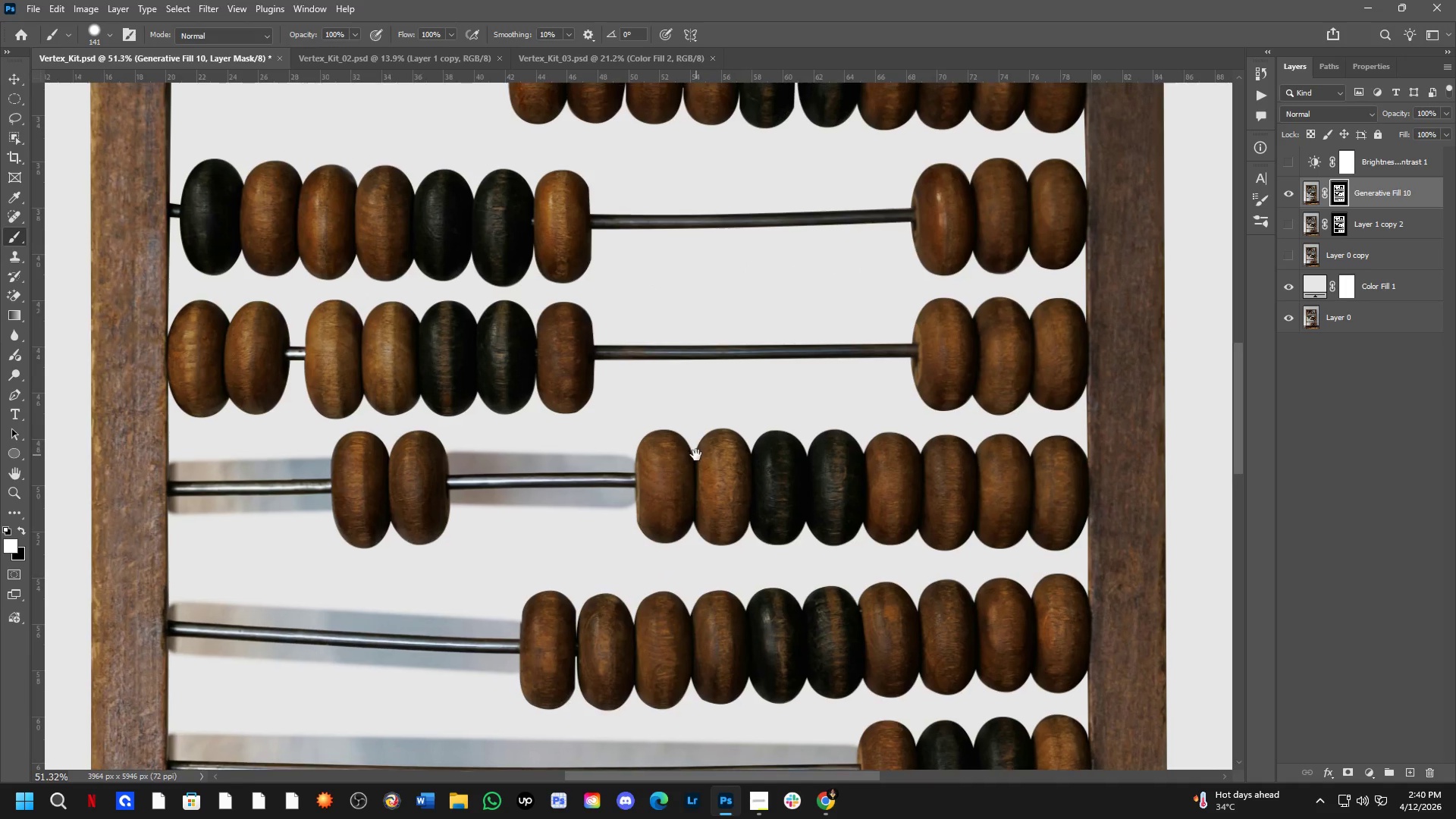 
hold_key(key=Space, duration=1.76)
 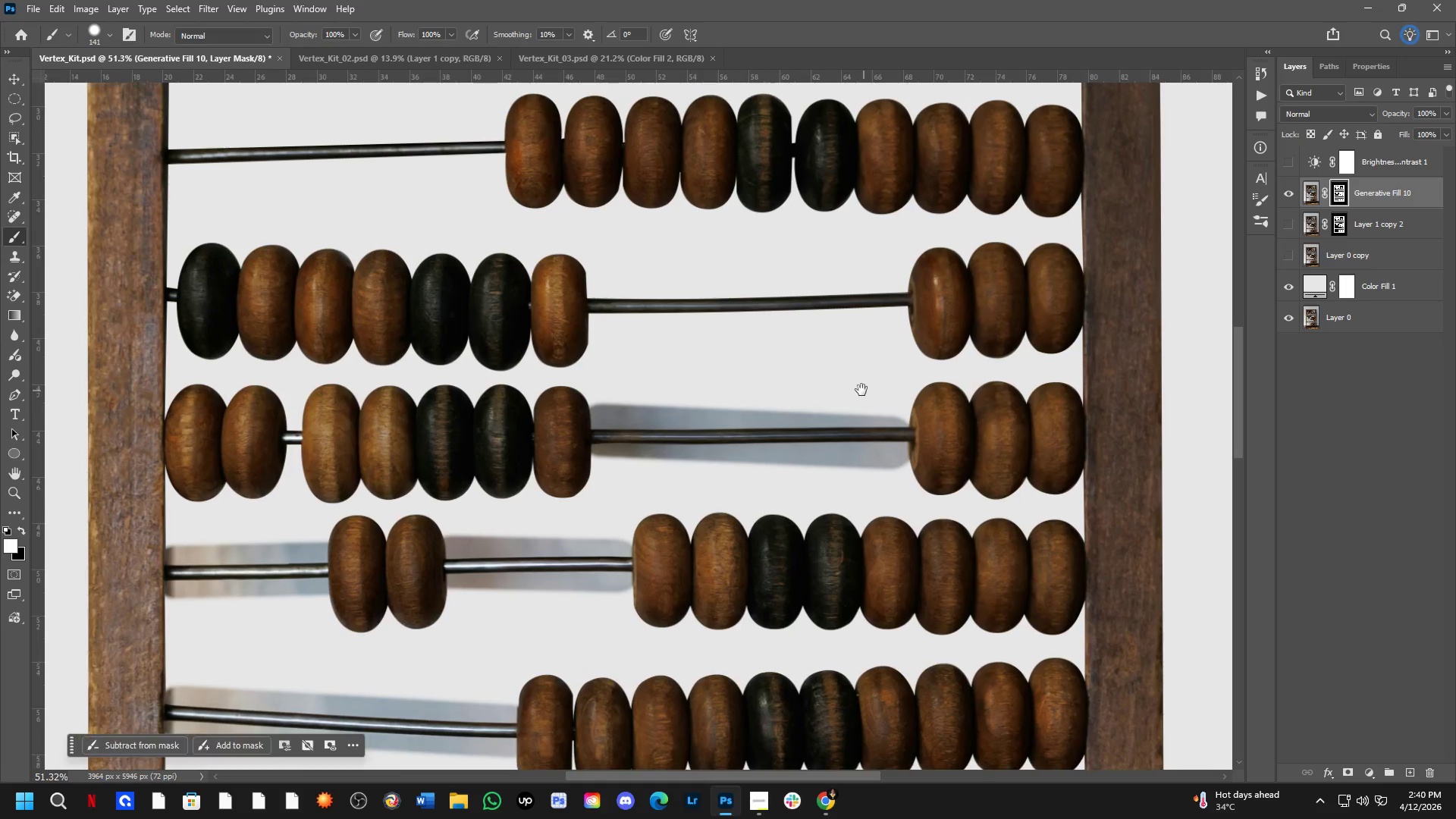 
hold_key(key=ShiftLeft, duration=0.66)
left_click([902, 359])
 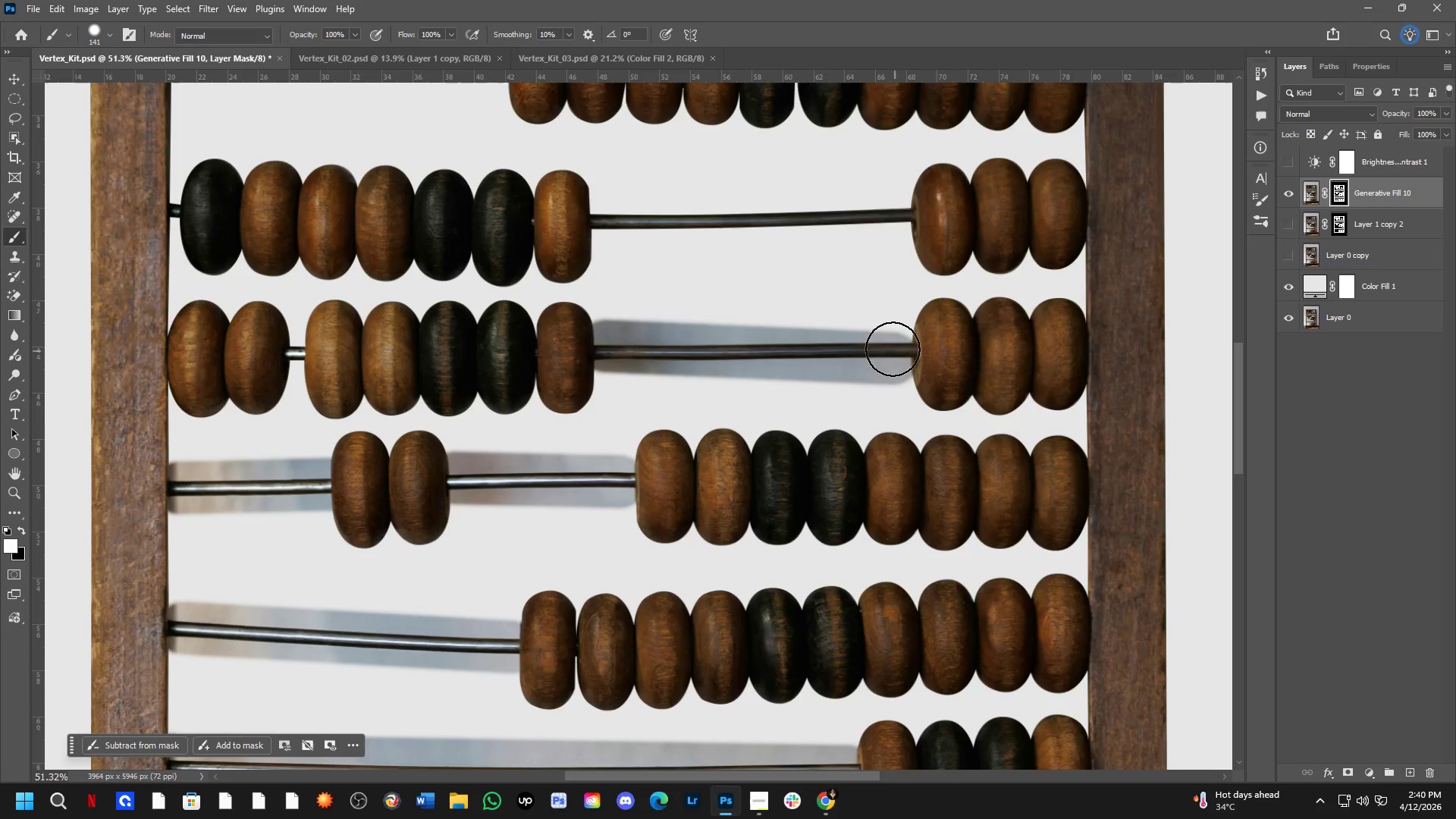 
hold_key(key=Space, duration=0.53)
 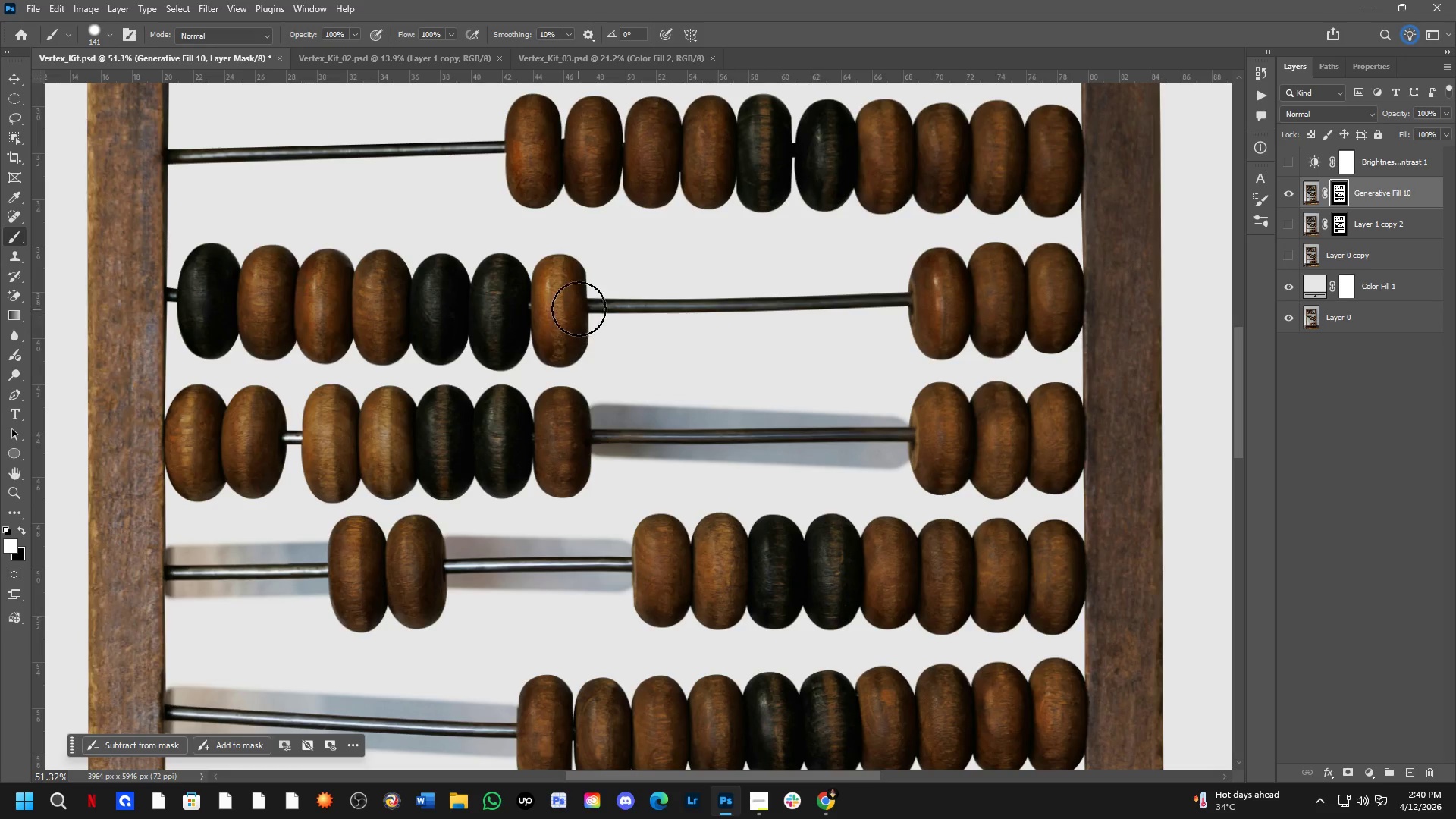 
left_click_drag(start_coordinate=[871, 307], to_coordinate=[868, 391])
 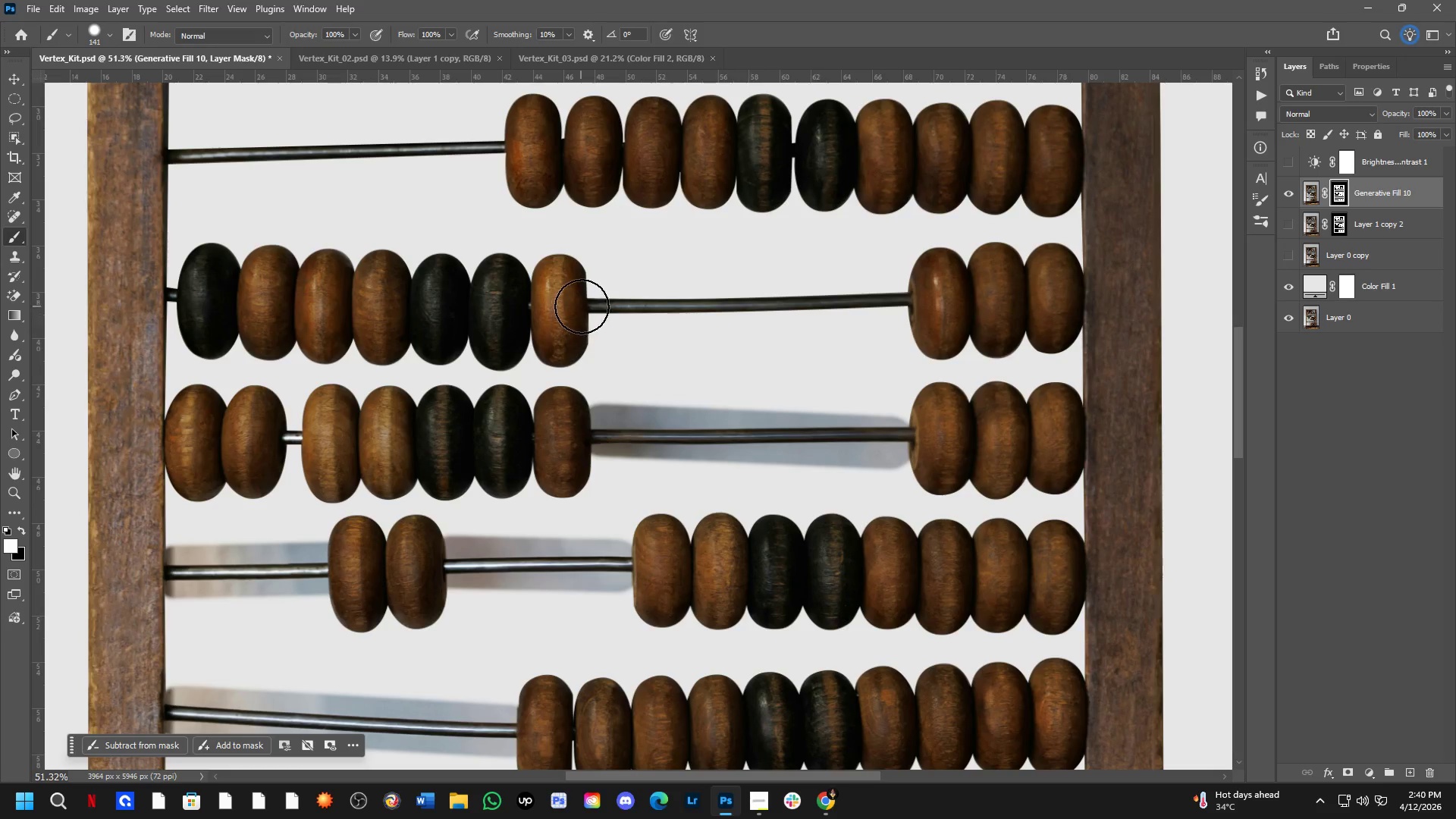 
left_click([588, 305])
 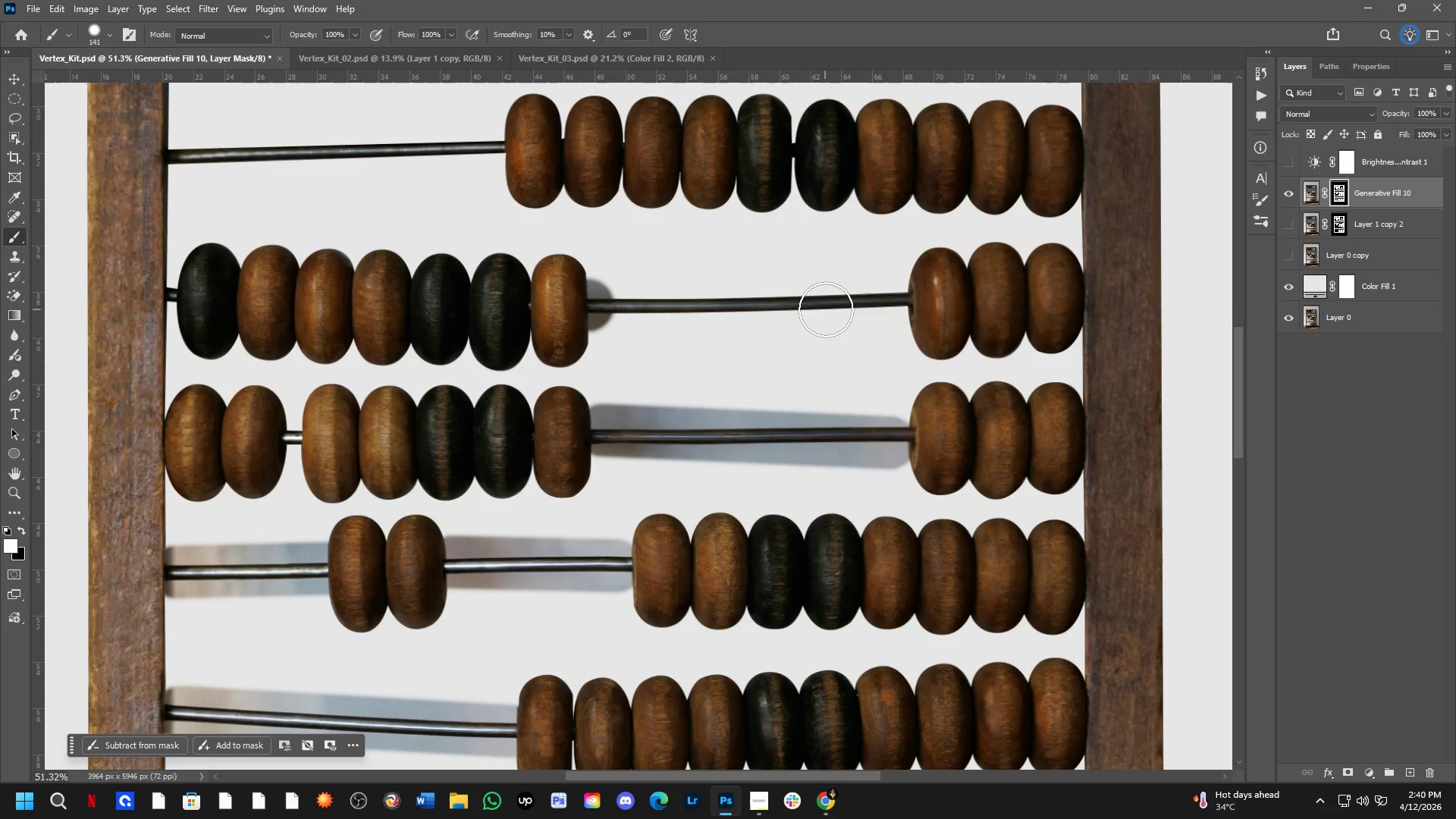 
hold_key(key=ShiftLeft, duration=0.61)
left_click([908, 303])
 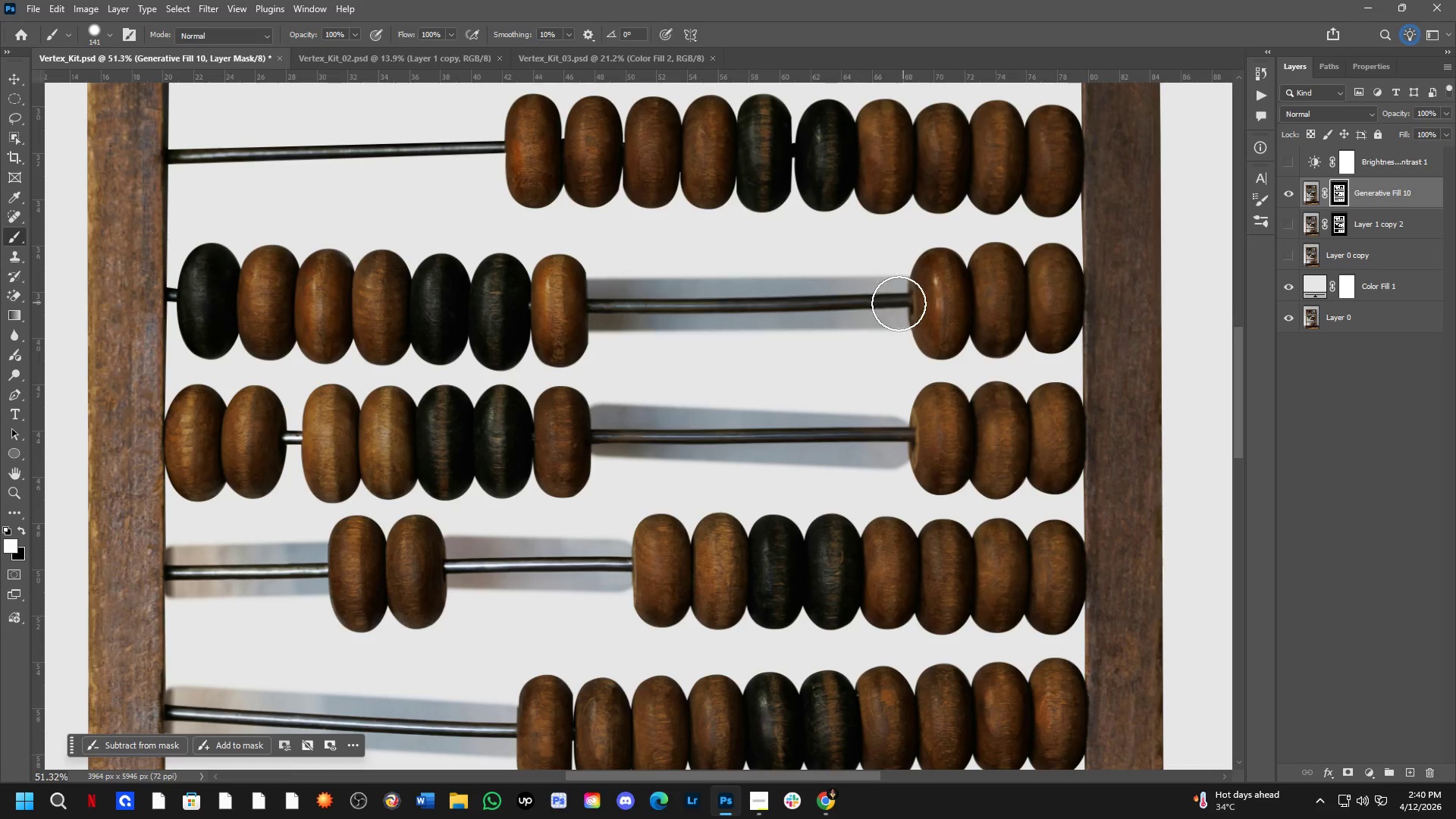 
hold_key(key=Space, duration=0.58)
 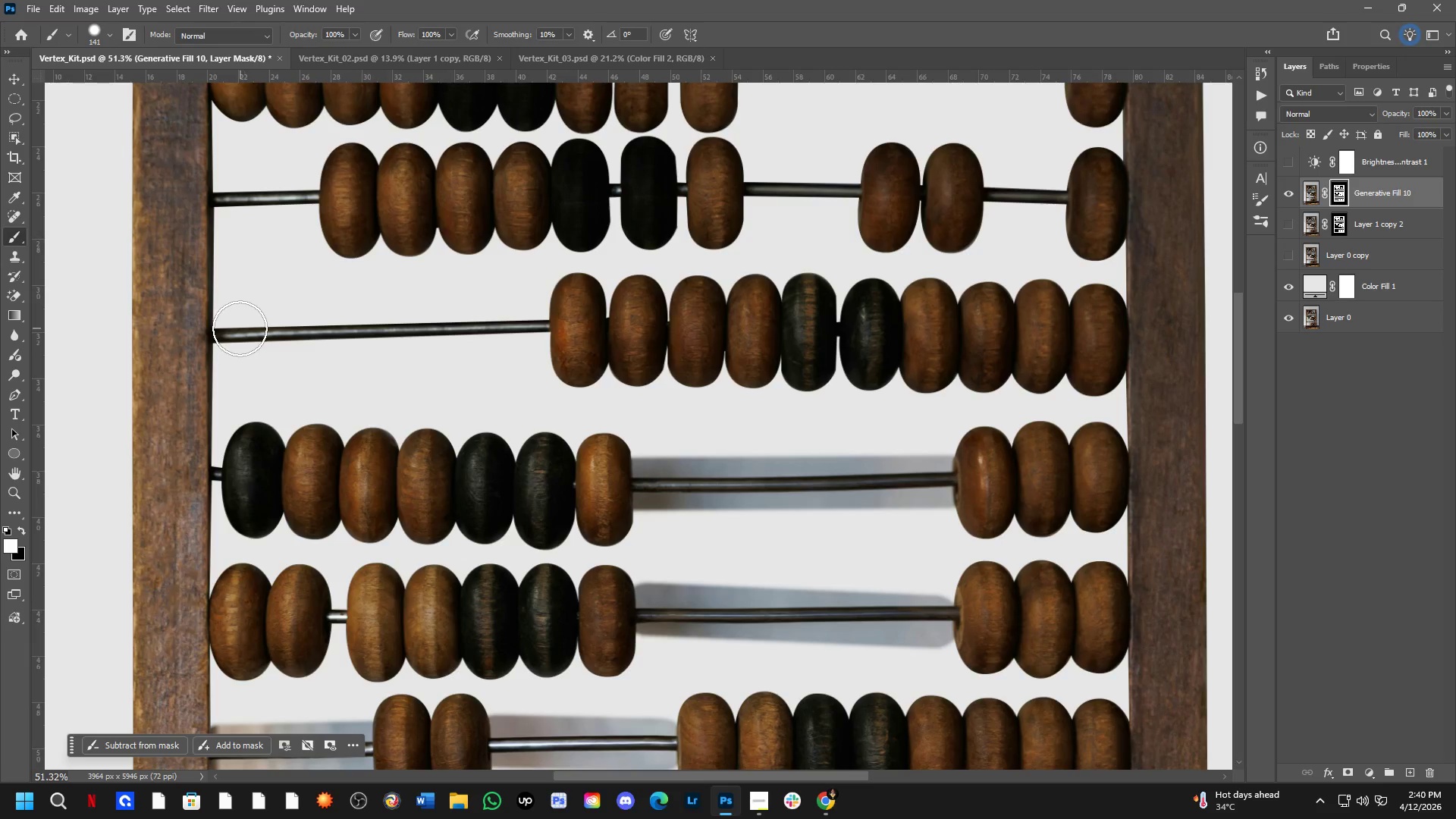 
left_click_drag(start_coordinate=[685, 293], to_coordinate=[730, 472])
 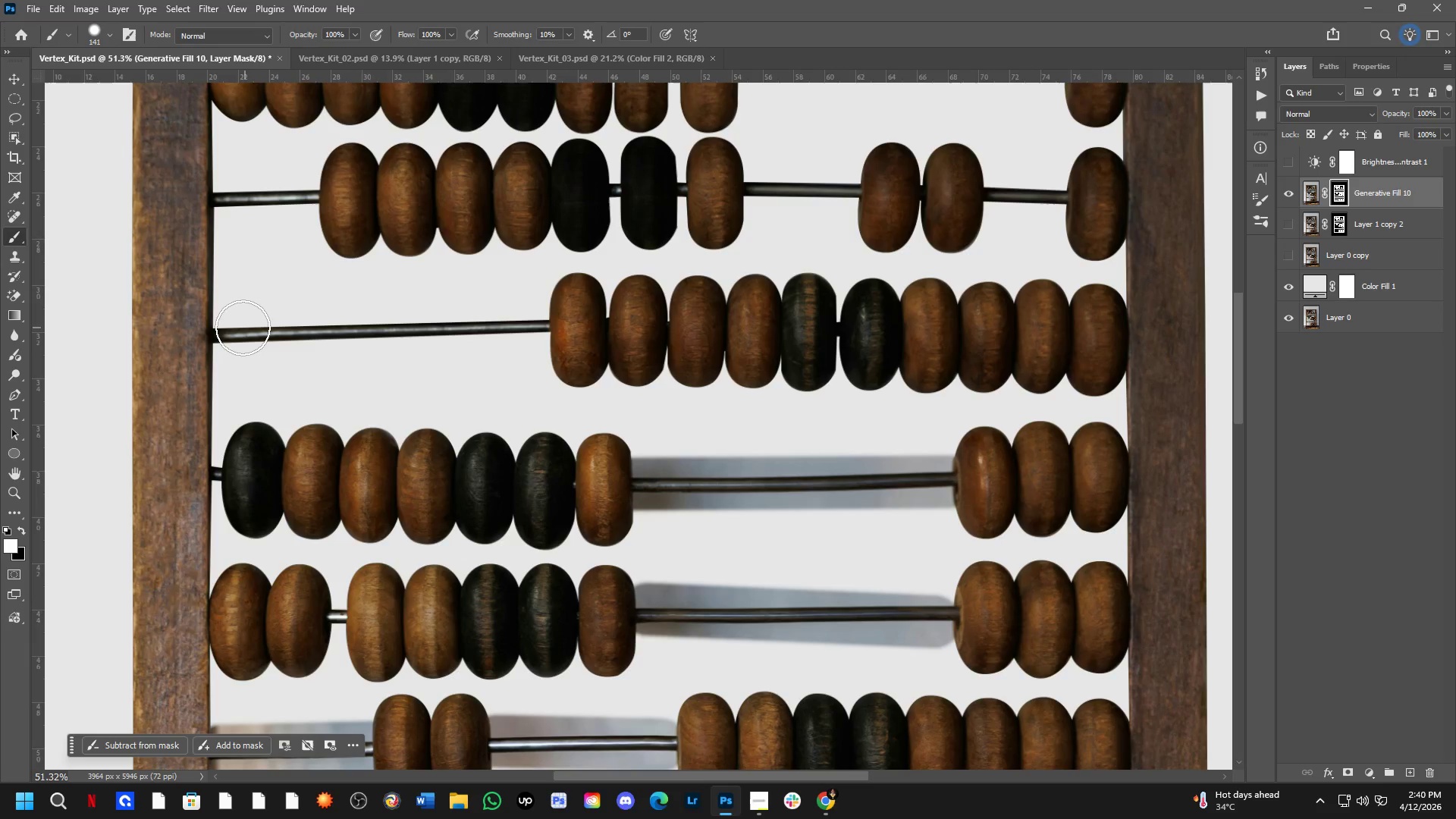 
left_click([237, 328])
 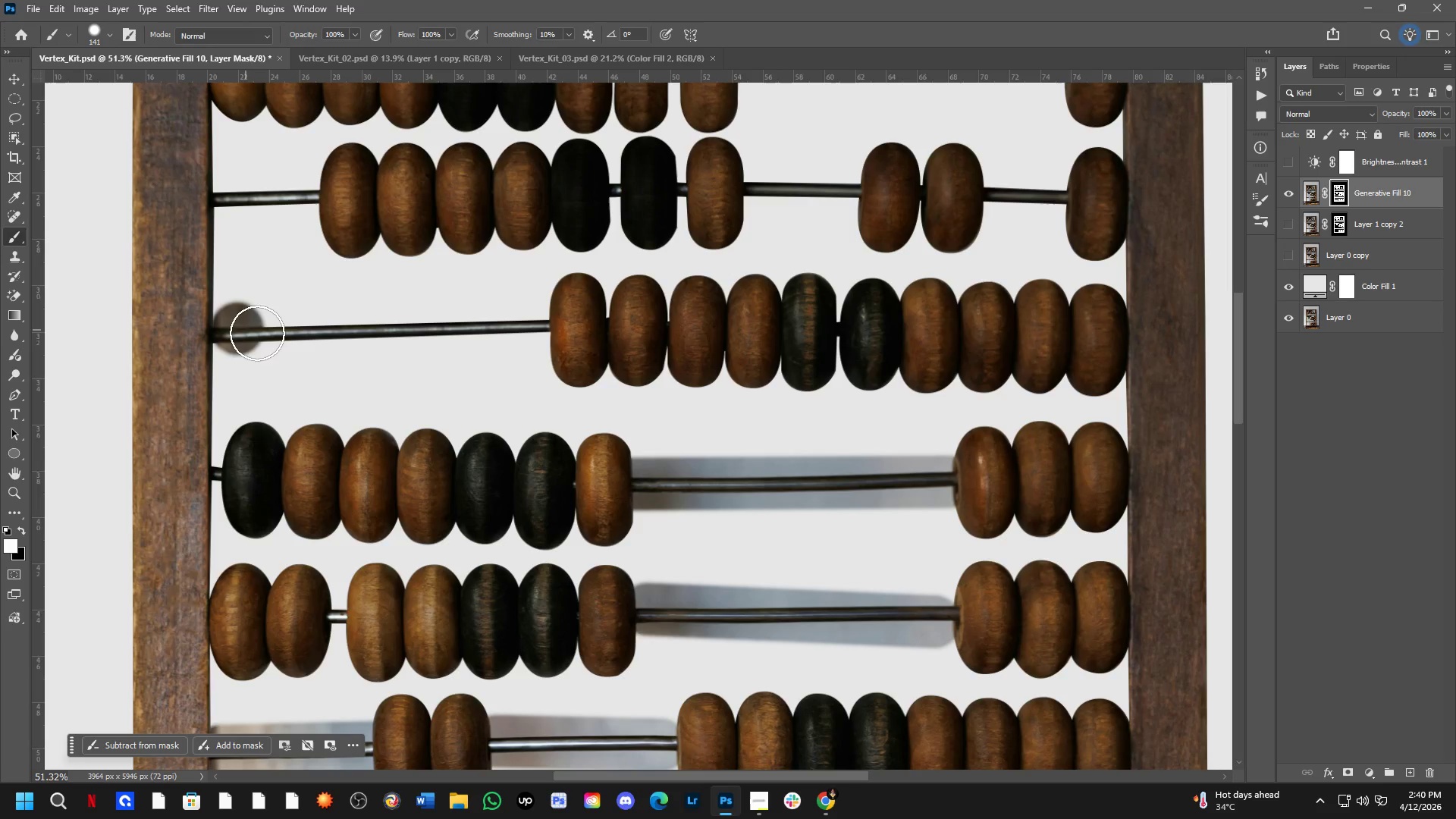 
hold_key(key=ShiftLeft, duration=0.7)
left_click([541, 329])
 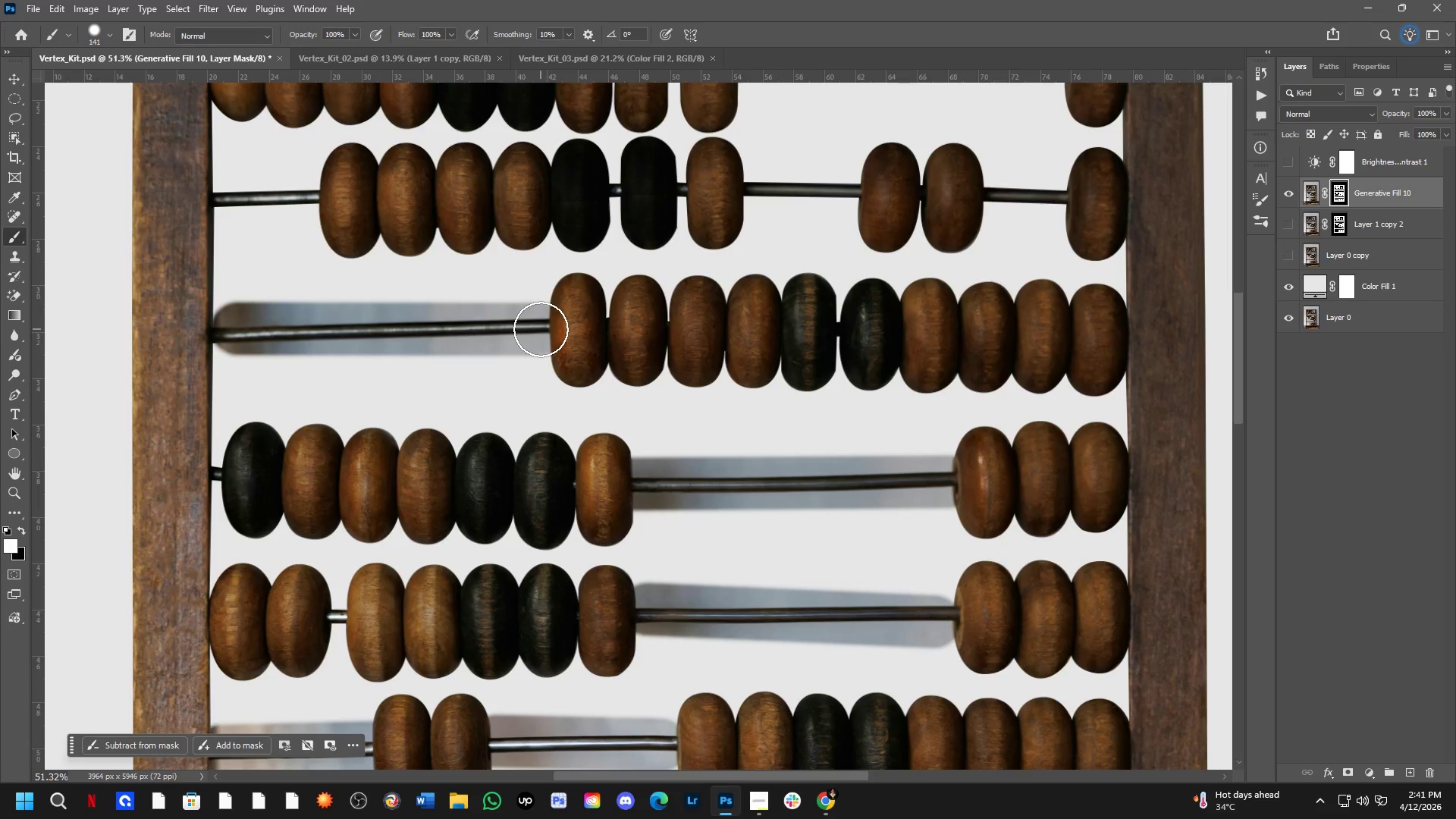 
hold_key(key=Space, duration=0.56)
 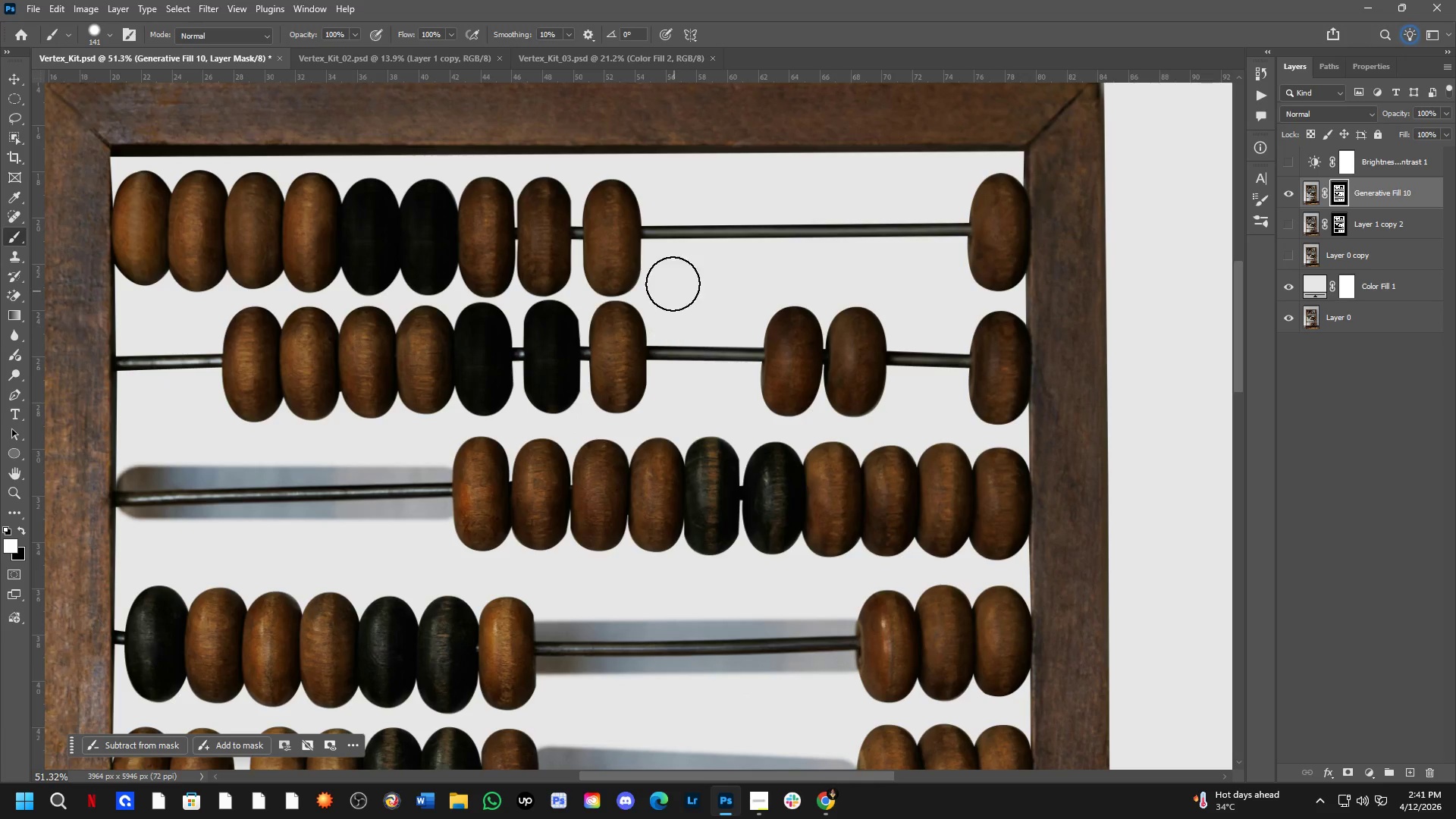 
left_click_drag(start_coordinate=[585, 313], to_coordinate=[488, 477])
 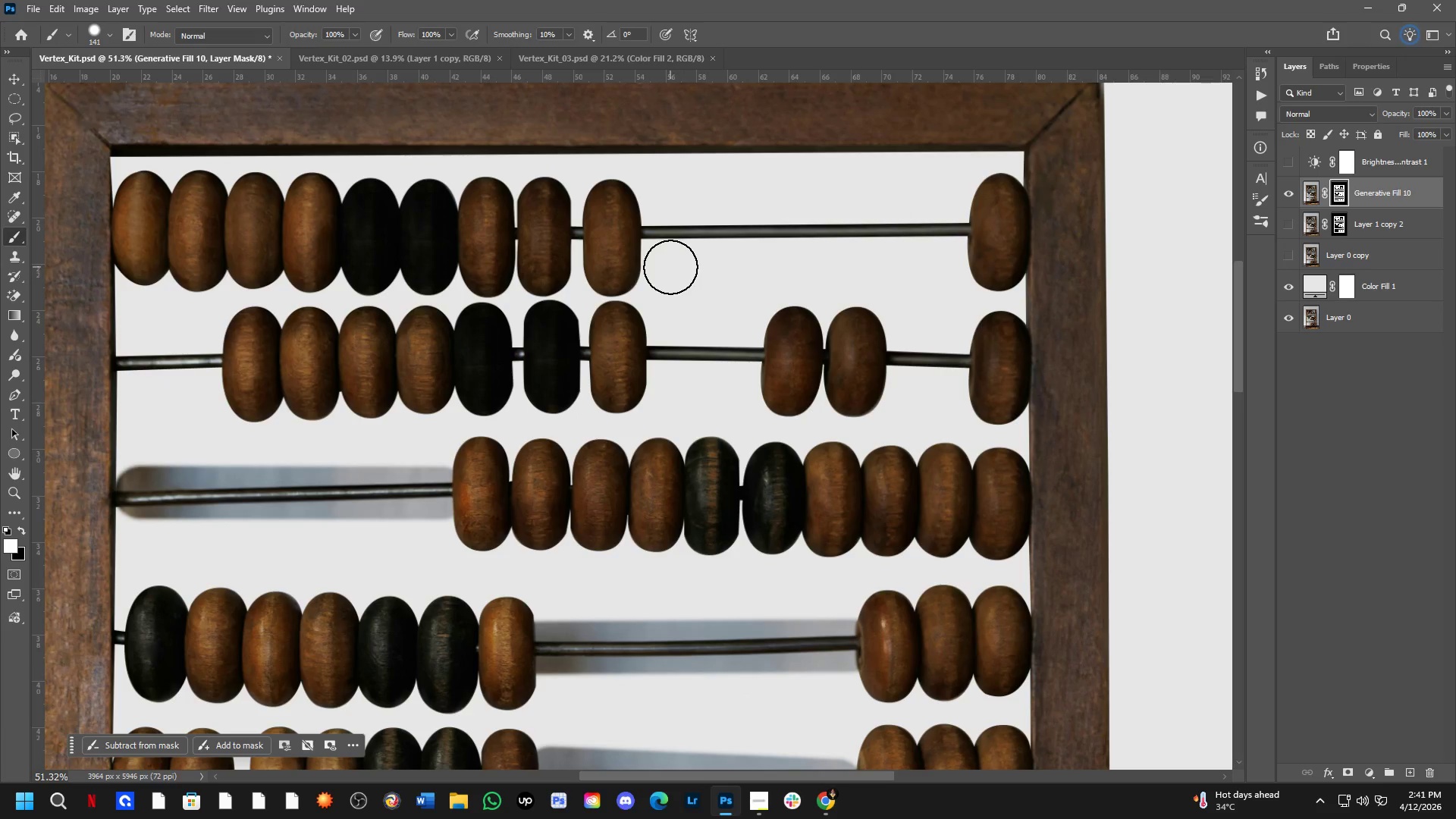 
key(Shift+ShiftLeft)
 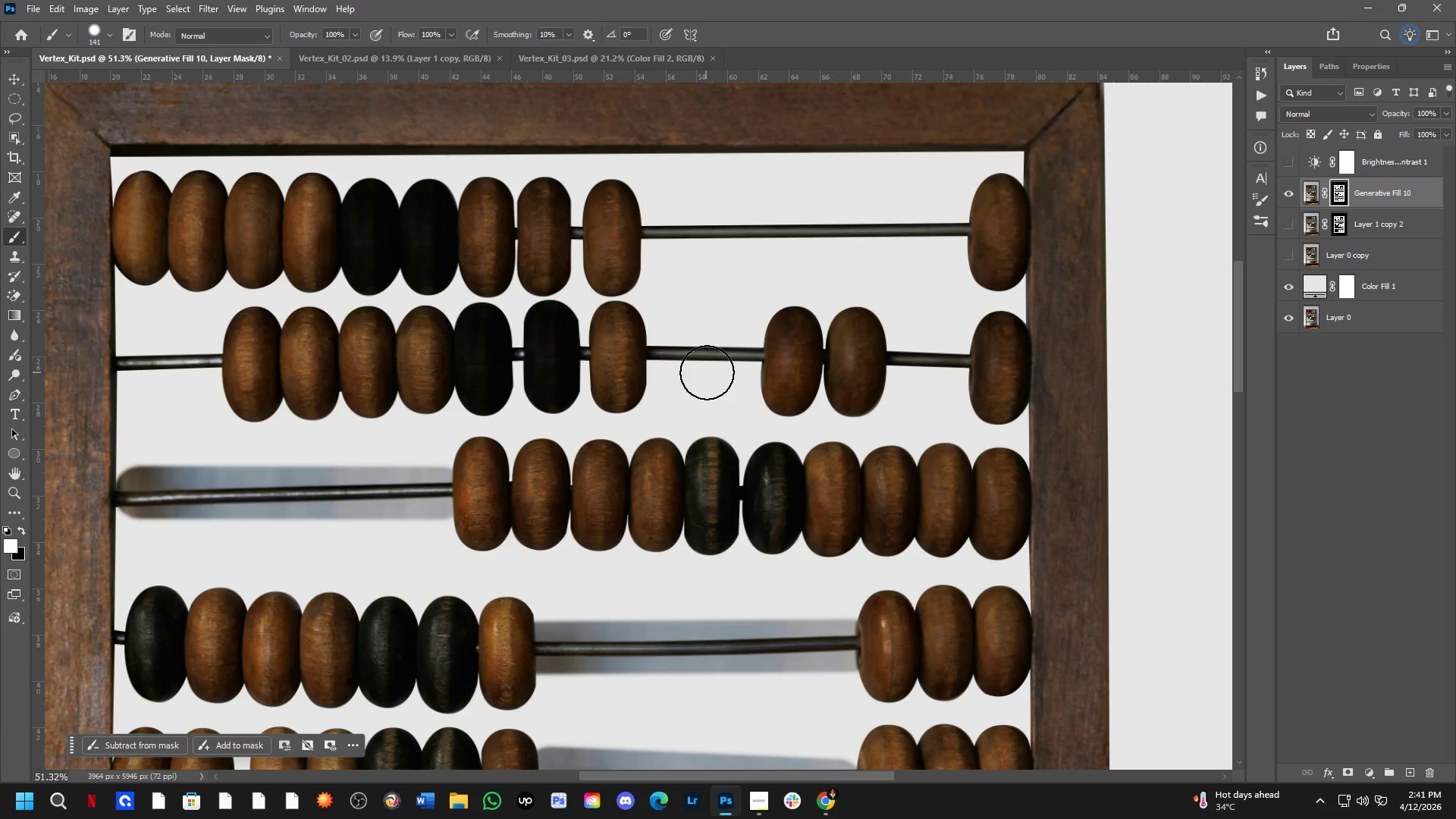 
scroll: coordinate [708, 372], scroll_direction: up, amount: 3.0
 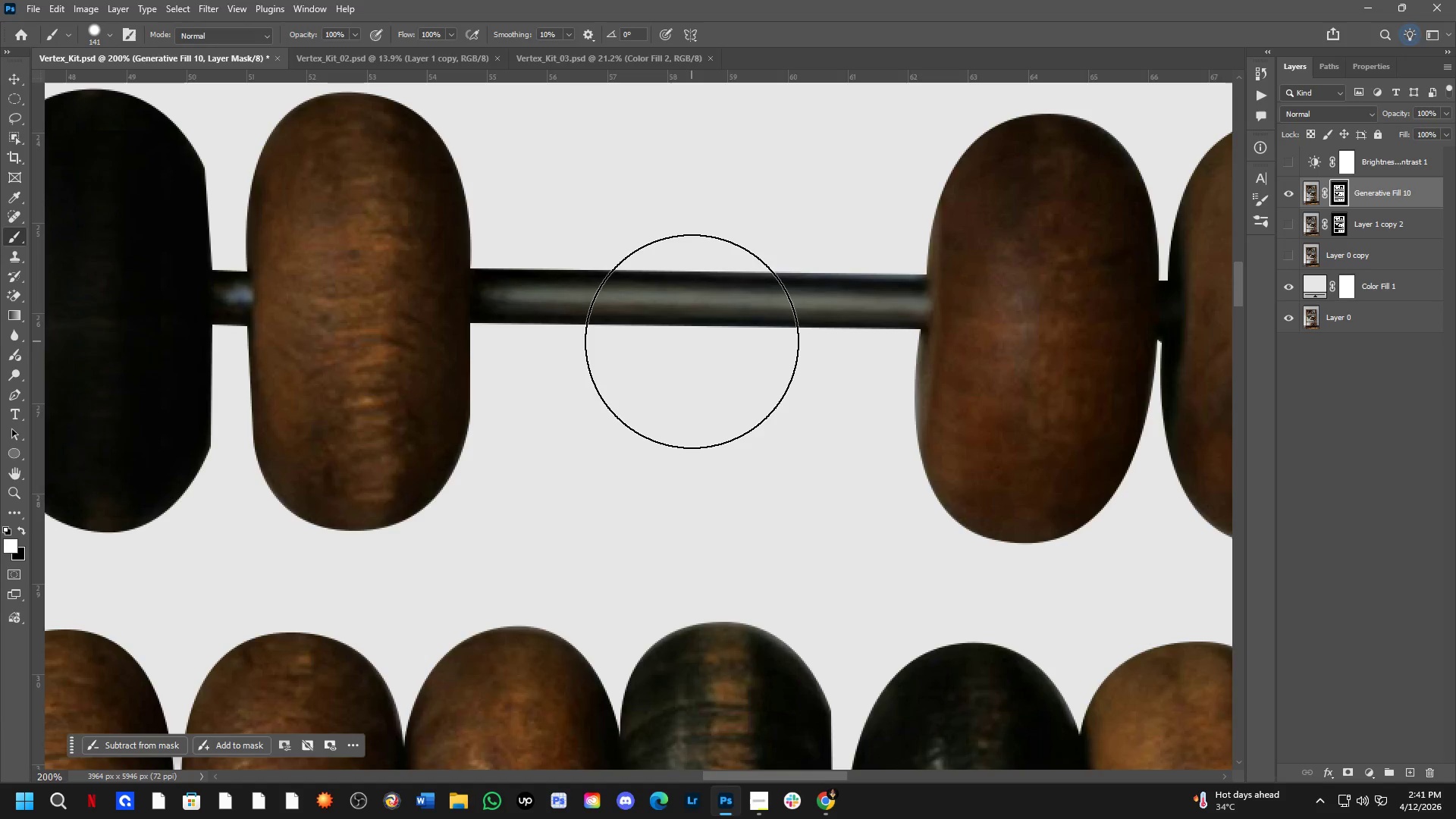 
key(Shift+ShiftLeft)
 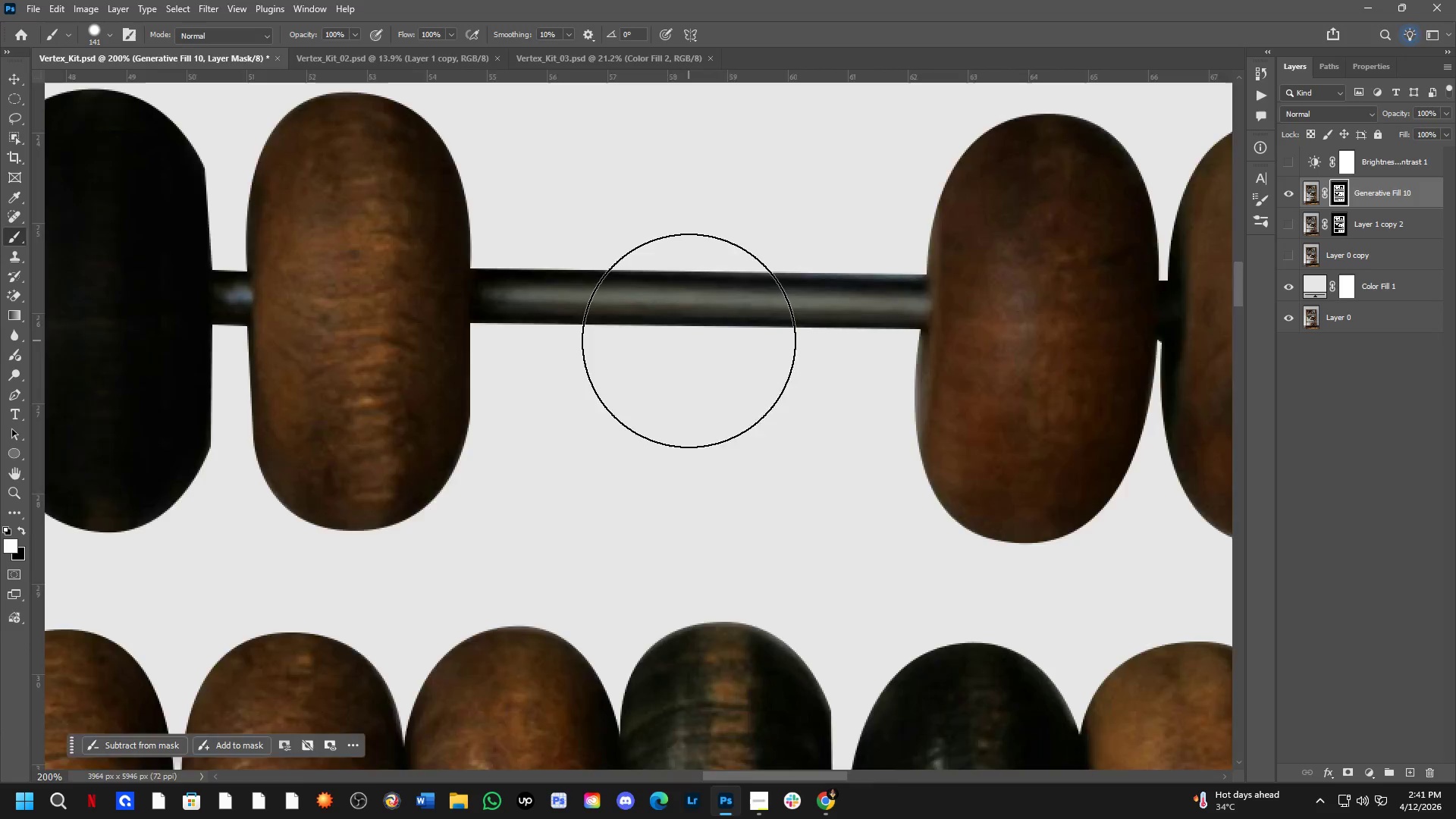 
hold_key(key=Space, duration=0.62)
 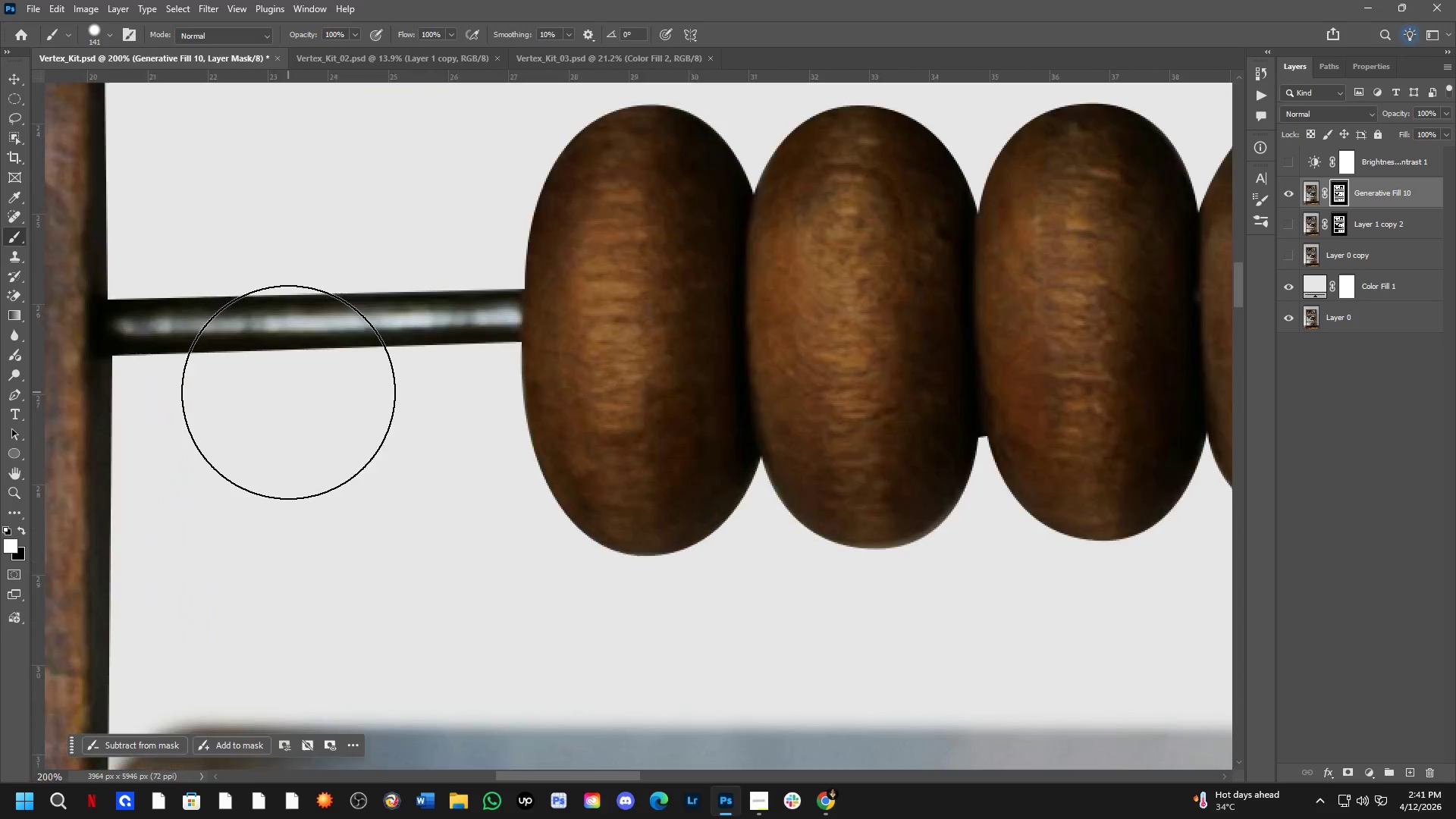 
left_click_drag(start_coordinate=[552, 352], to_coordinate=[664, 368])
 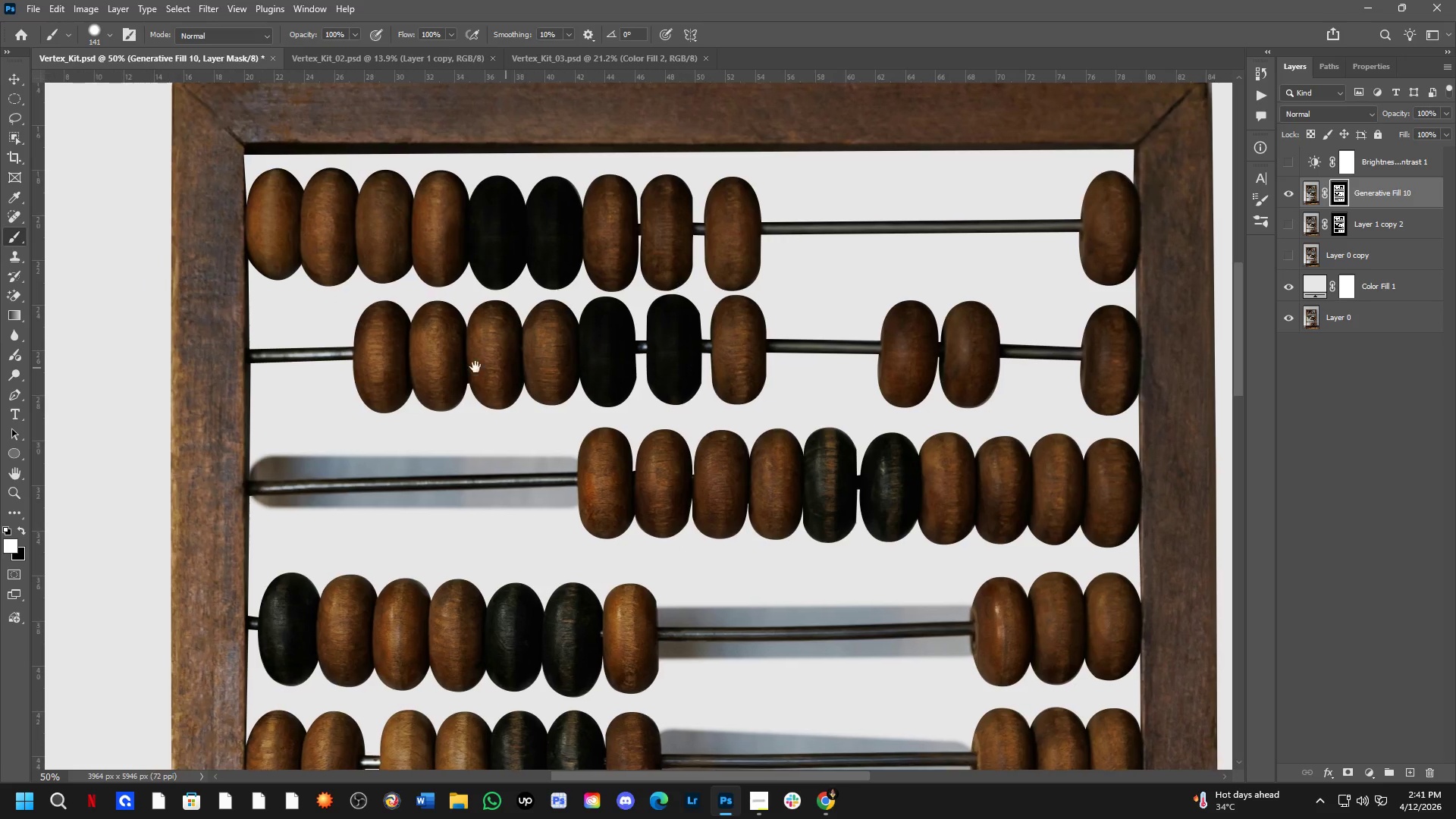 
scroll: coordinate [687, 341], scroll_direction: down, amount: 3.0
 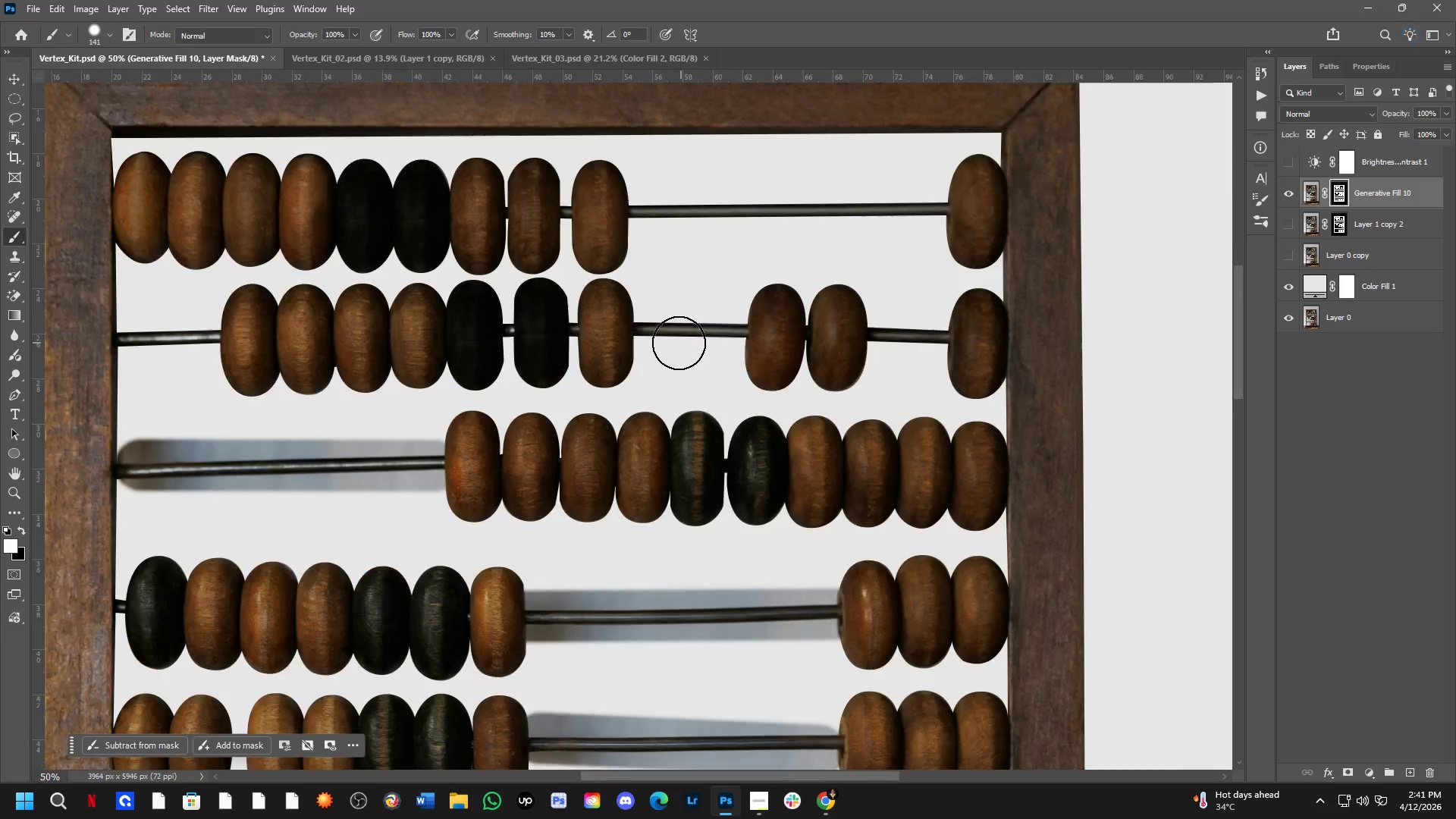 
hold_key(key=ShiftLeft, duration=1.16)
scroll: coordinate [288, 392], scroll_direction: up, amount: 3.0
 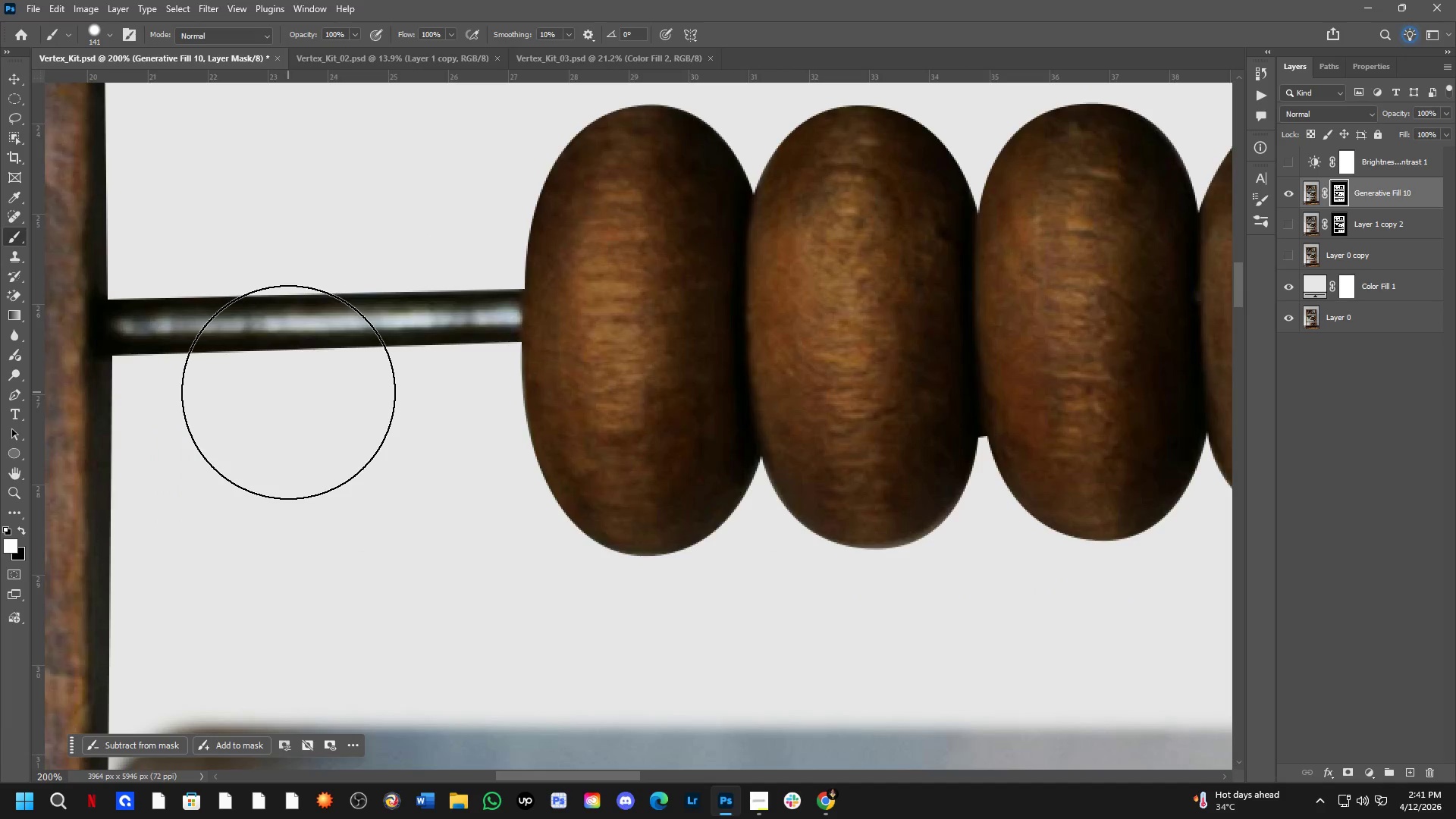 
hold_key(key=Space, duration=0.92)
 